 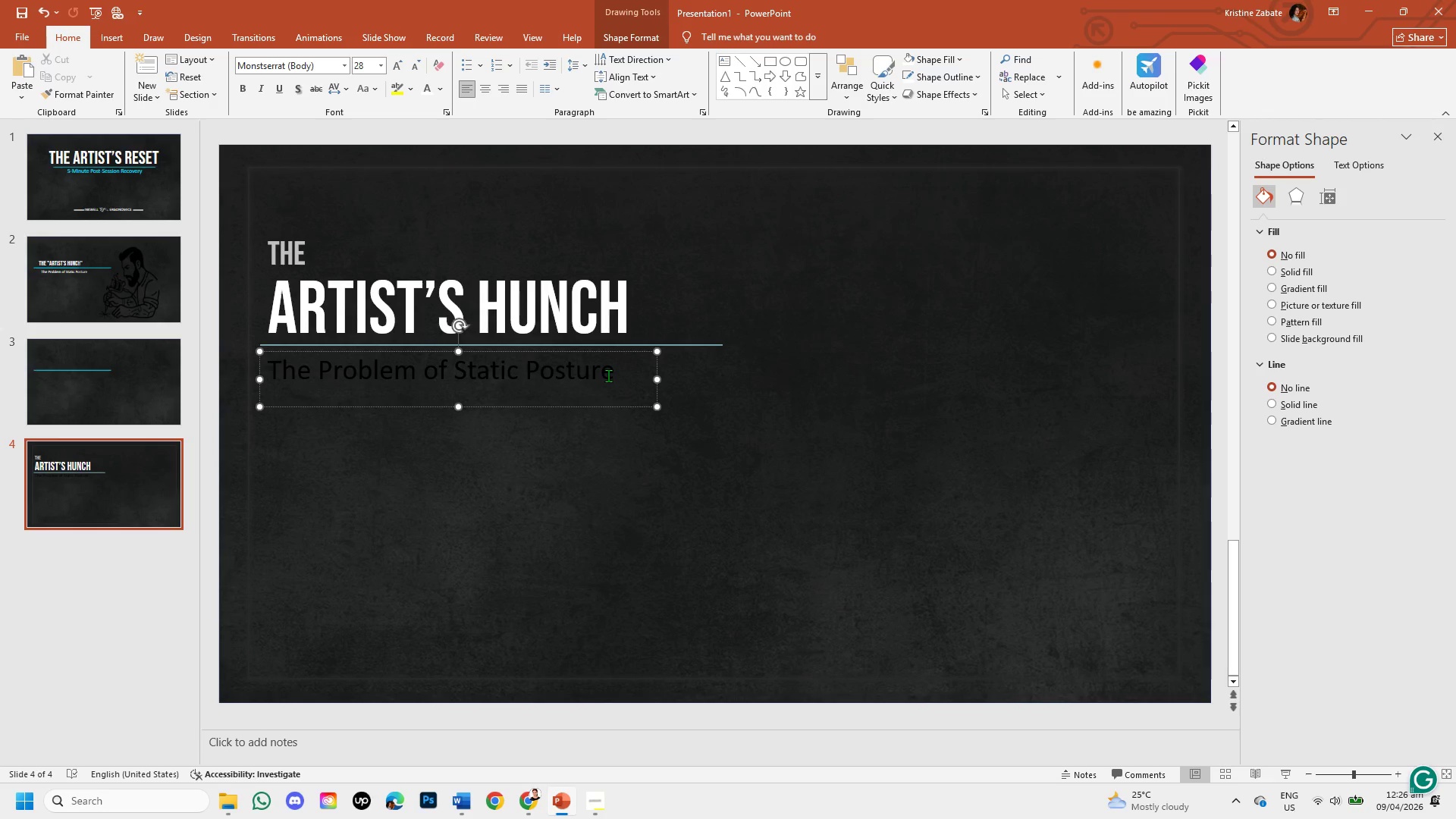 
hold_key(key=Backspace, duration=1.45)
 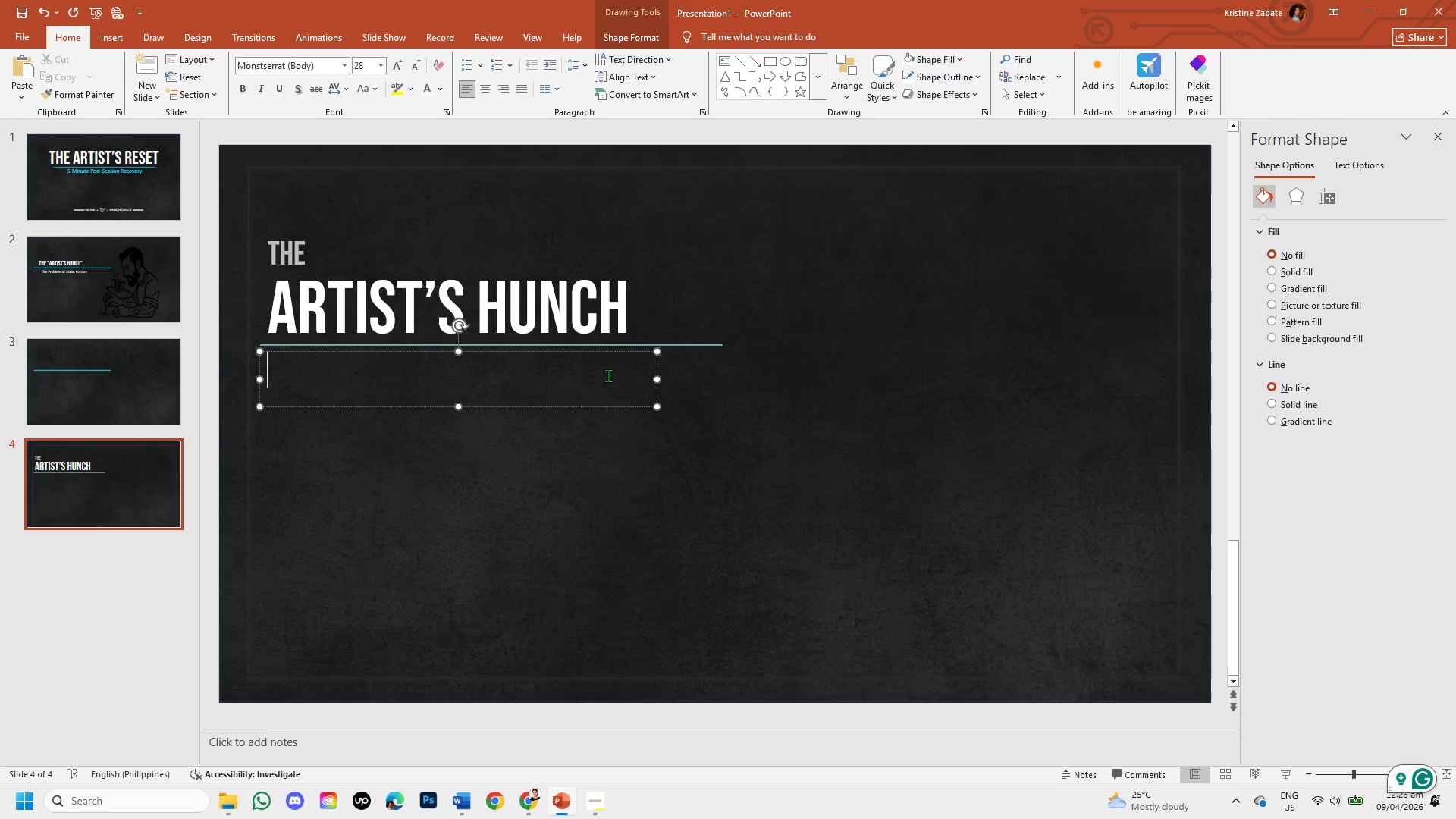 
type(STA)
key(Backspace)
key(Backspace)
key(Backspace)
type(static posture breaks your bodt)
key(Backspace)
type(y)
 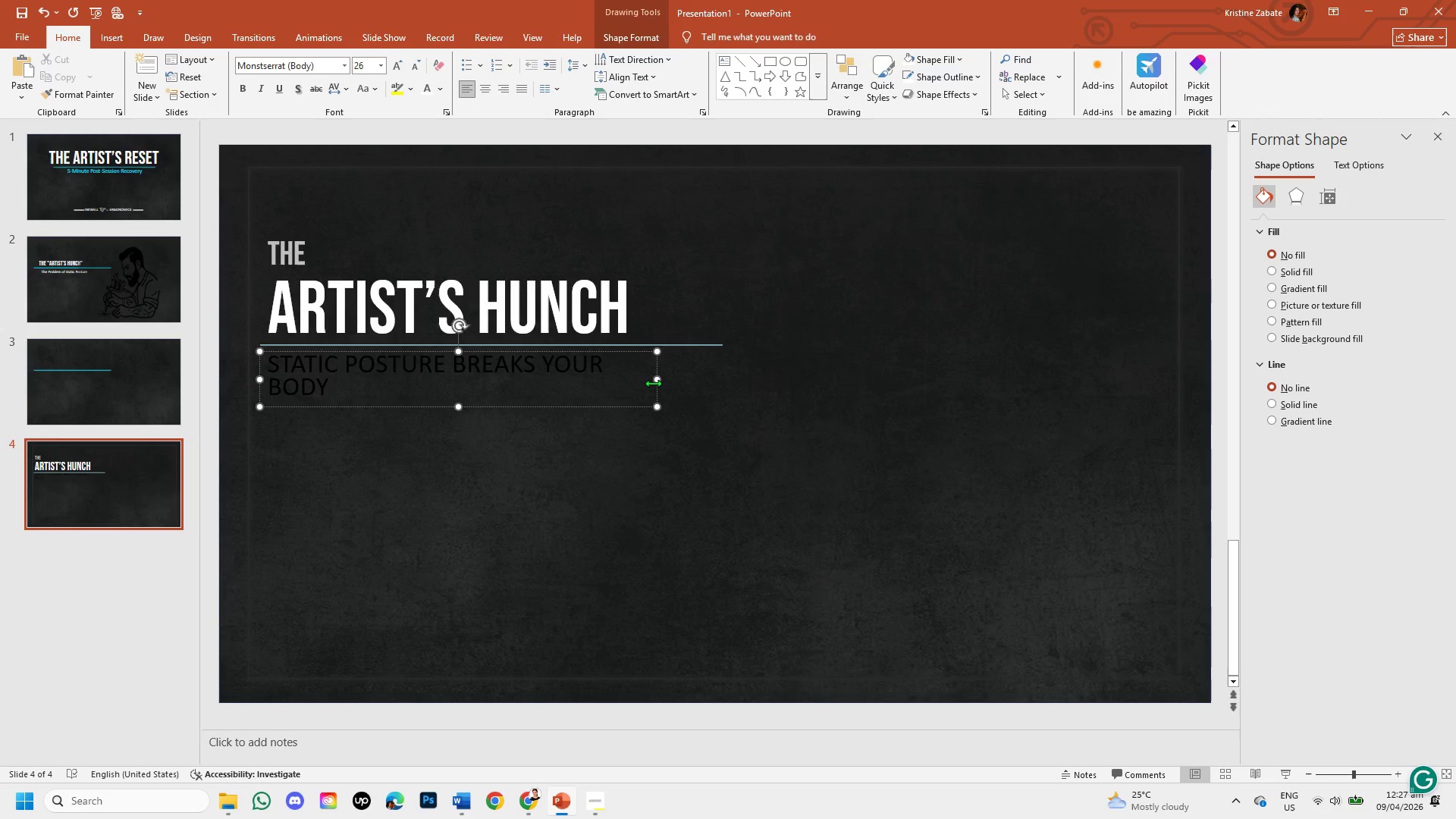 
left_click_drag(start_coordinate=[655, 383], to_coordinate=[702, 381])
 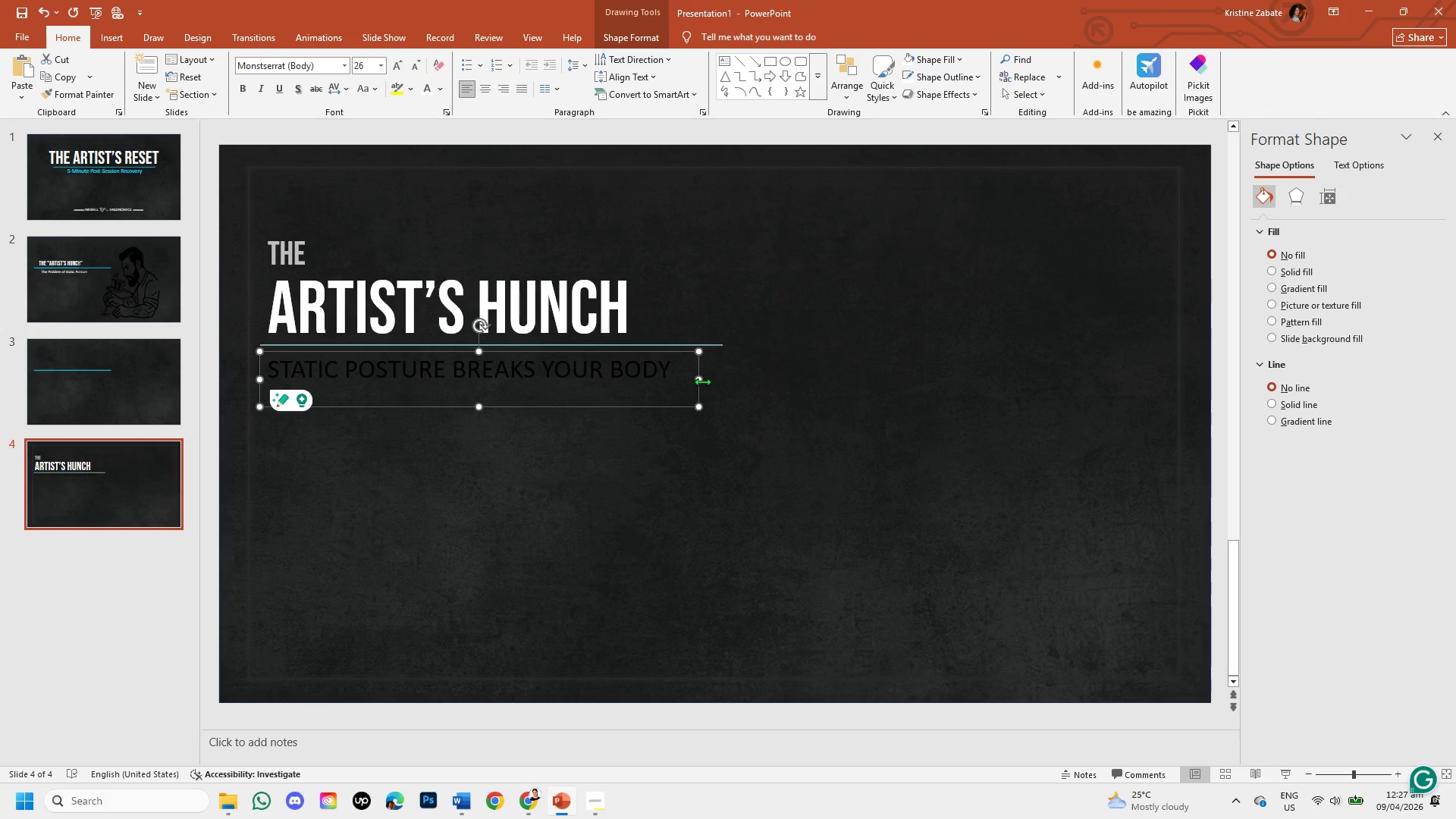 
wait(8.62)
 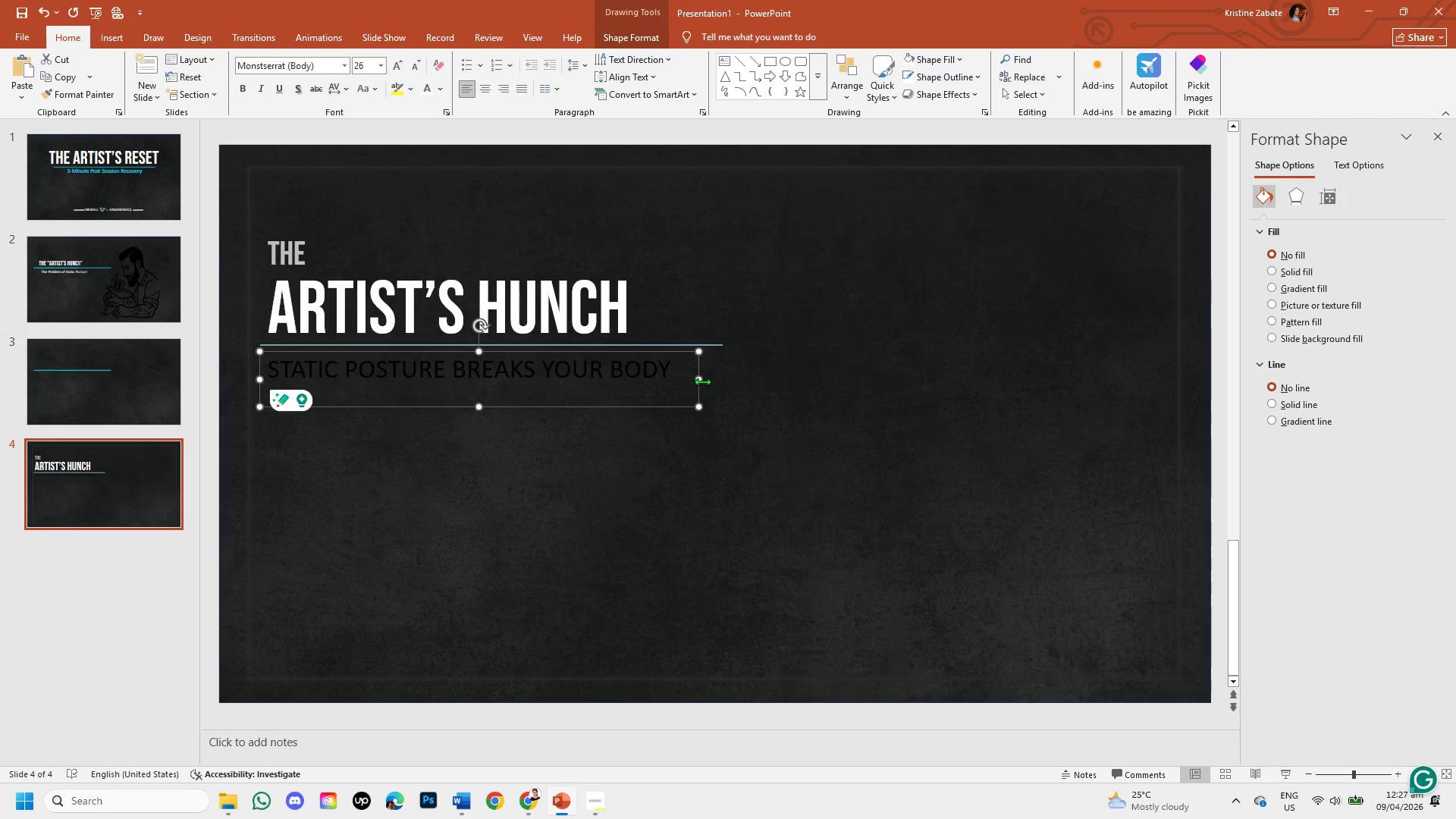 
left_click_drag(start_coordinate=[269, 371], to_coordinate=[692, 382])
 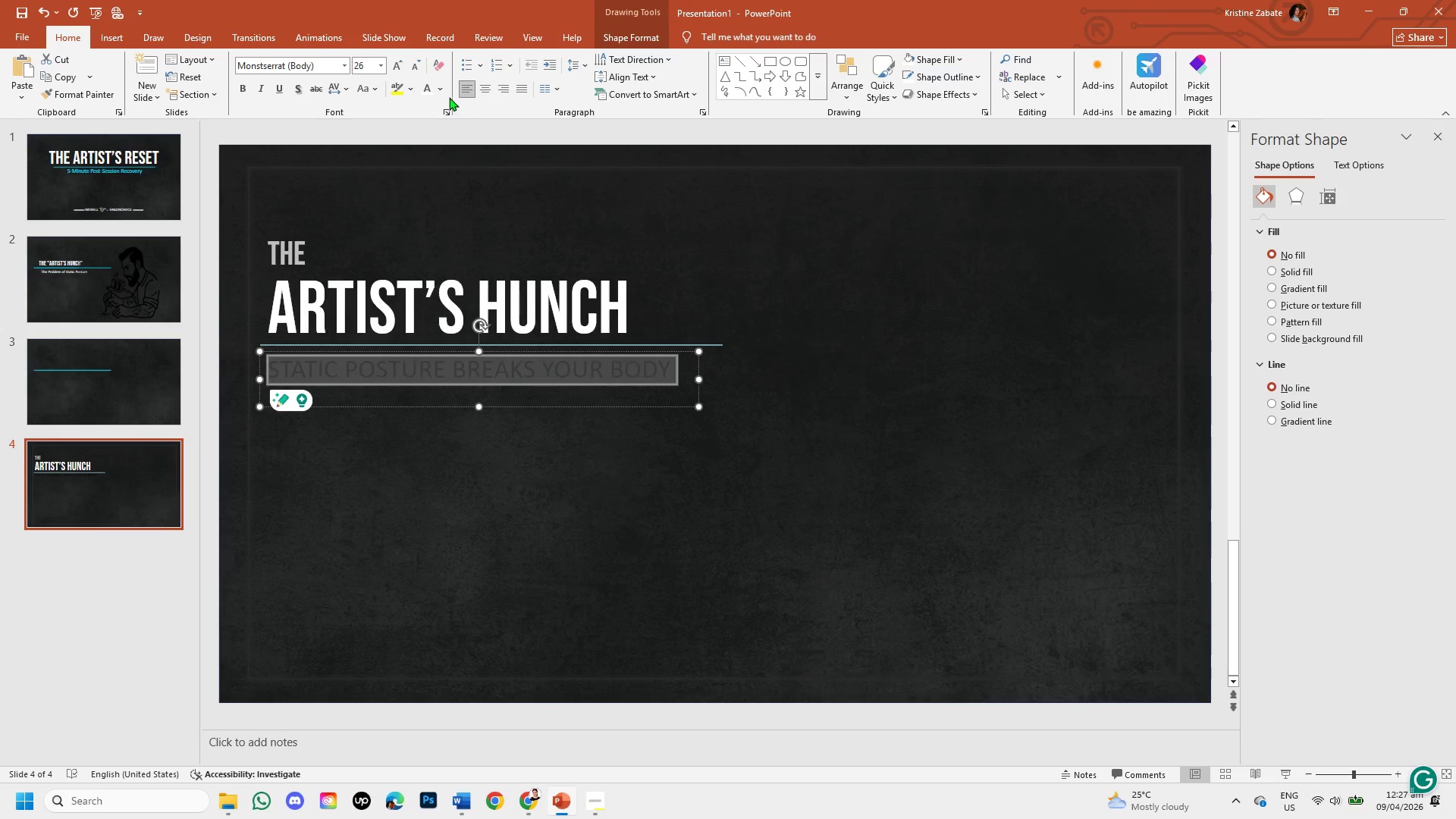 
left_click([438, 91])
 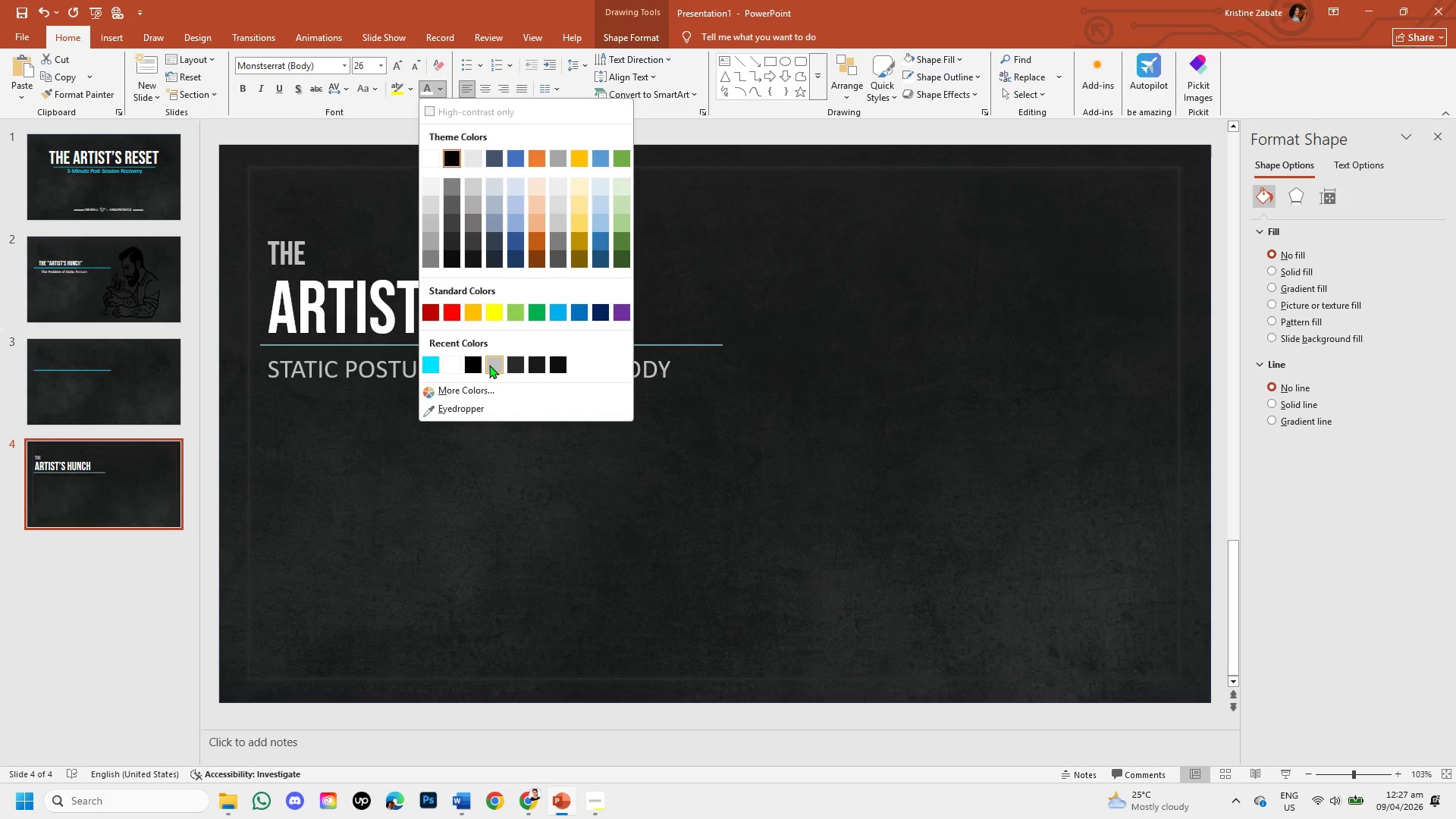 
left_click_drag(start_coordinate=[489, 365], to_coordinate=[439, 93])
 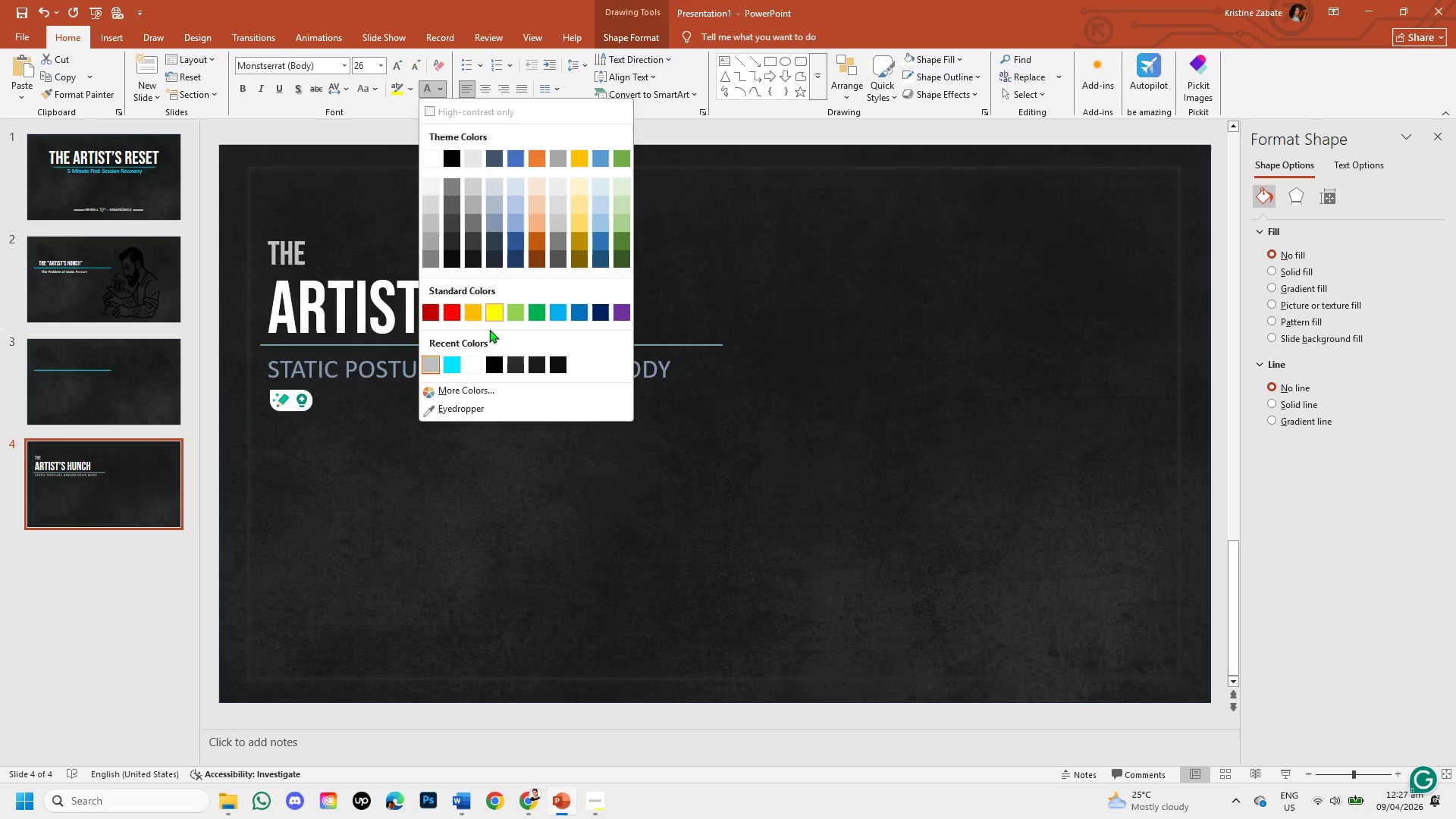 
left_click([439, 93])
 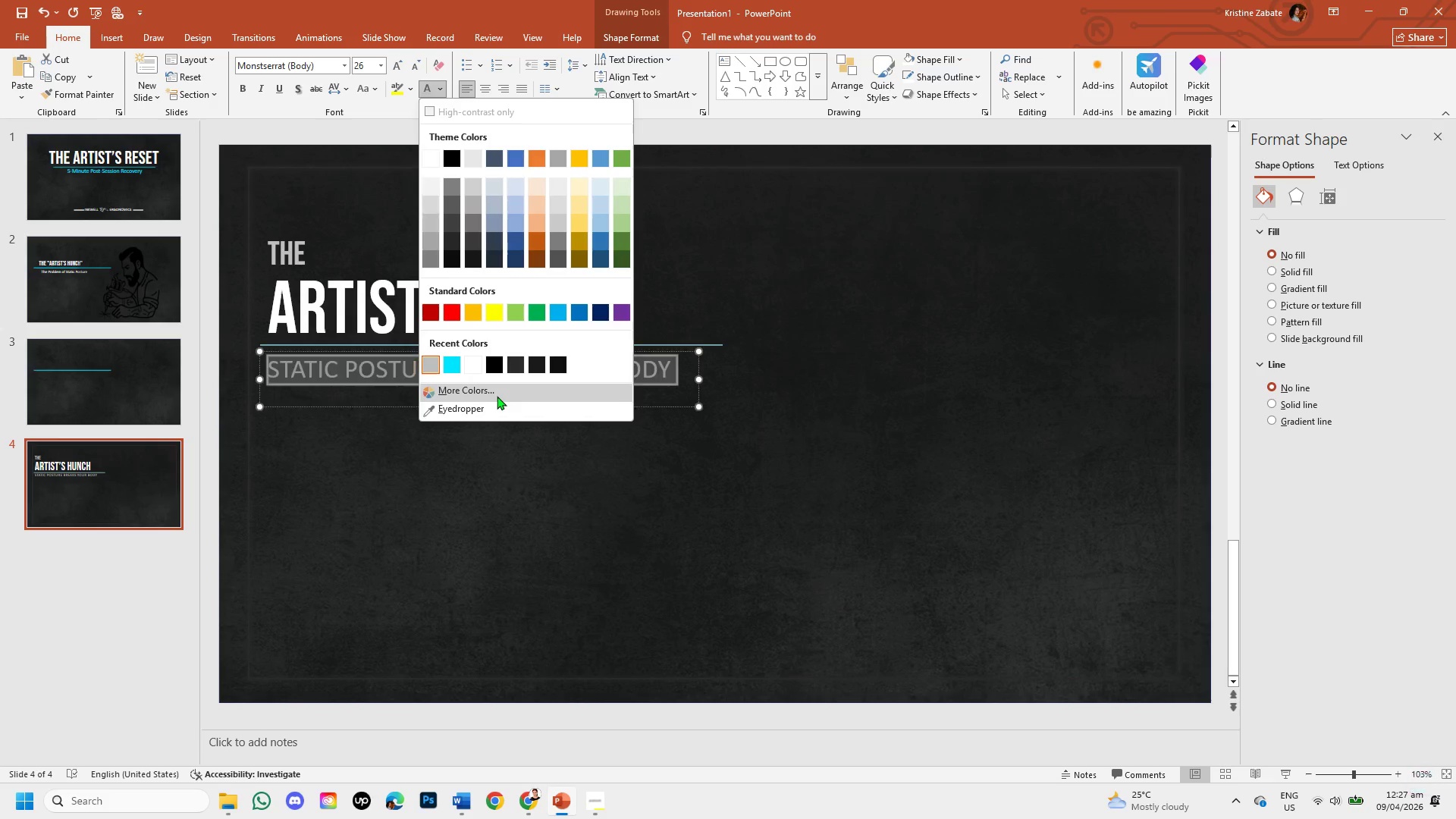 
left_click([497, 397])
 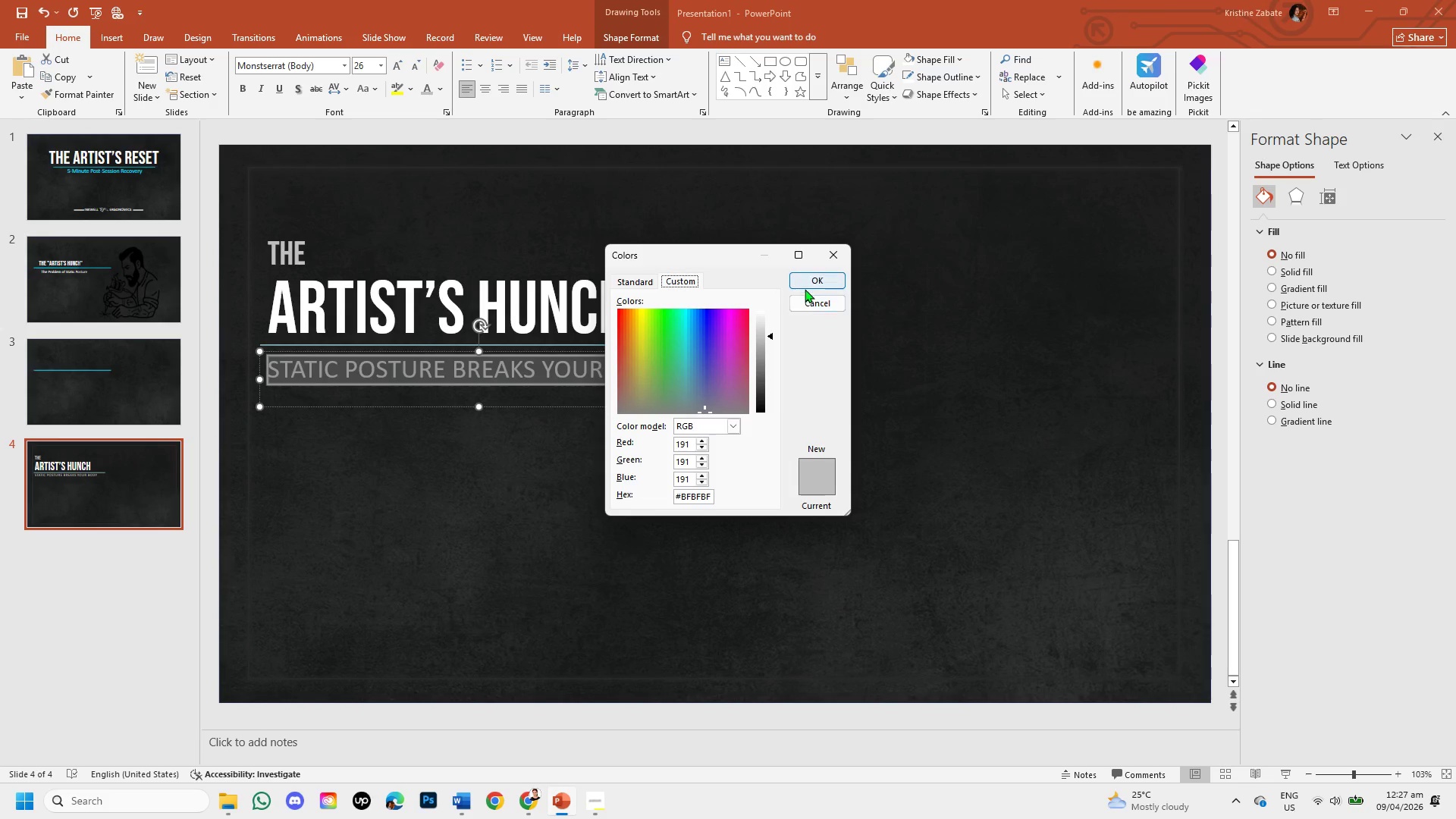 
left_click([805, 278])
 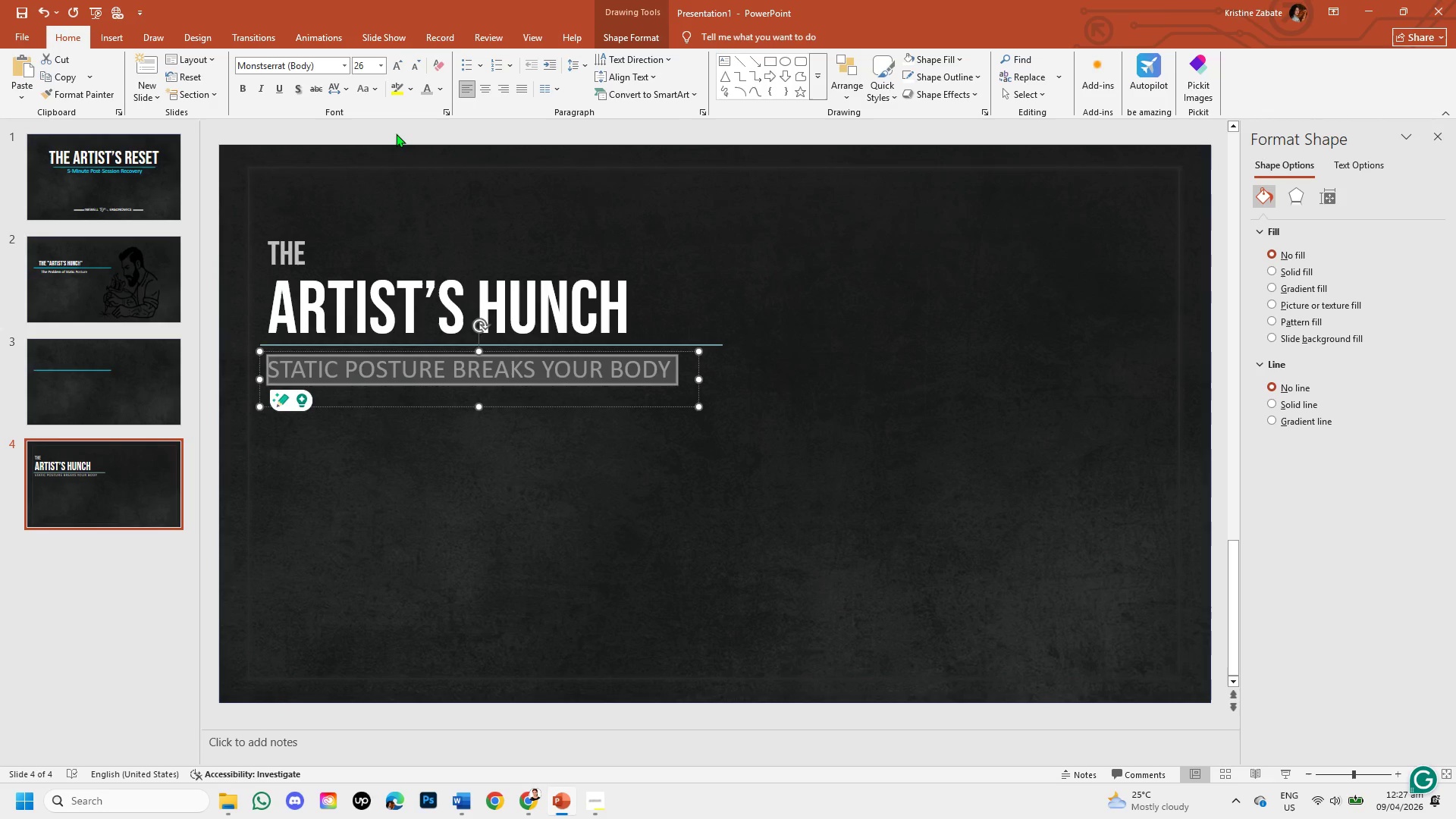 
left_click([366, 65])
 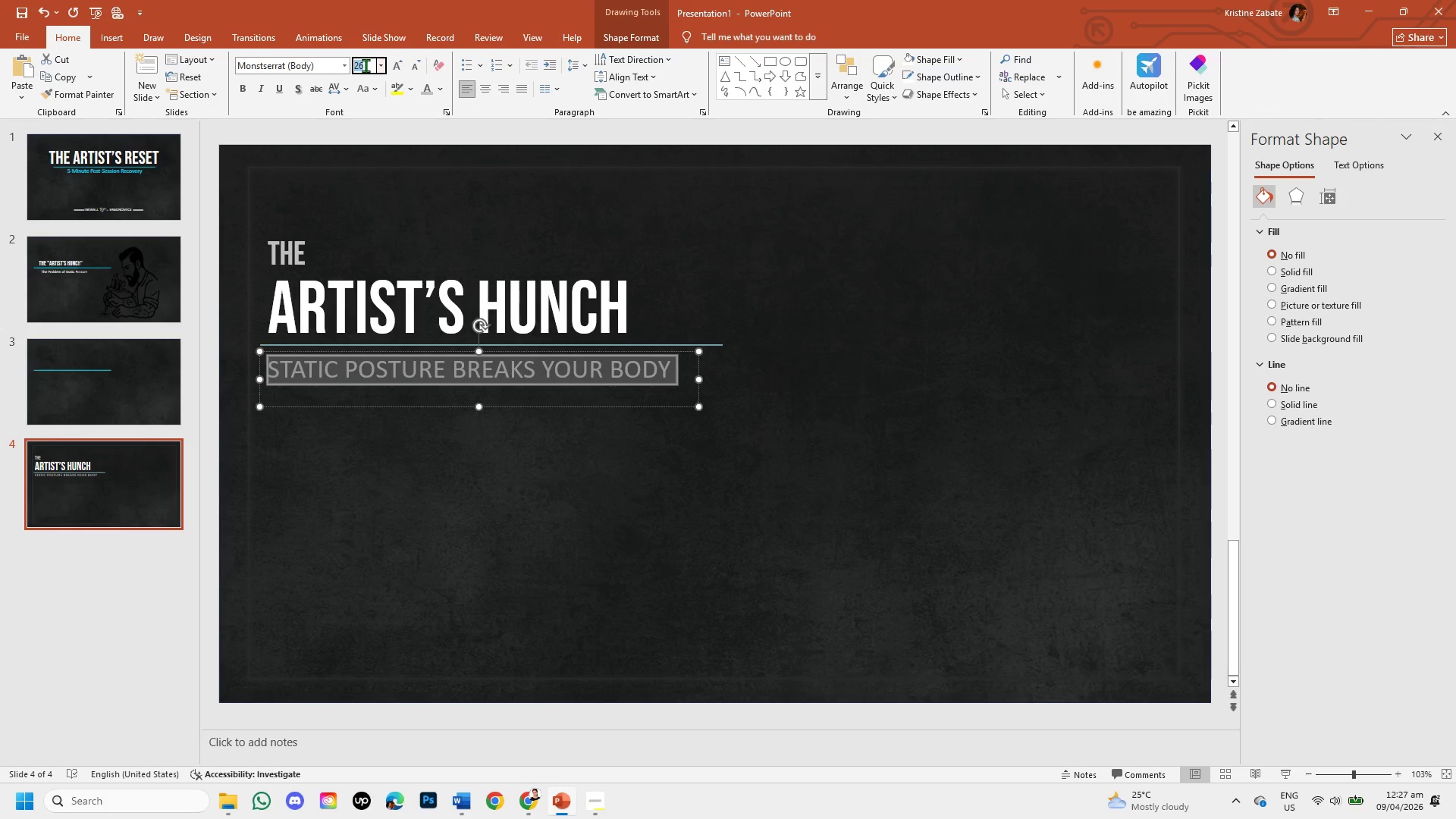 
left_click([366, 65])
 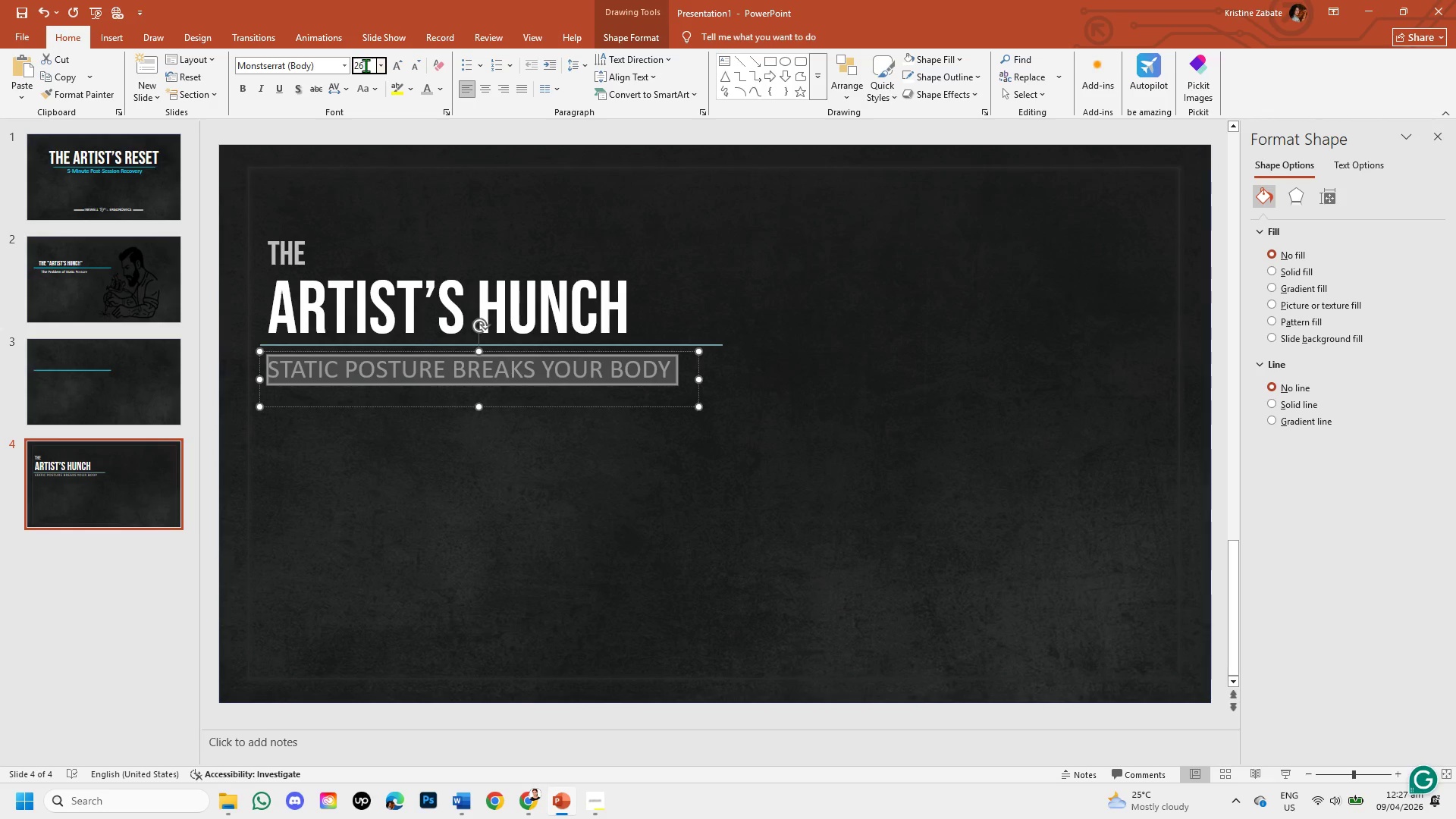 
key(Backspace)
 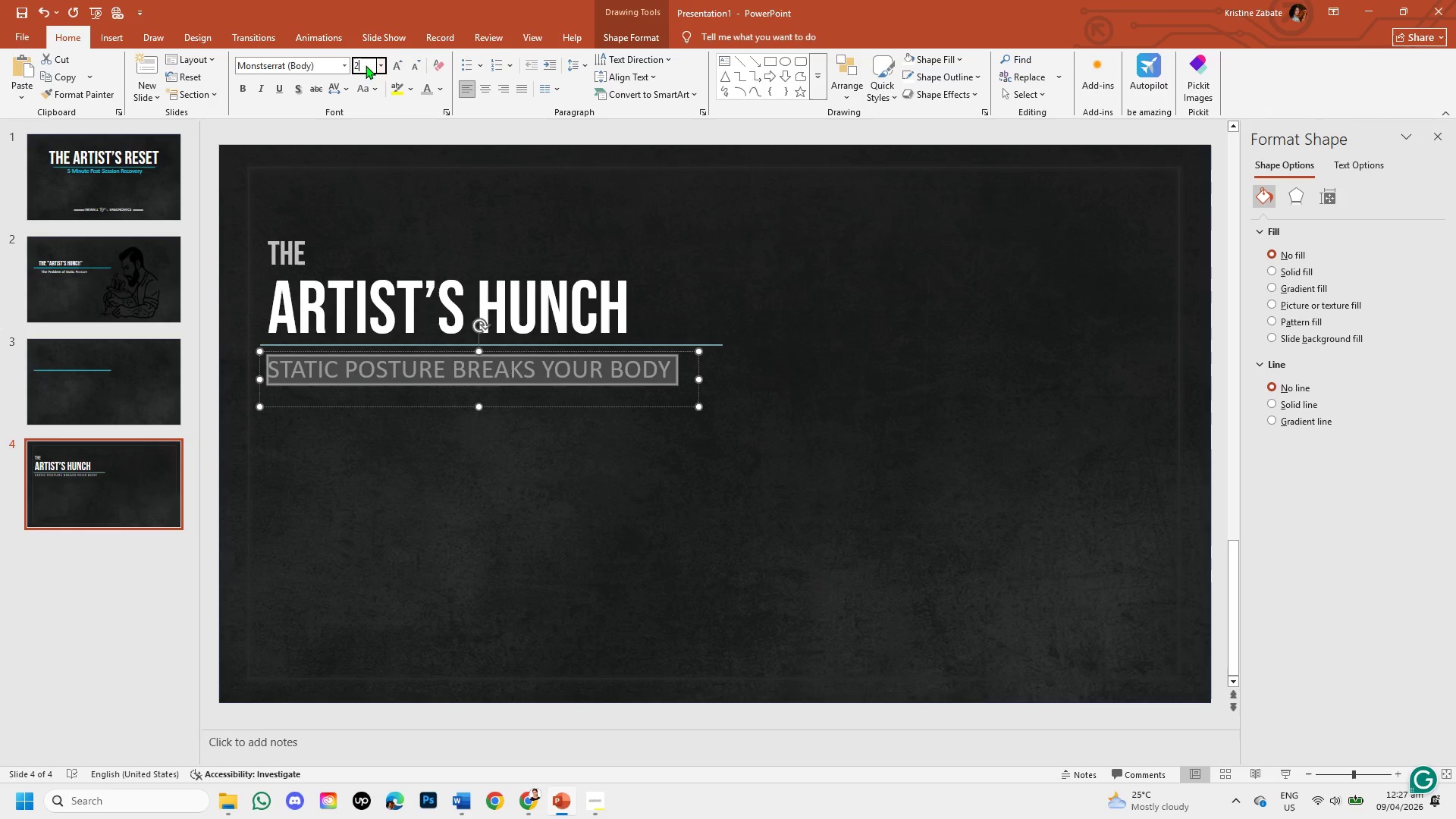 
key(Numpad8)
 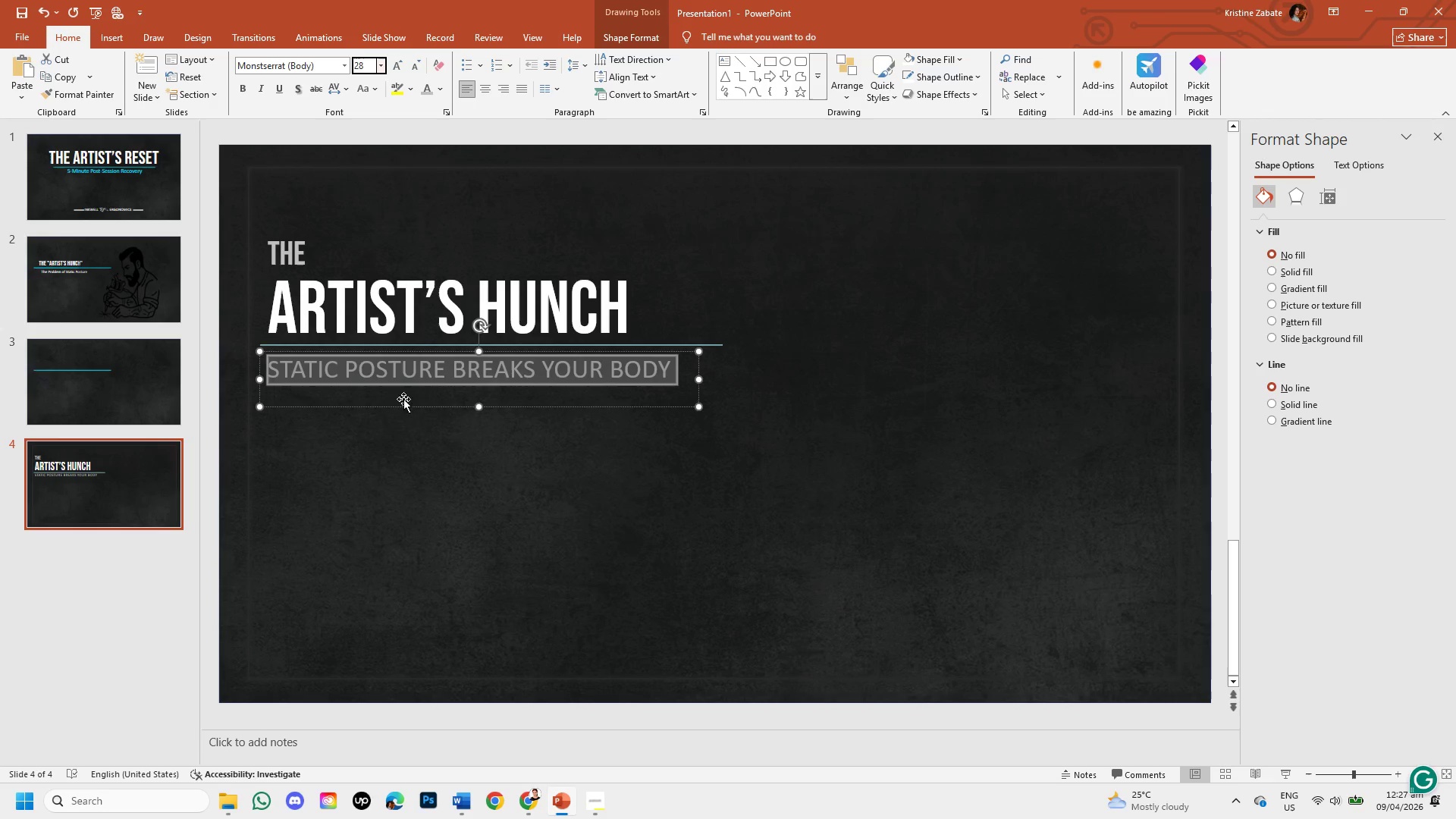 
left_click([440, 442])
 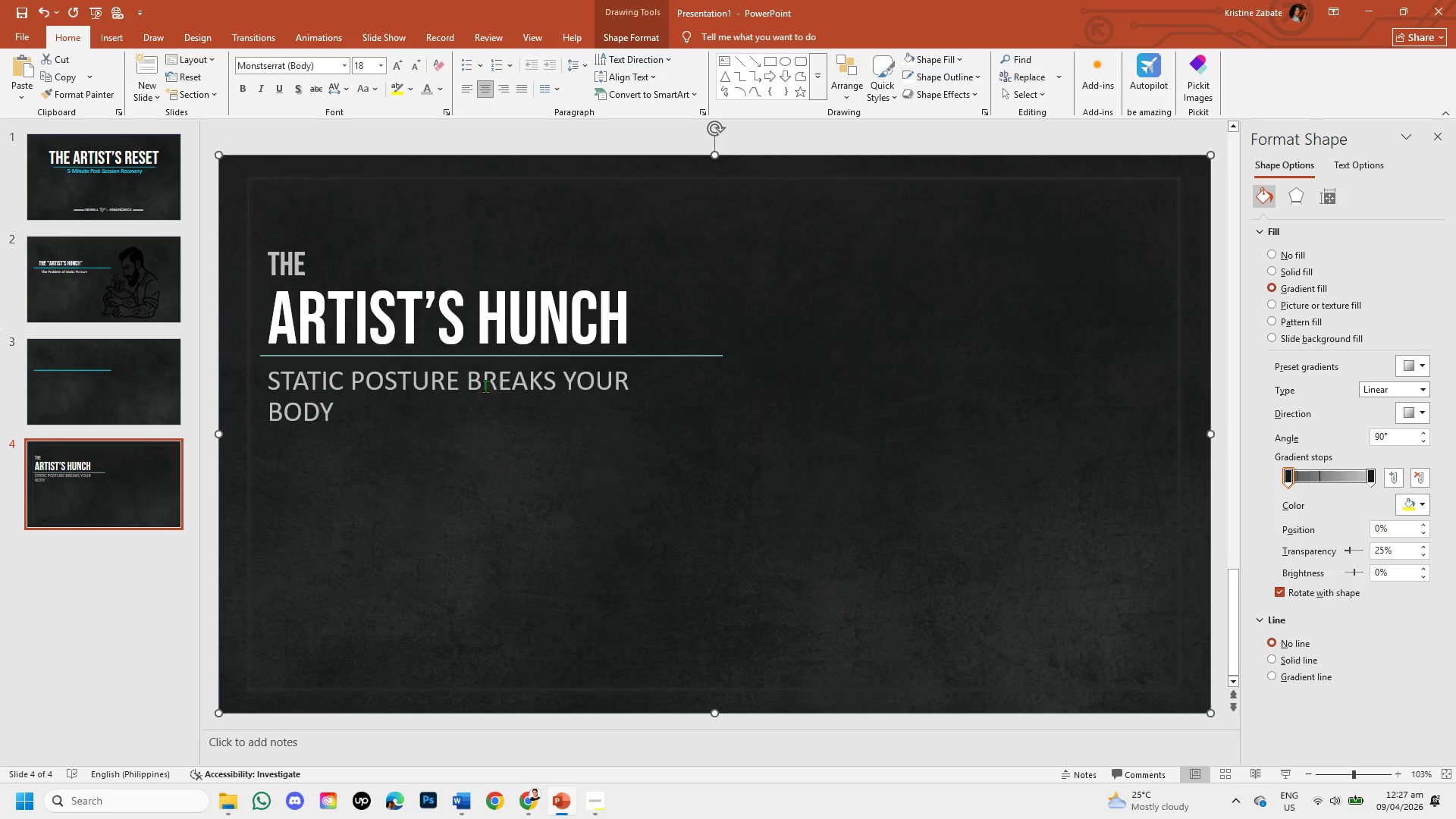 
left_click([489, 382])
 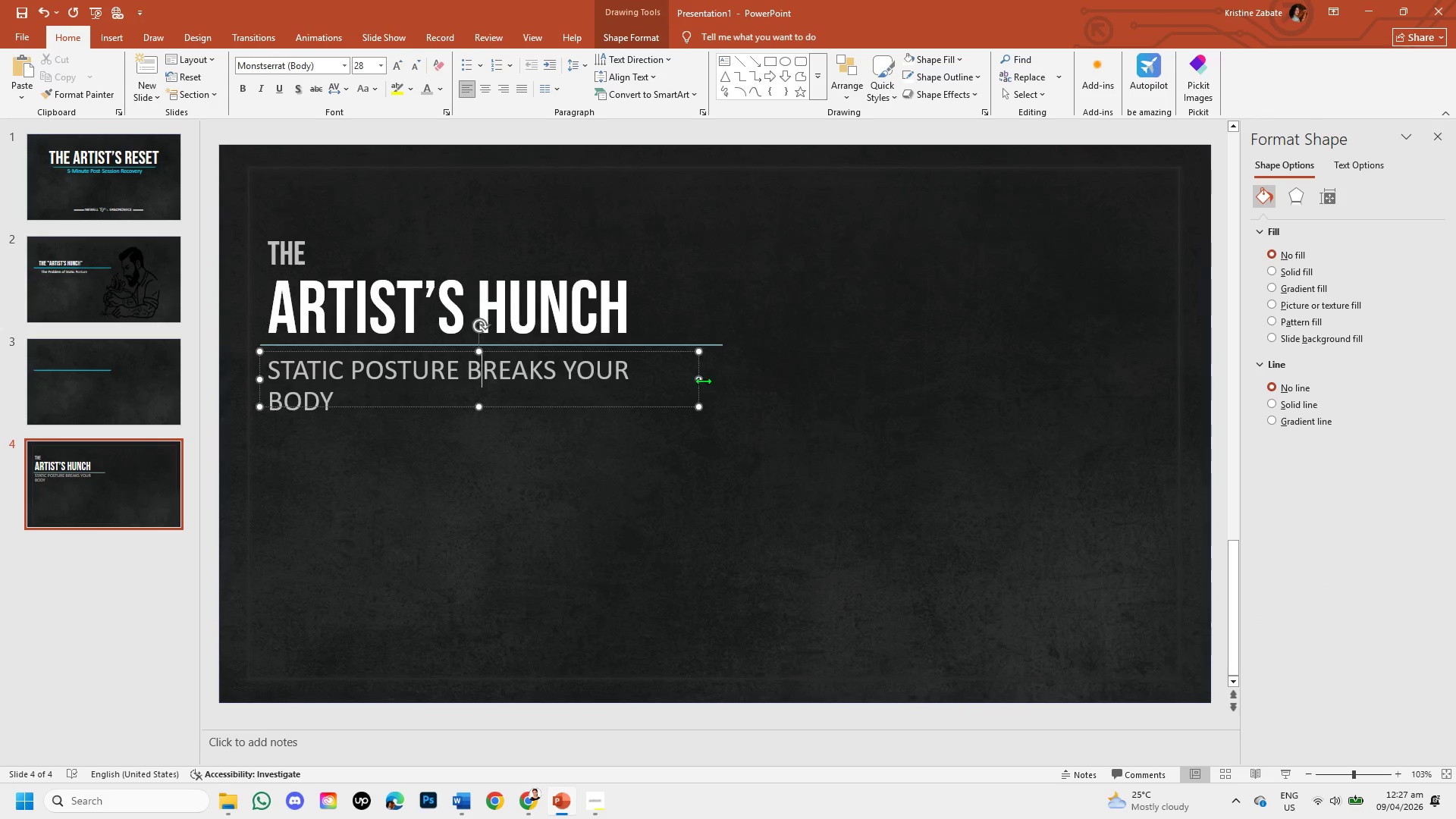 
left_click_drag(start_coordinate=[698, 380], to_coordinate=[739, 377])
 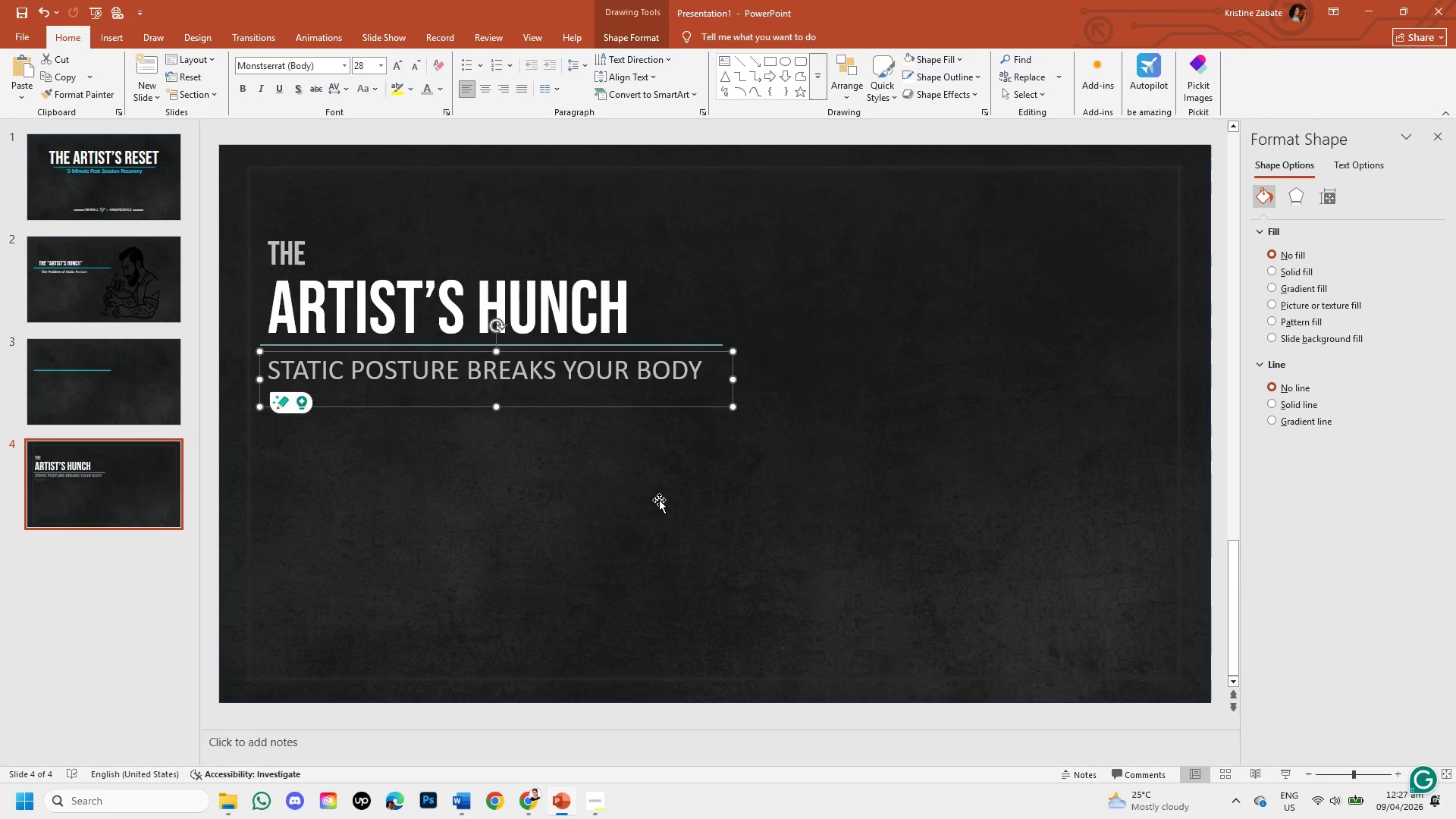 
left_click([659, 500])
 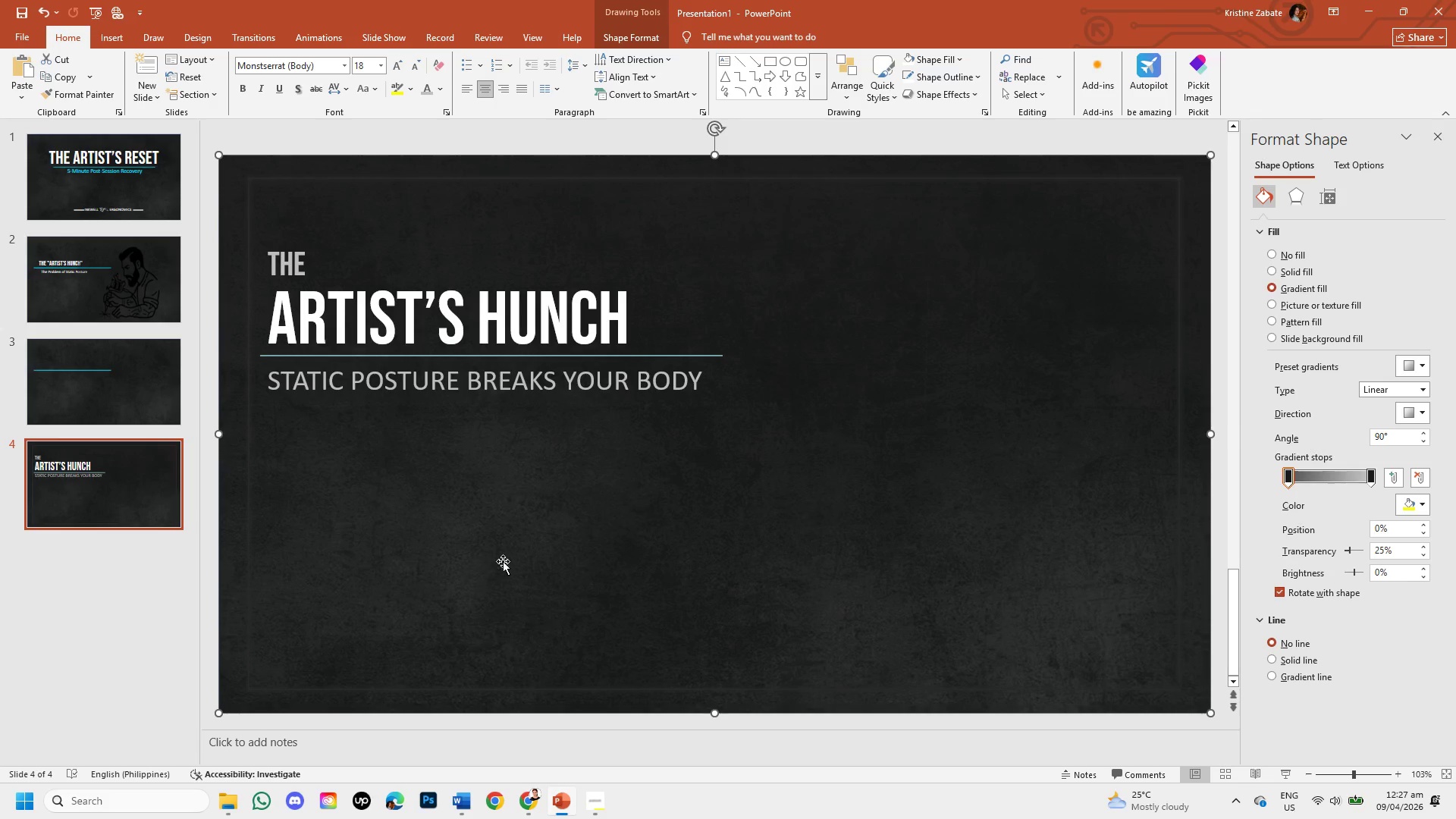 
wait(6.89)
 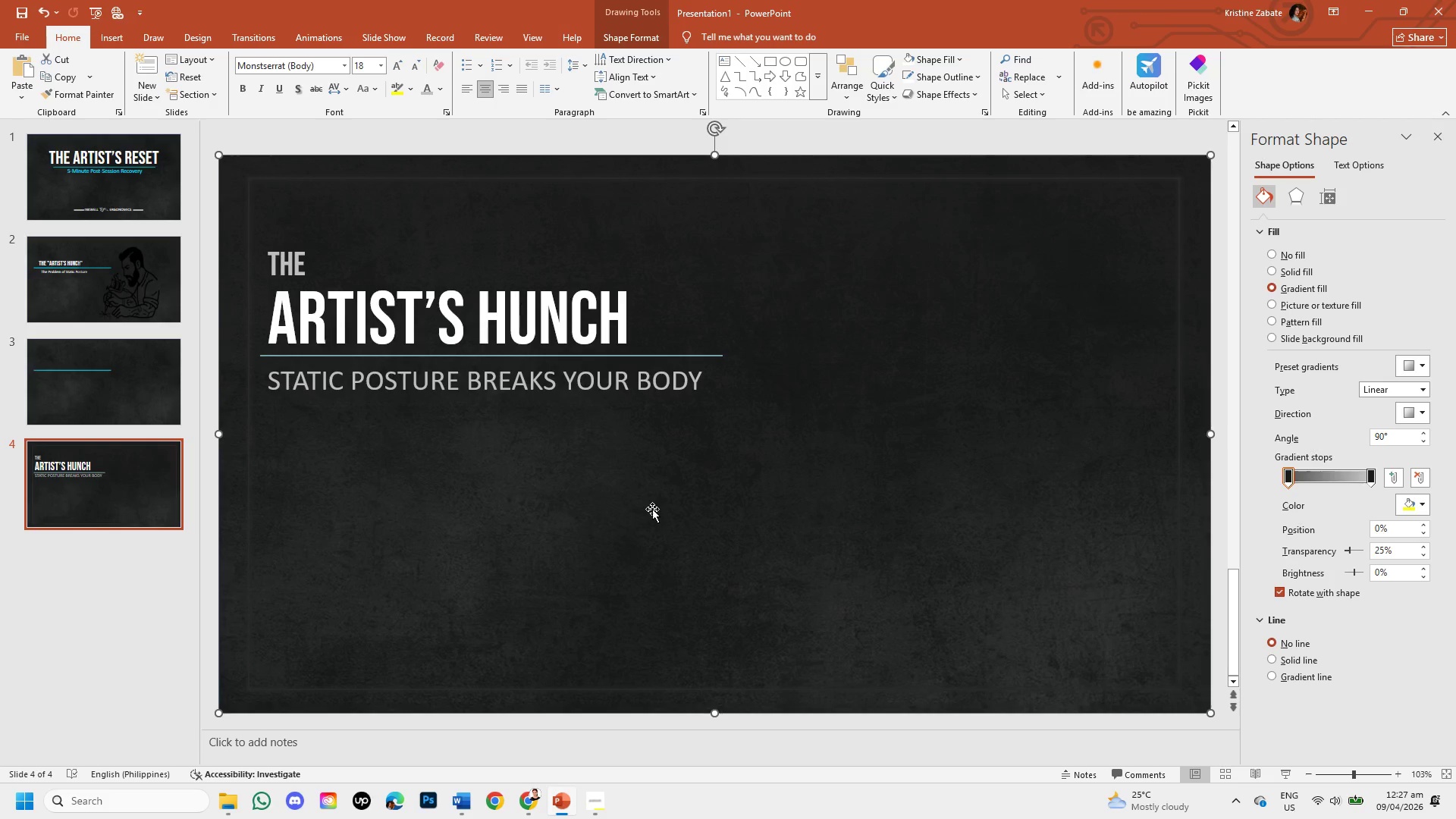 
left_click([111, 375])
 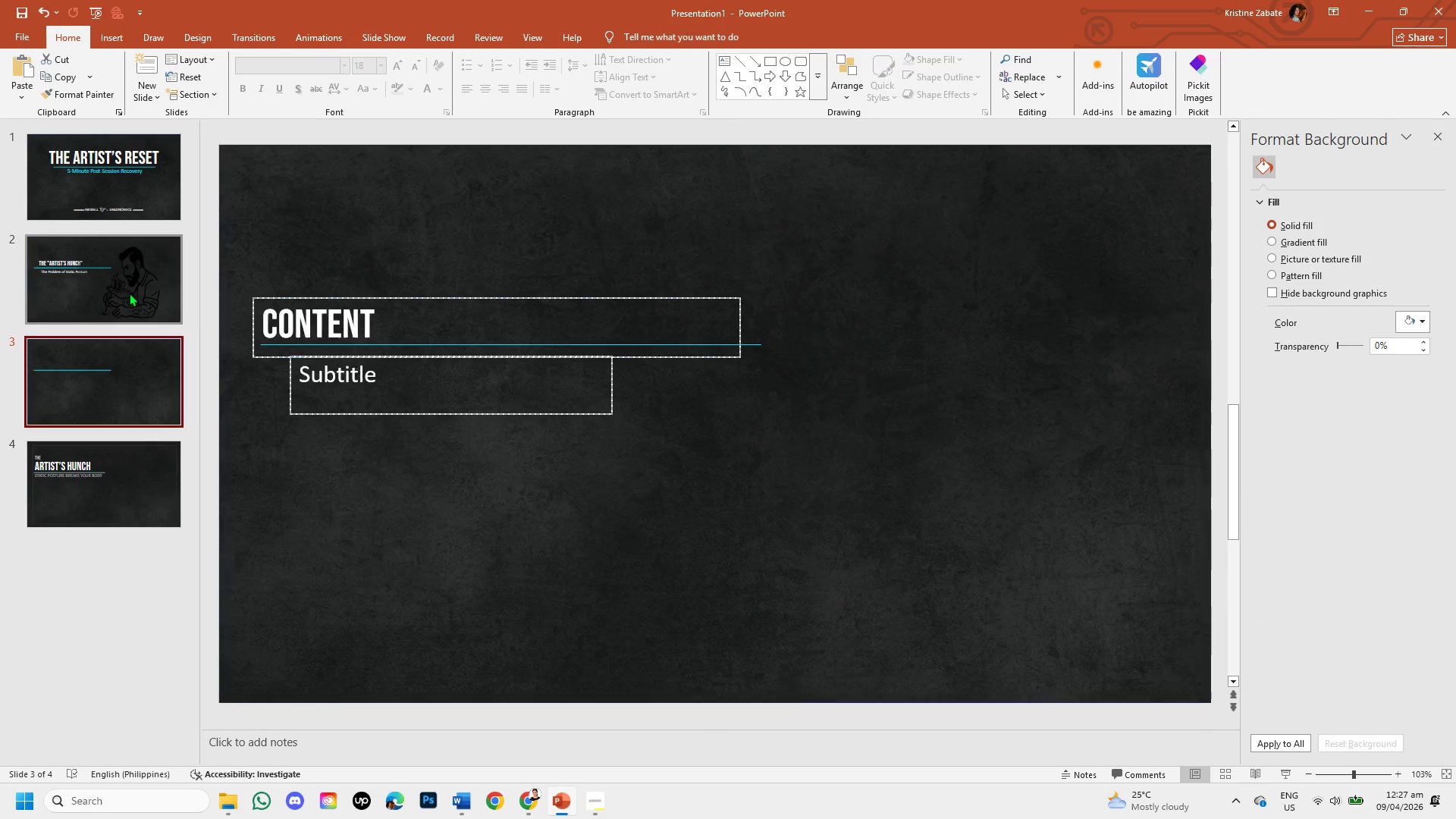 
left_click([129, 293])
 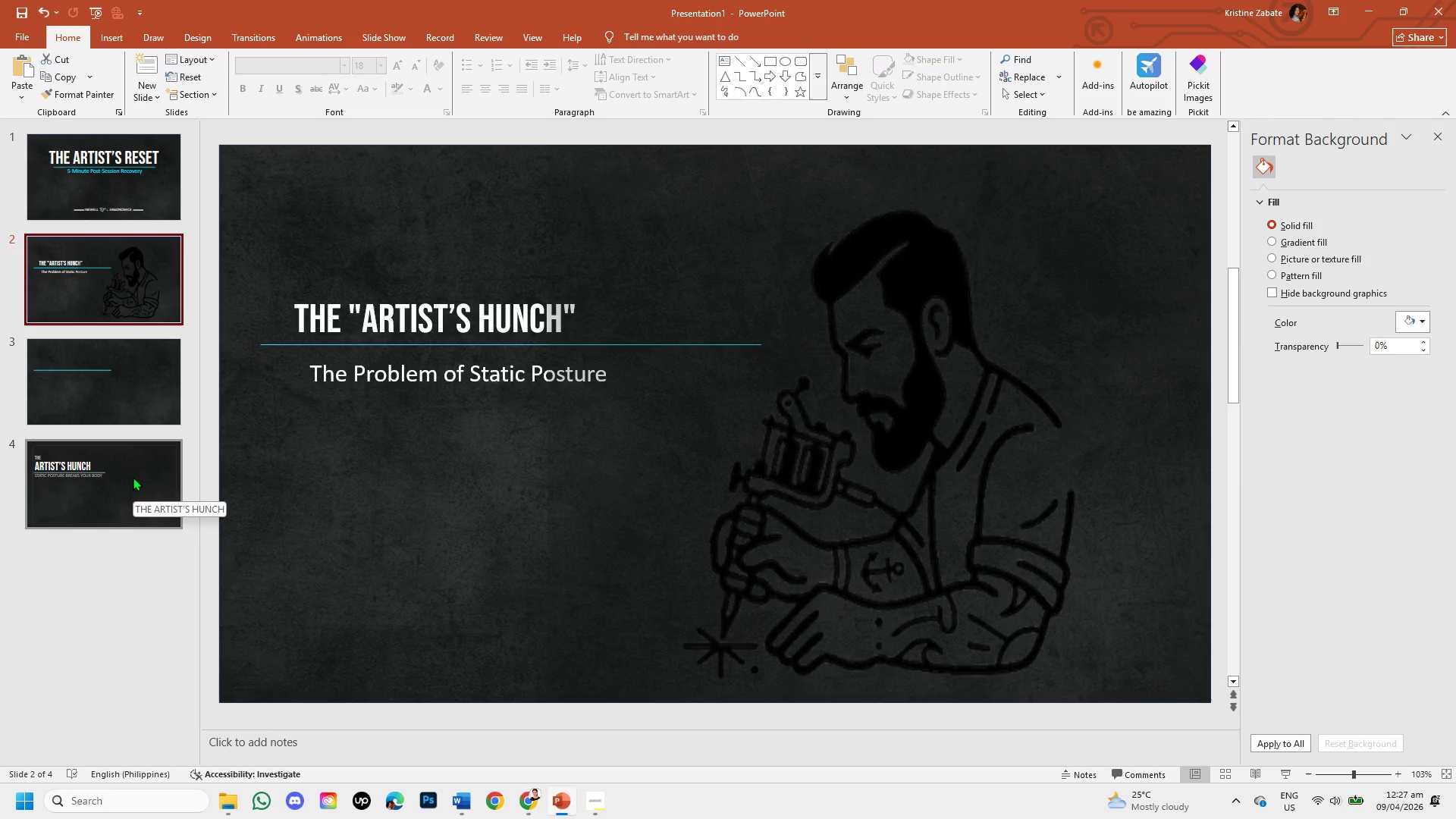 
wait(6.08)
 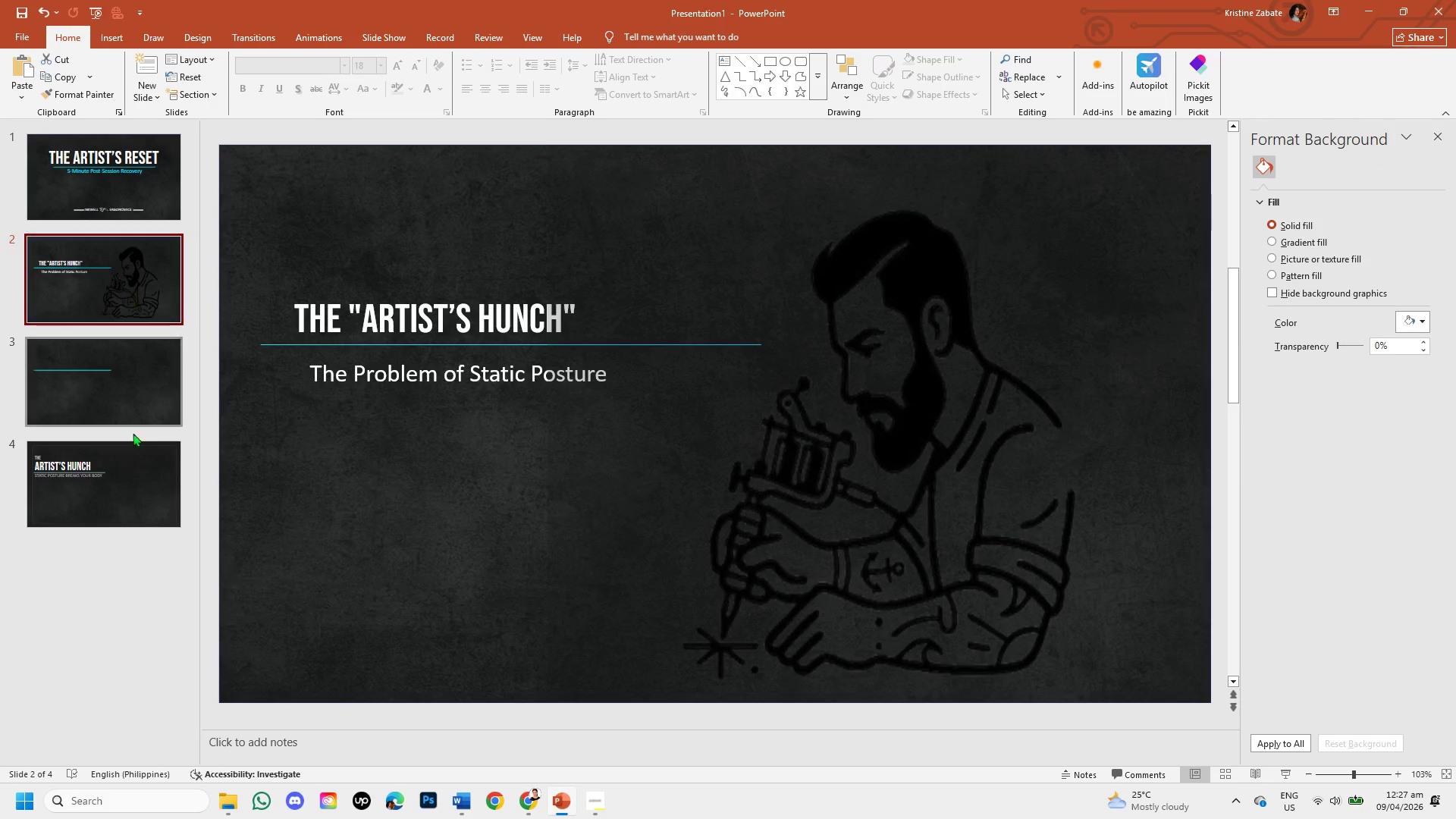 
left_click([133, 477])
 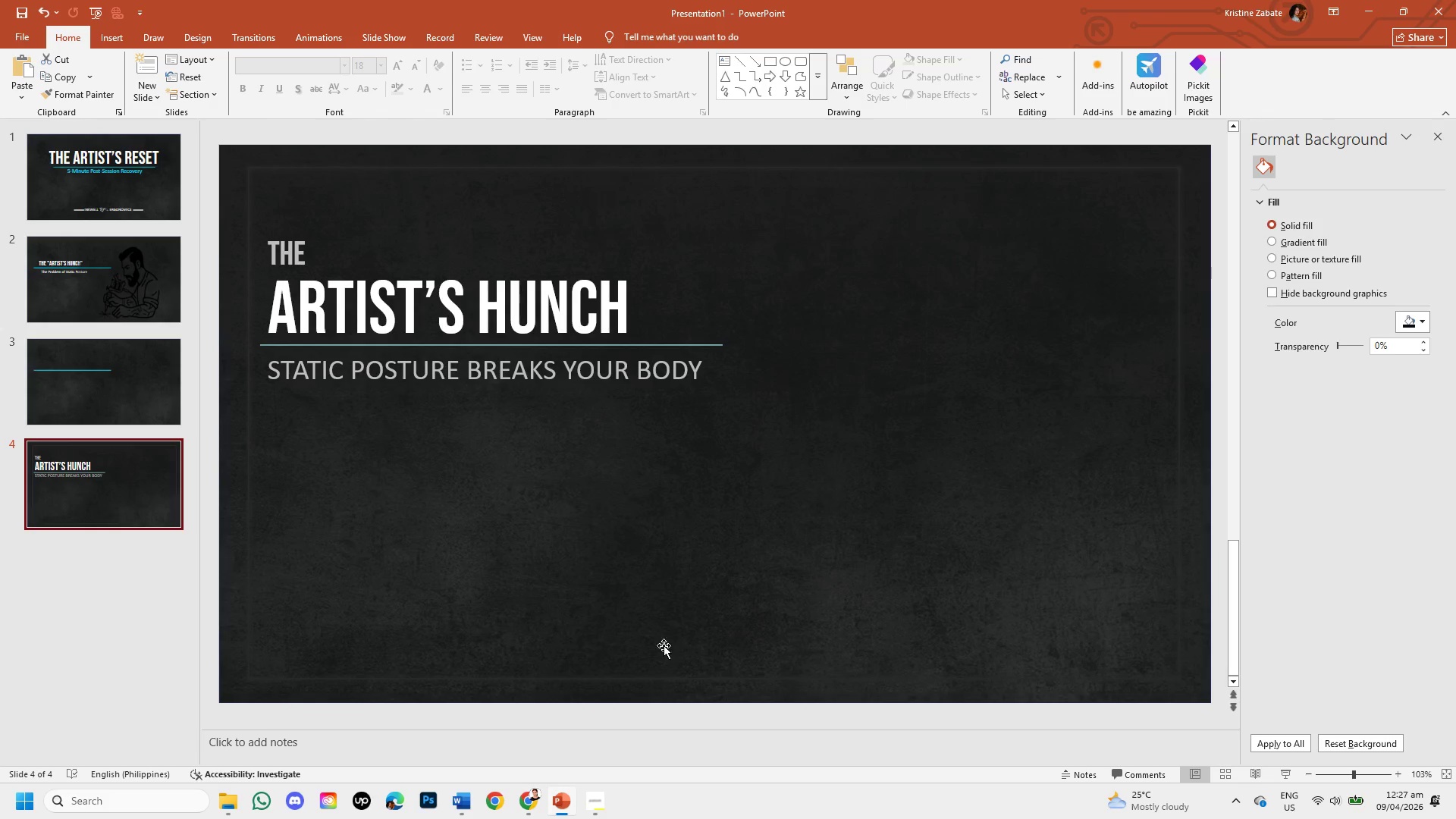 
left_click([517, 799])
 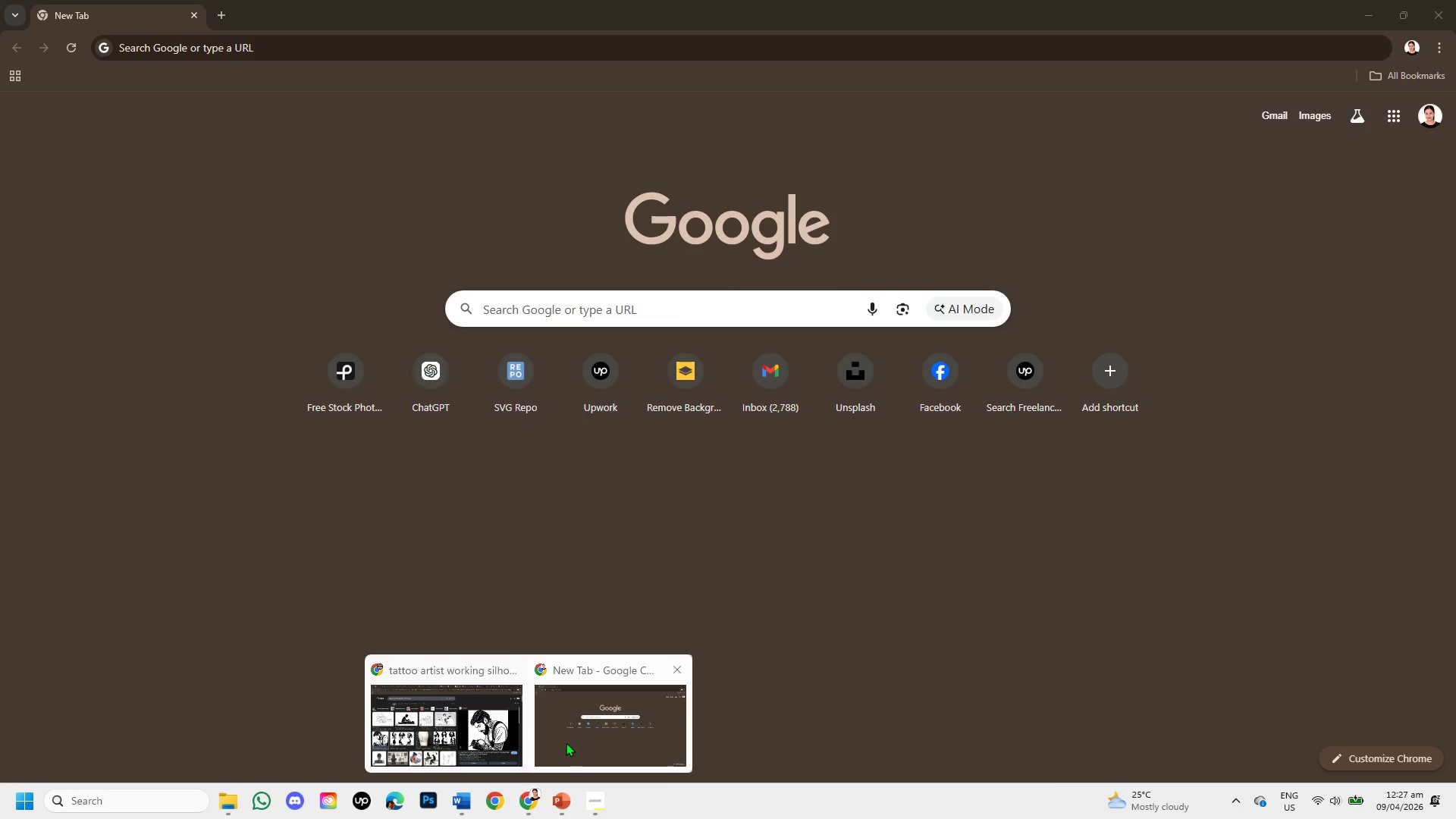 
left_click([460, 714])
 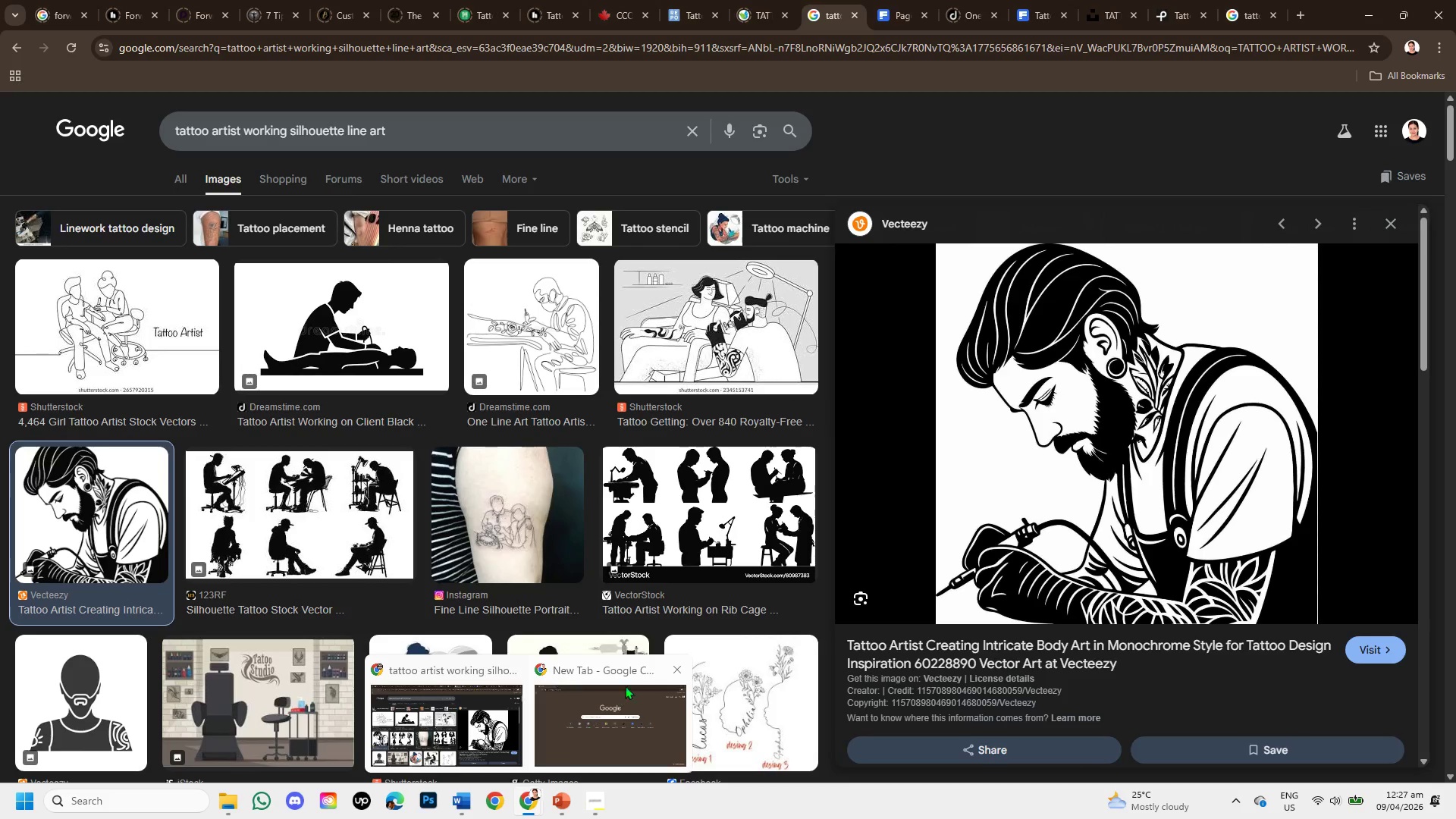 
left_click([676, 668])
 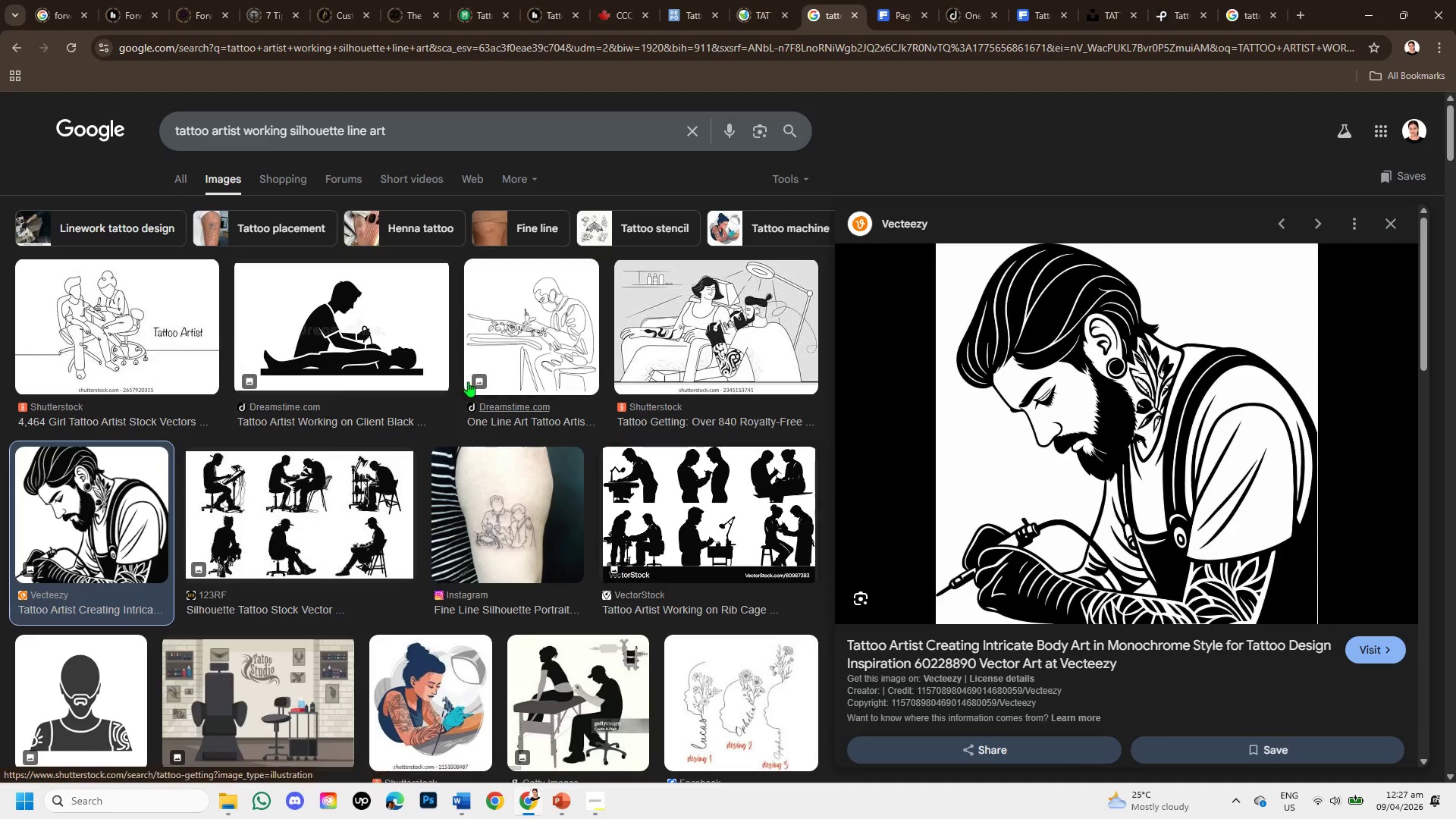 
scroll: coordinate [423, 508], scroll_direction: down, amount: 2.0
 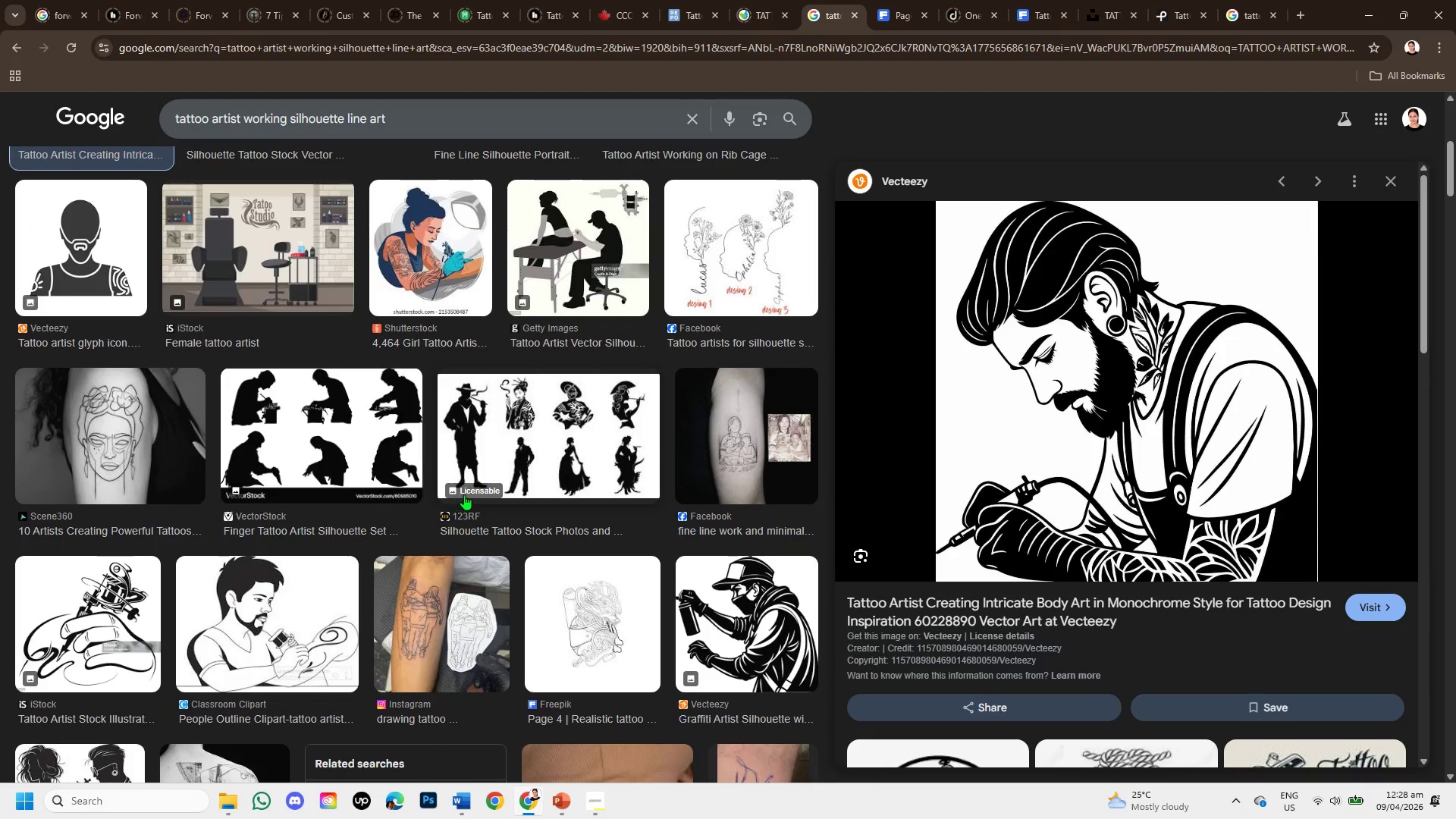 
scroll: coordinate [471, 497], scroll_direction: up, amount: 1.0
 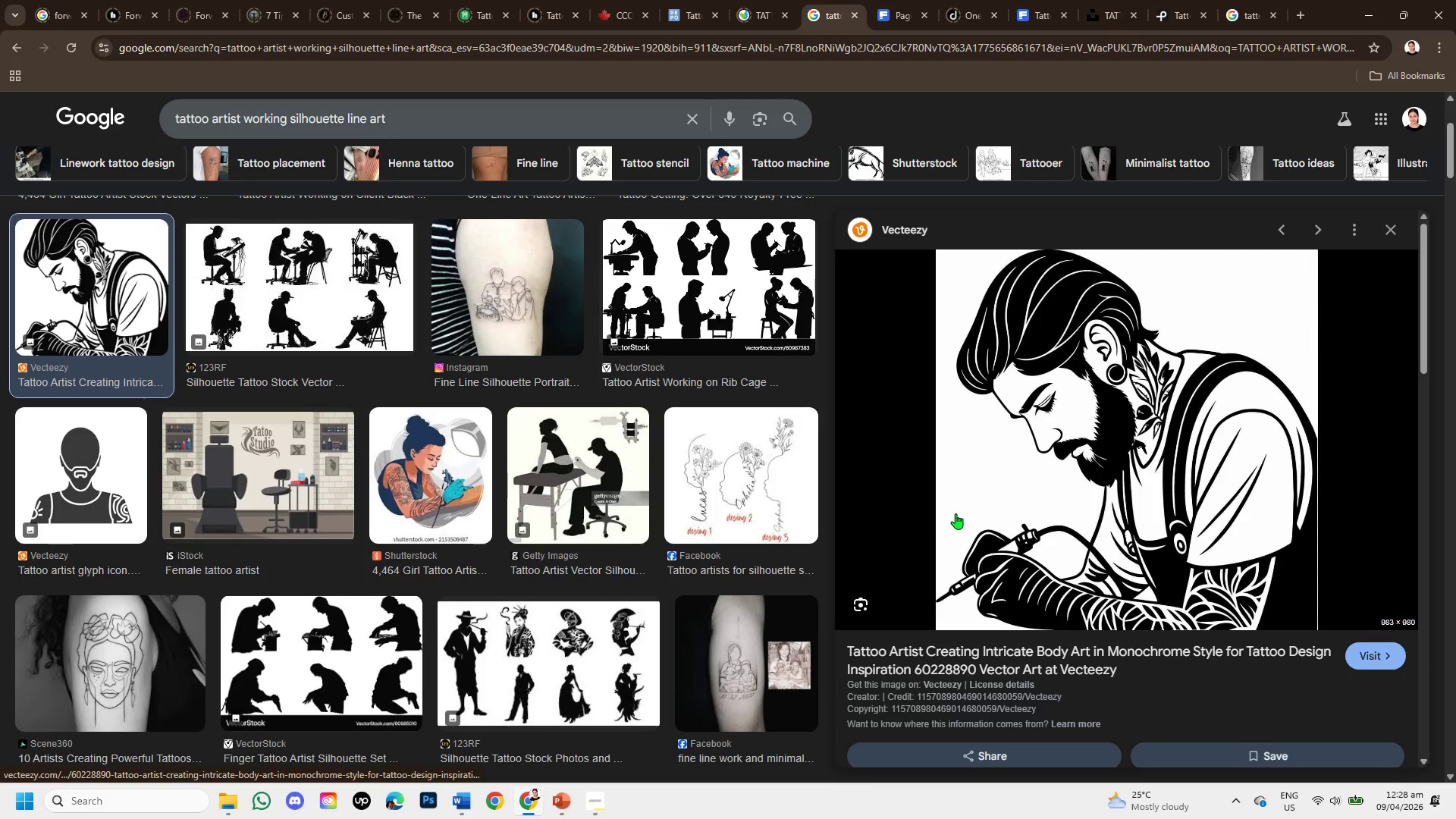 
scroll: coordinate [961, 517], scroll_direction: down, amount: 1.0
 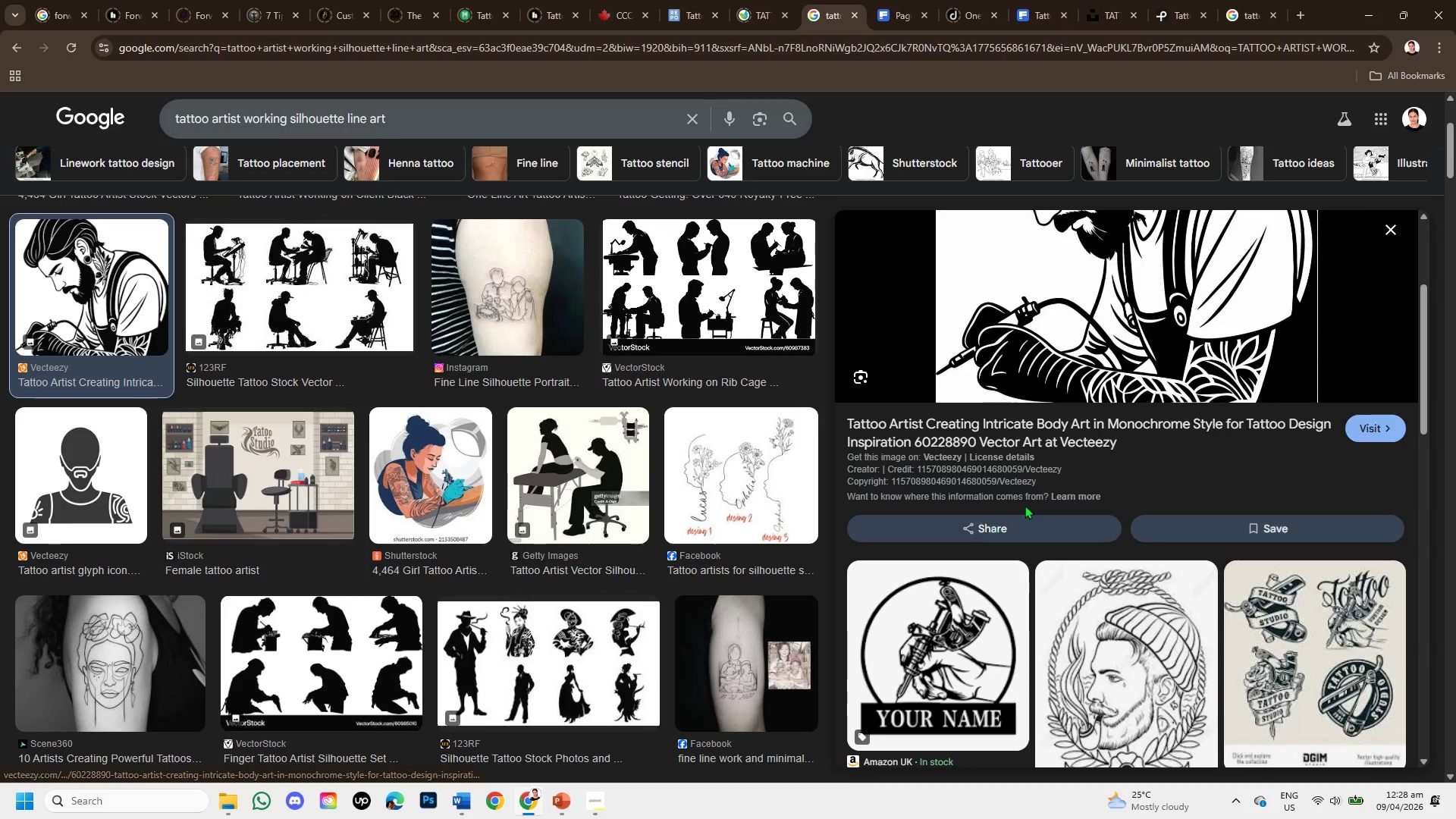 
scroll: coordinate [1044, 490], scroll_direction: up, amount: 2.0
 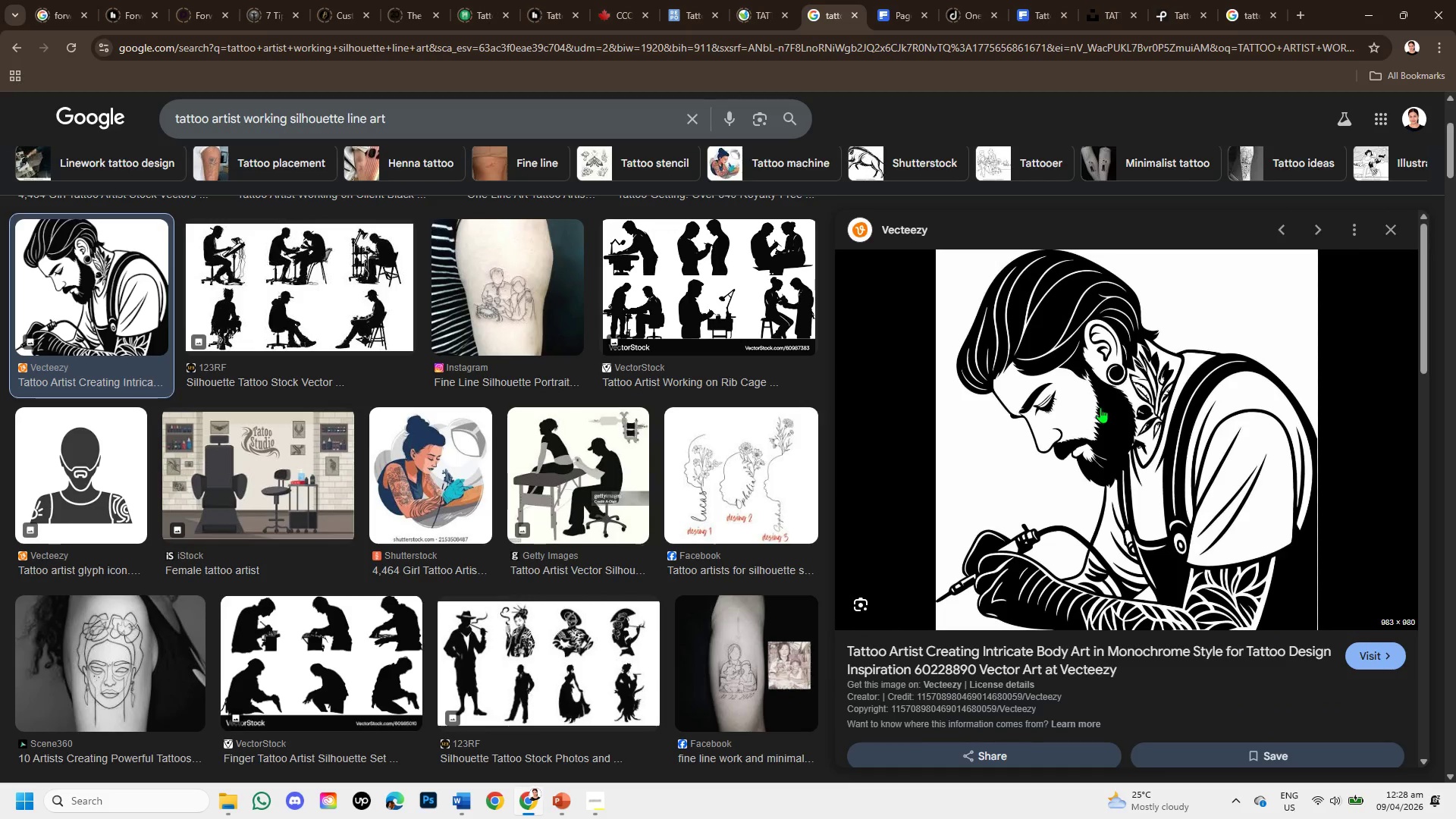 
right_click([1100, 407])
 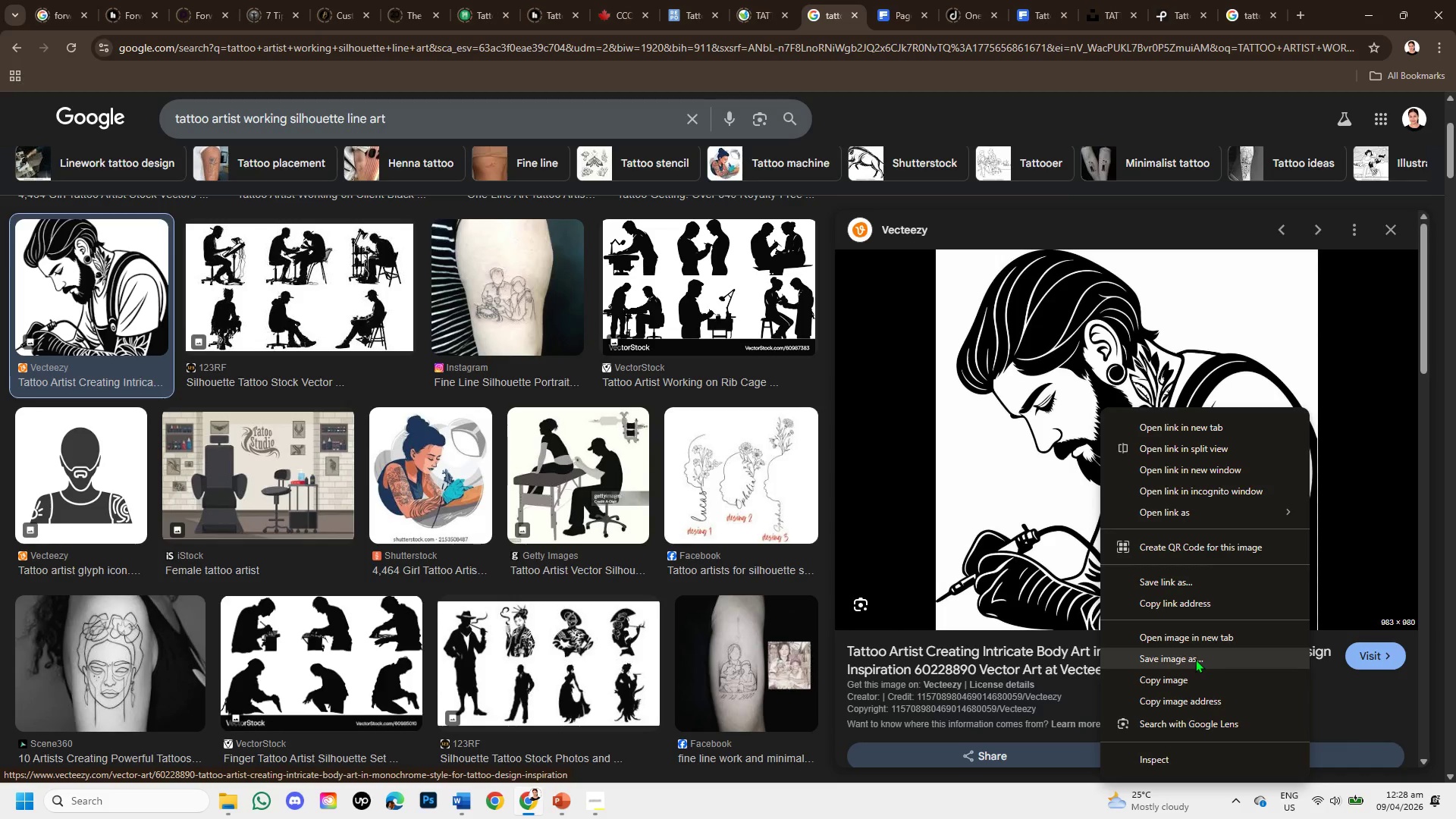 
left_click([1197, 670])
 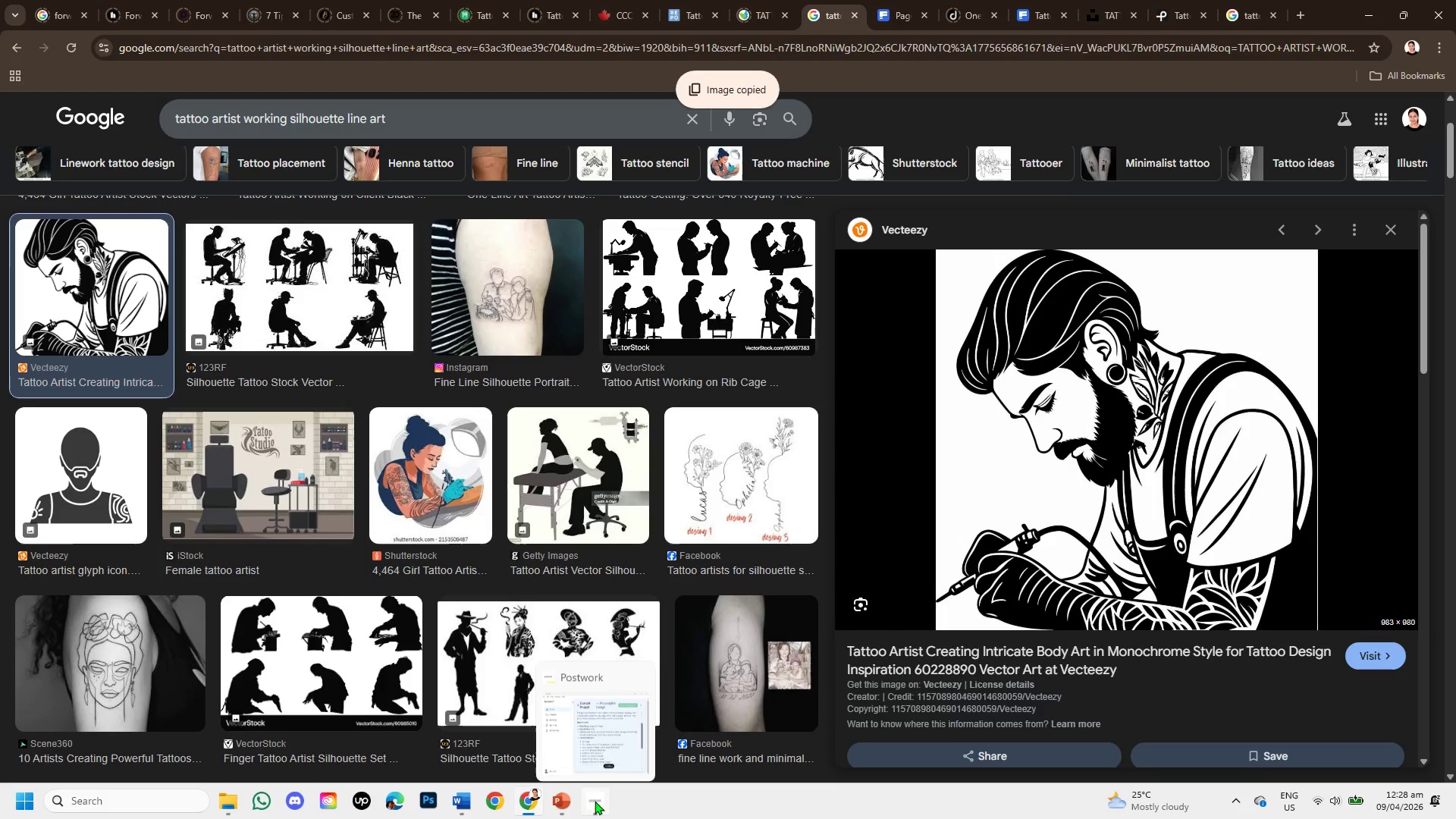 
left_click([567, 804])
 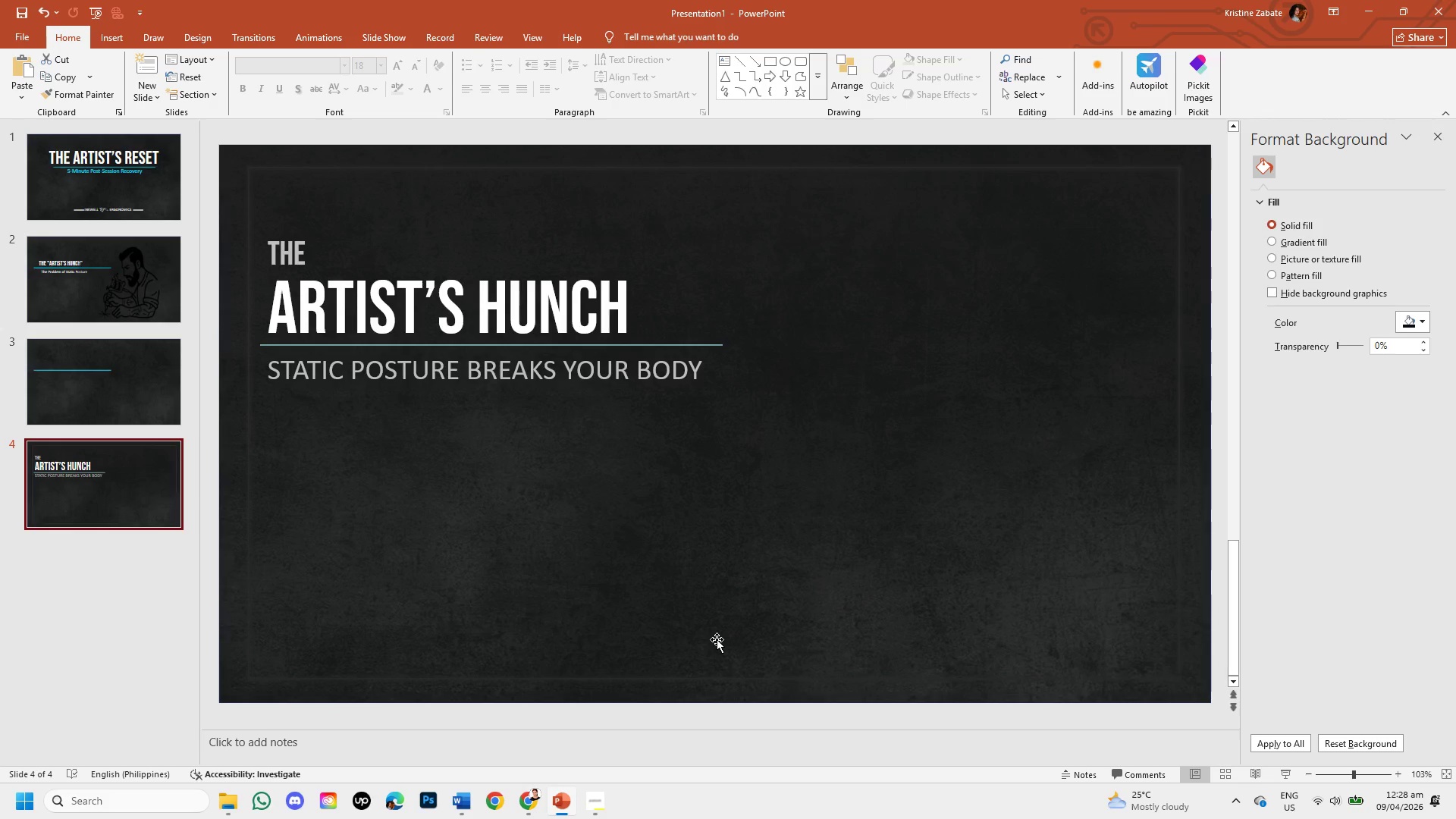 
key(Control+V)
 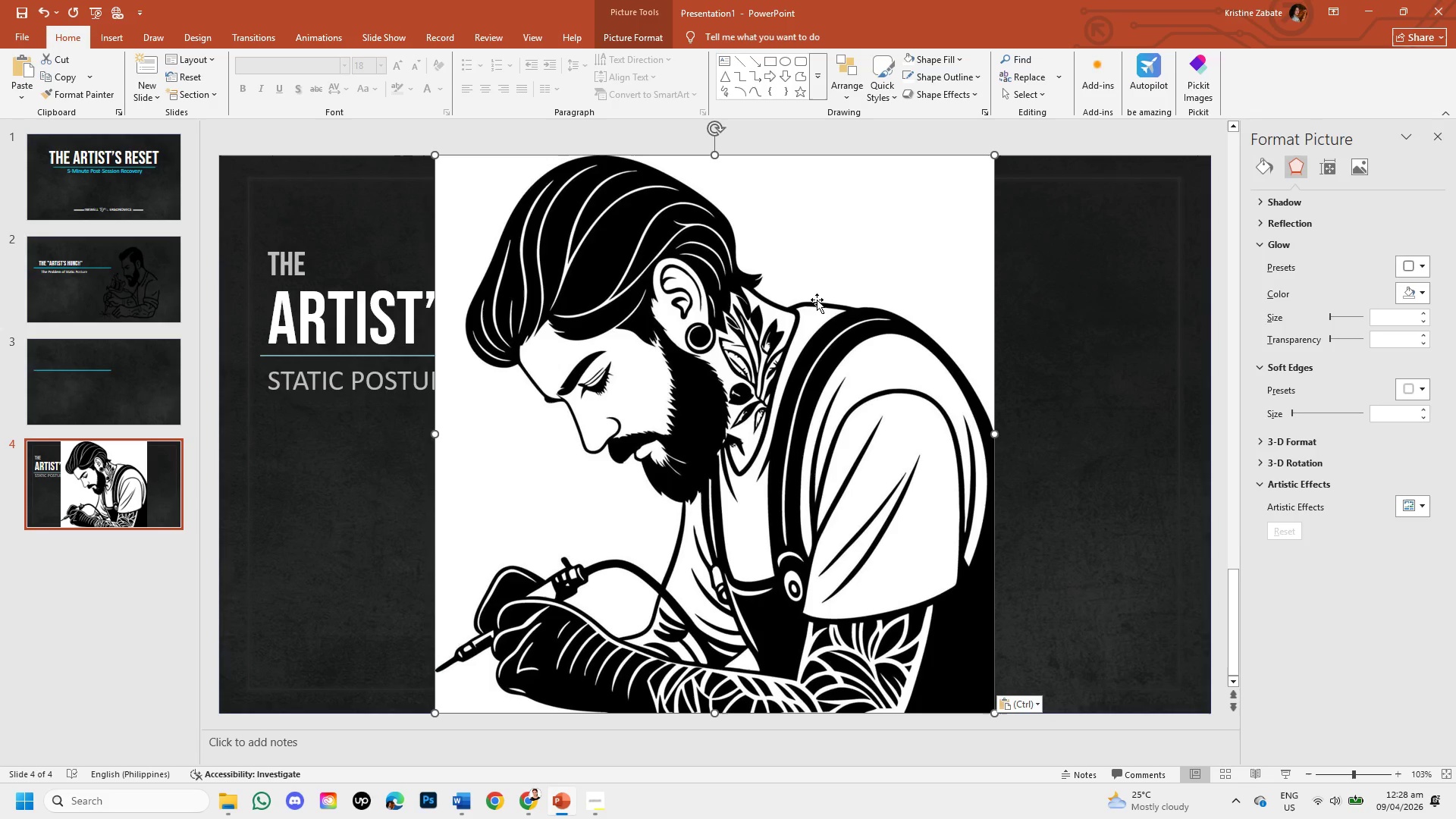 
left_click_drag(start_coordinate=[817, 300], to_coordinate=[1031, 301])
 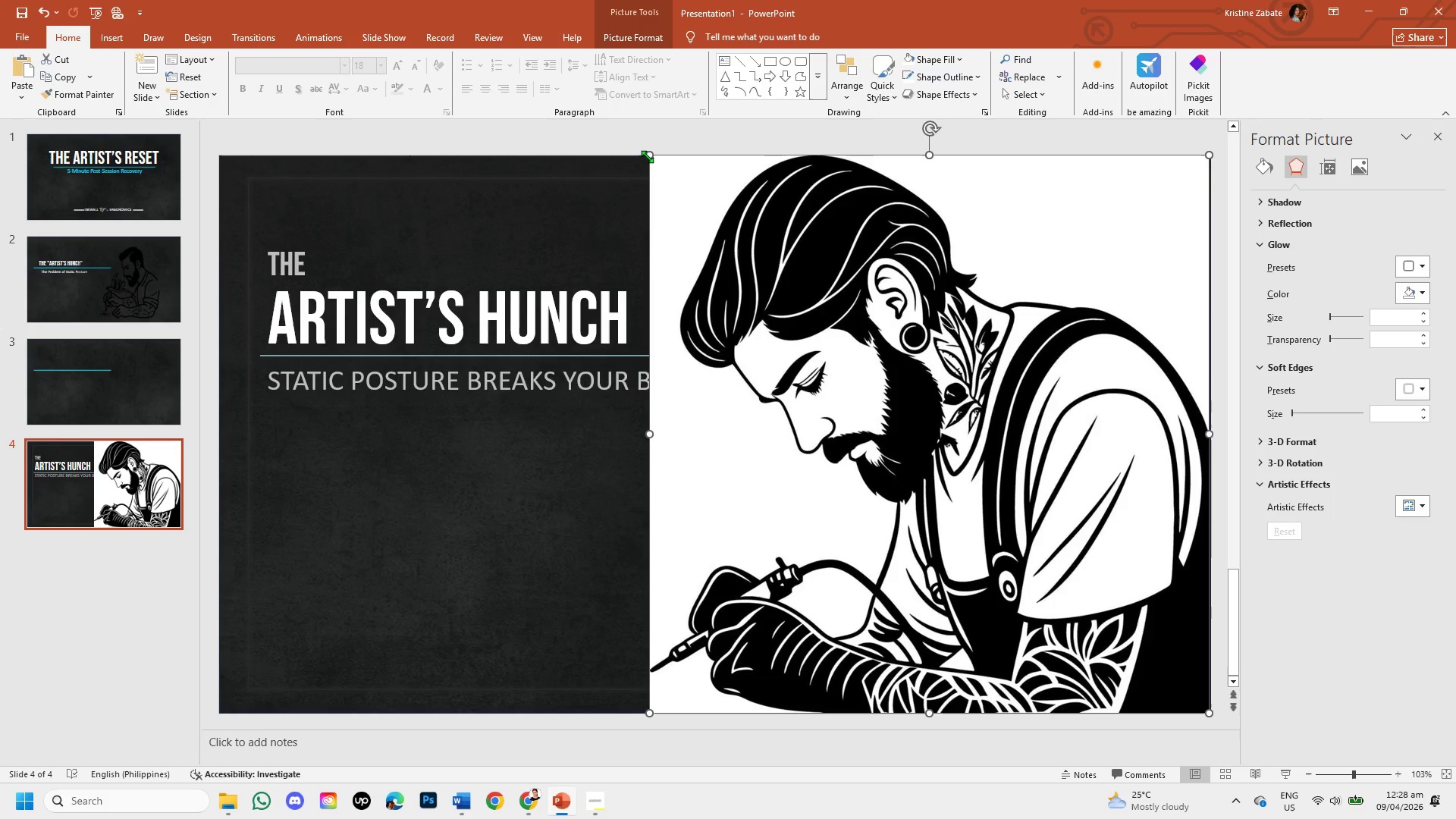 
left_click_drag(start_coordinate=[647, 156], to_coordinate=[789, 324])
 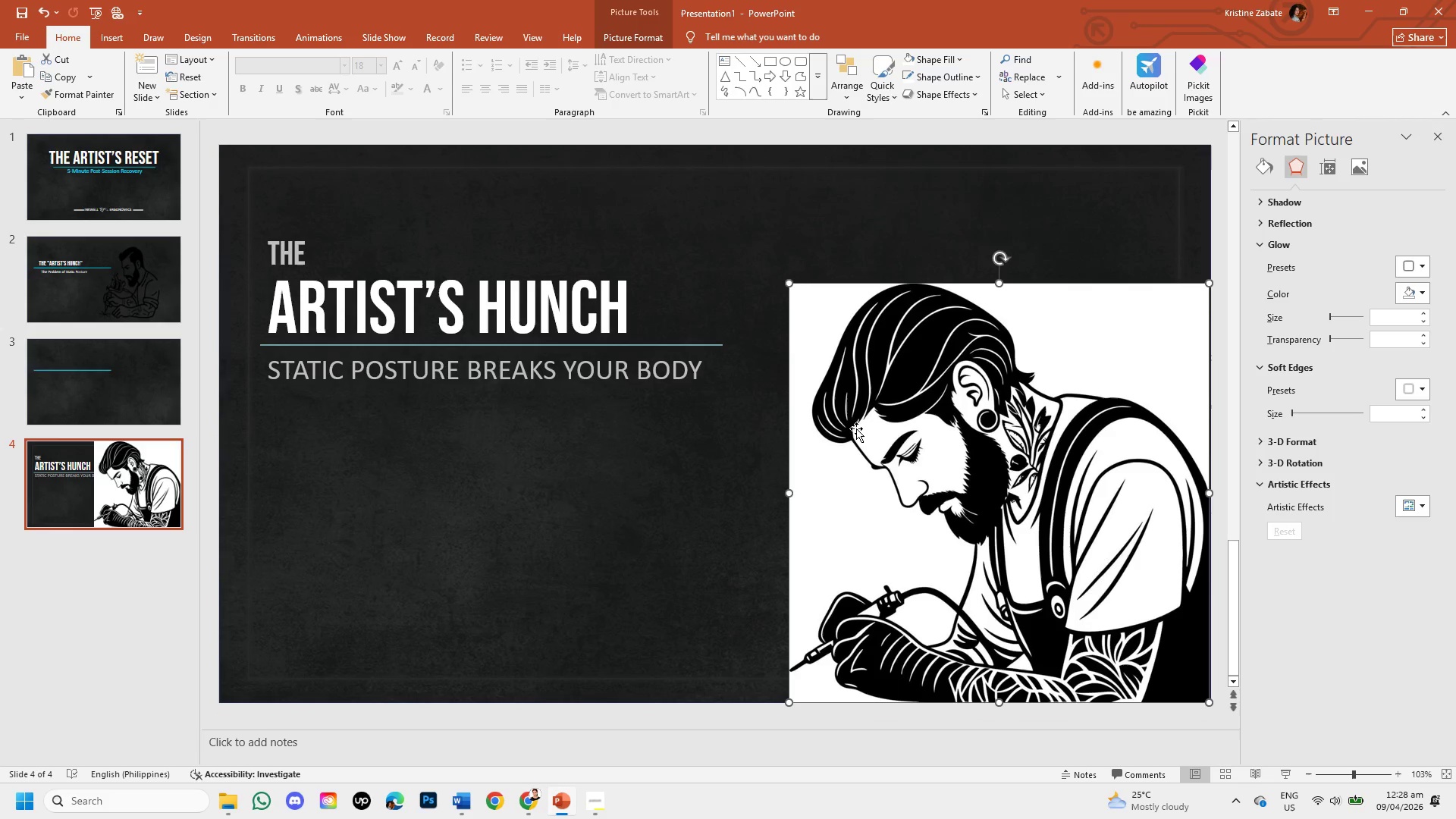 
left_click_drag(start_coordinate=[858, 431], to_coordinate=[814, 353])
 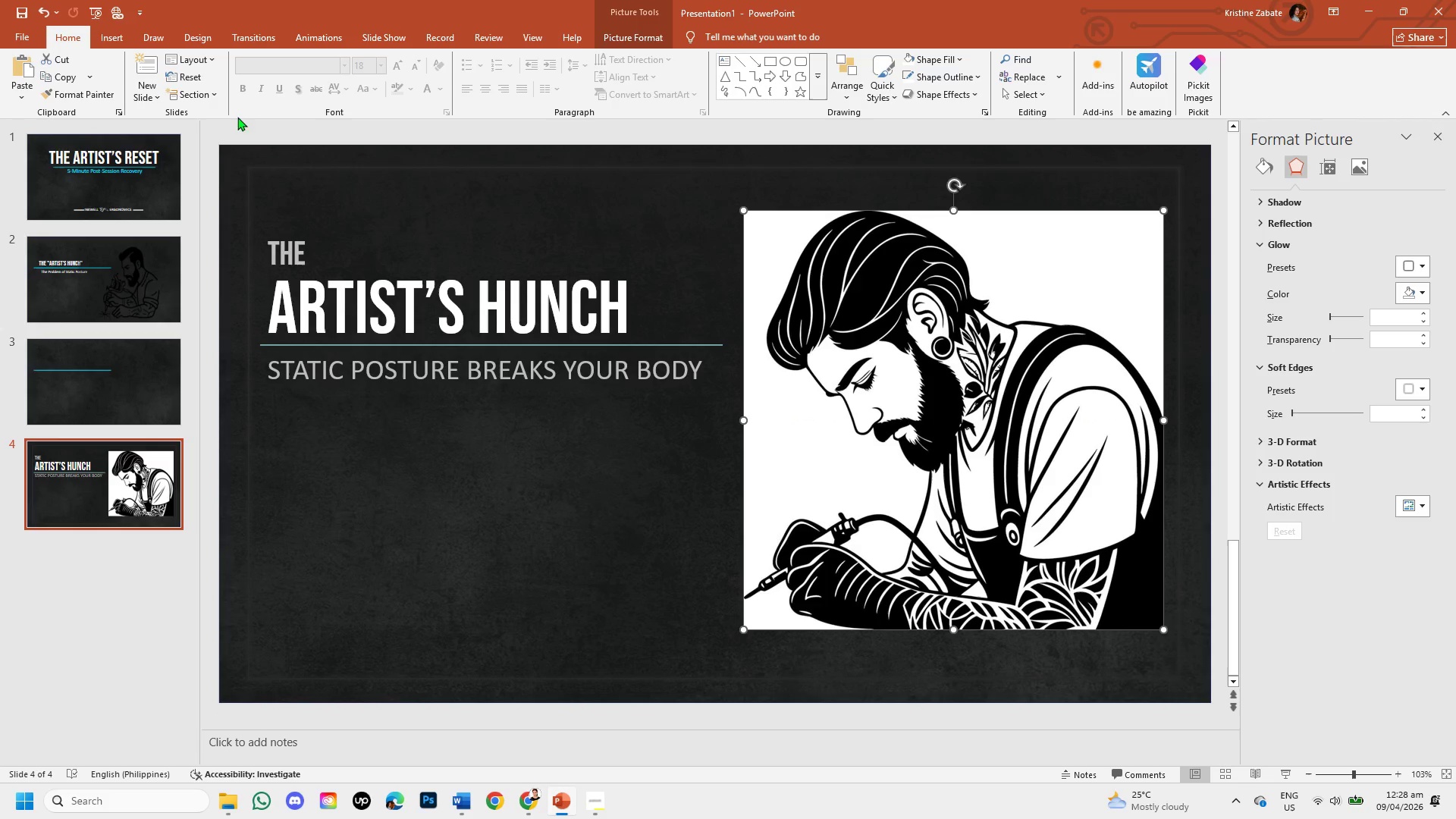 
left_click_drag(start_coordinate=[827, 303], to_coordinate=[822, 303])
 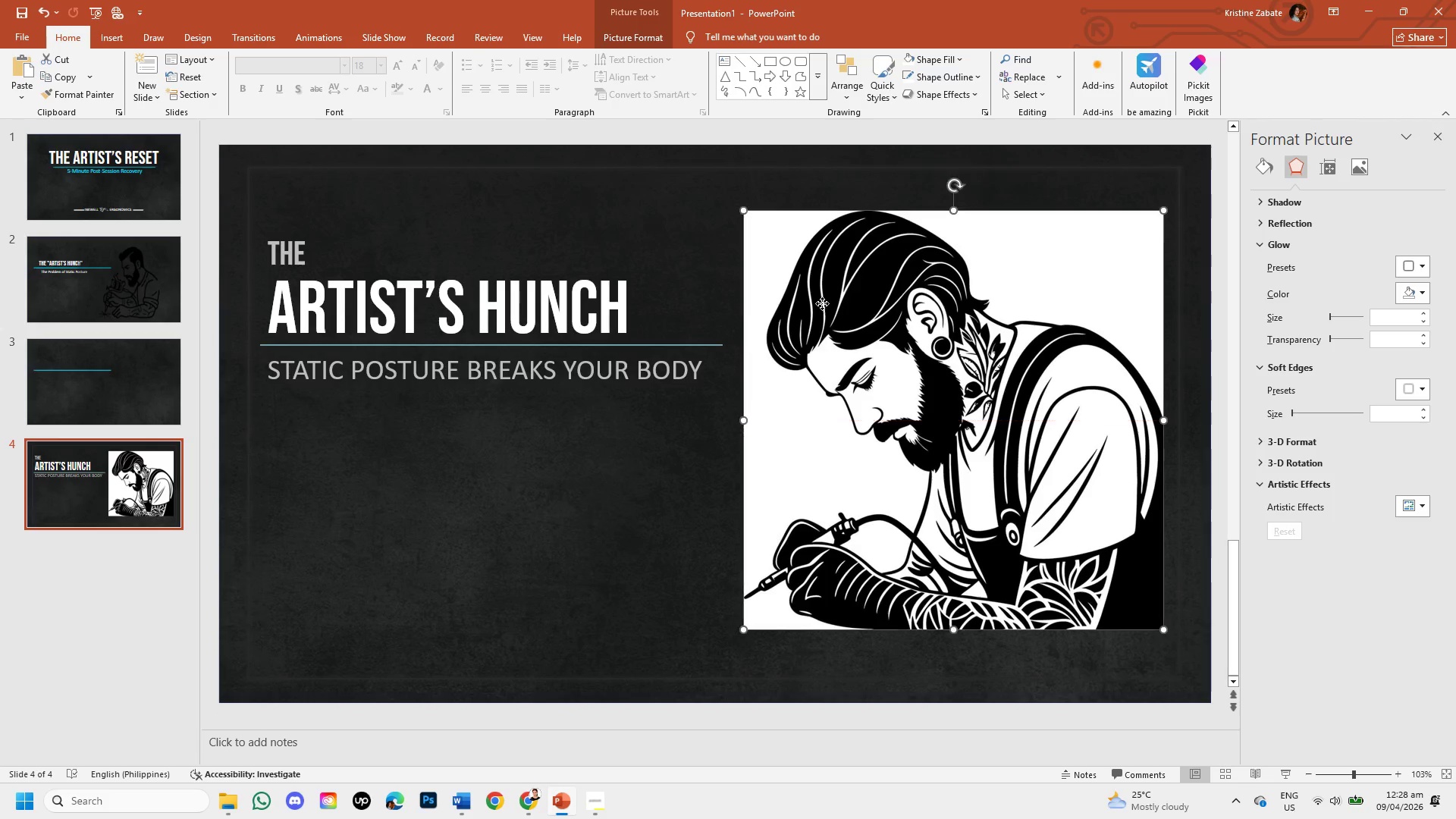 
double_click([822, 303])
 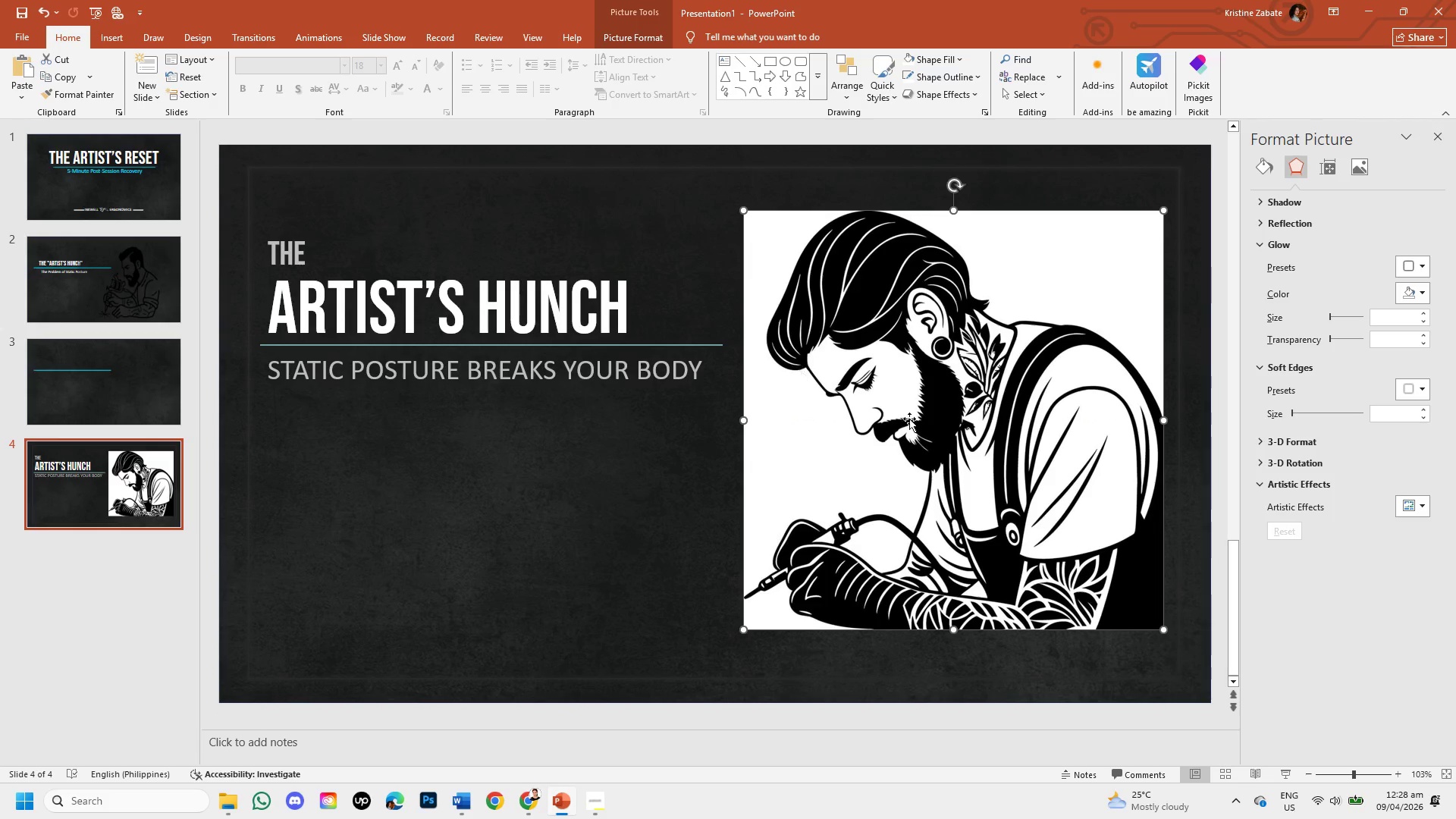 
double_click([927, 402])
 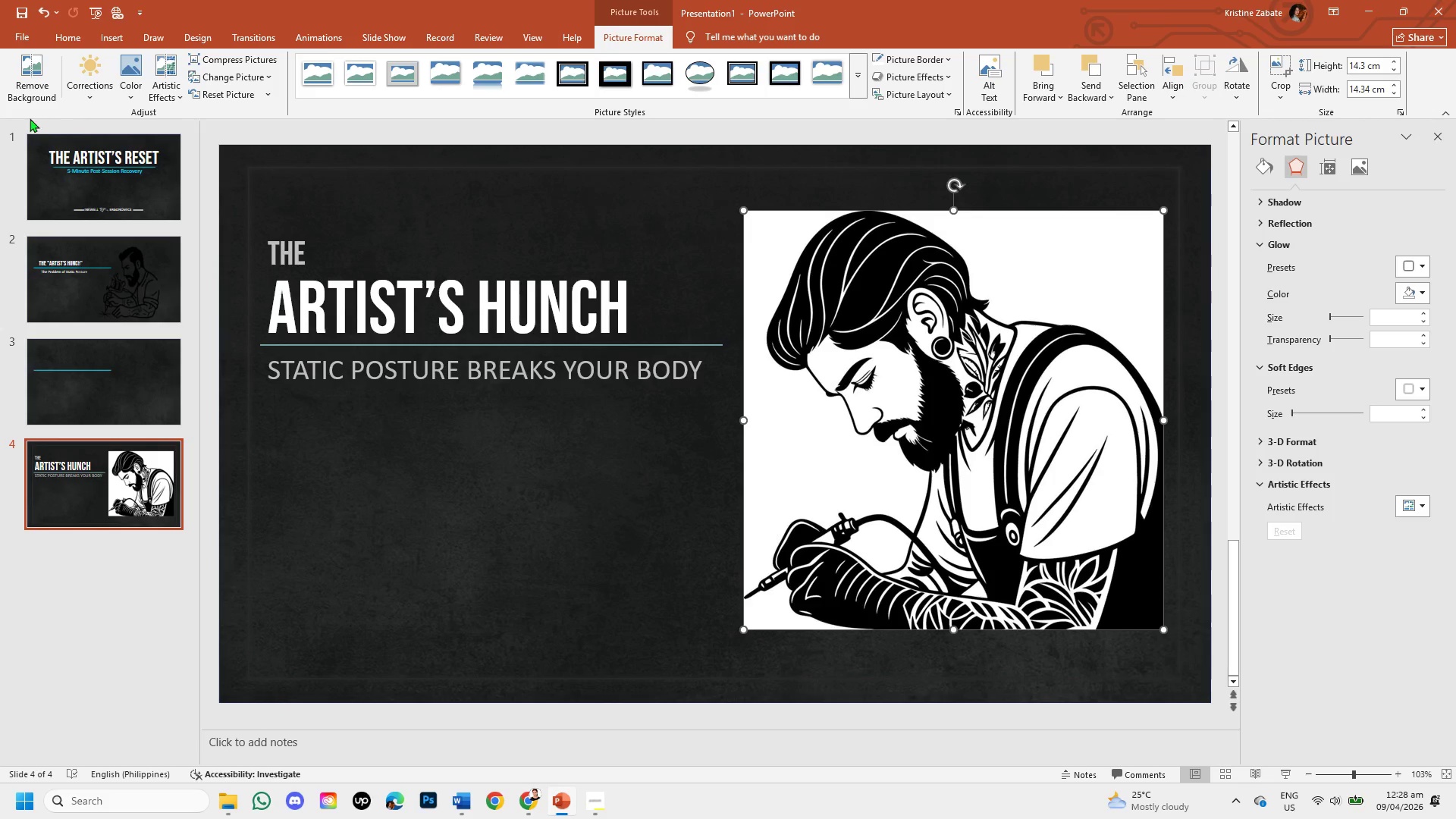 
left_click([23, 78])
 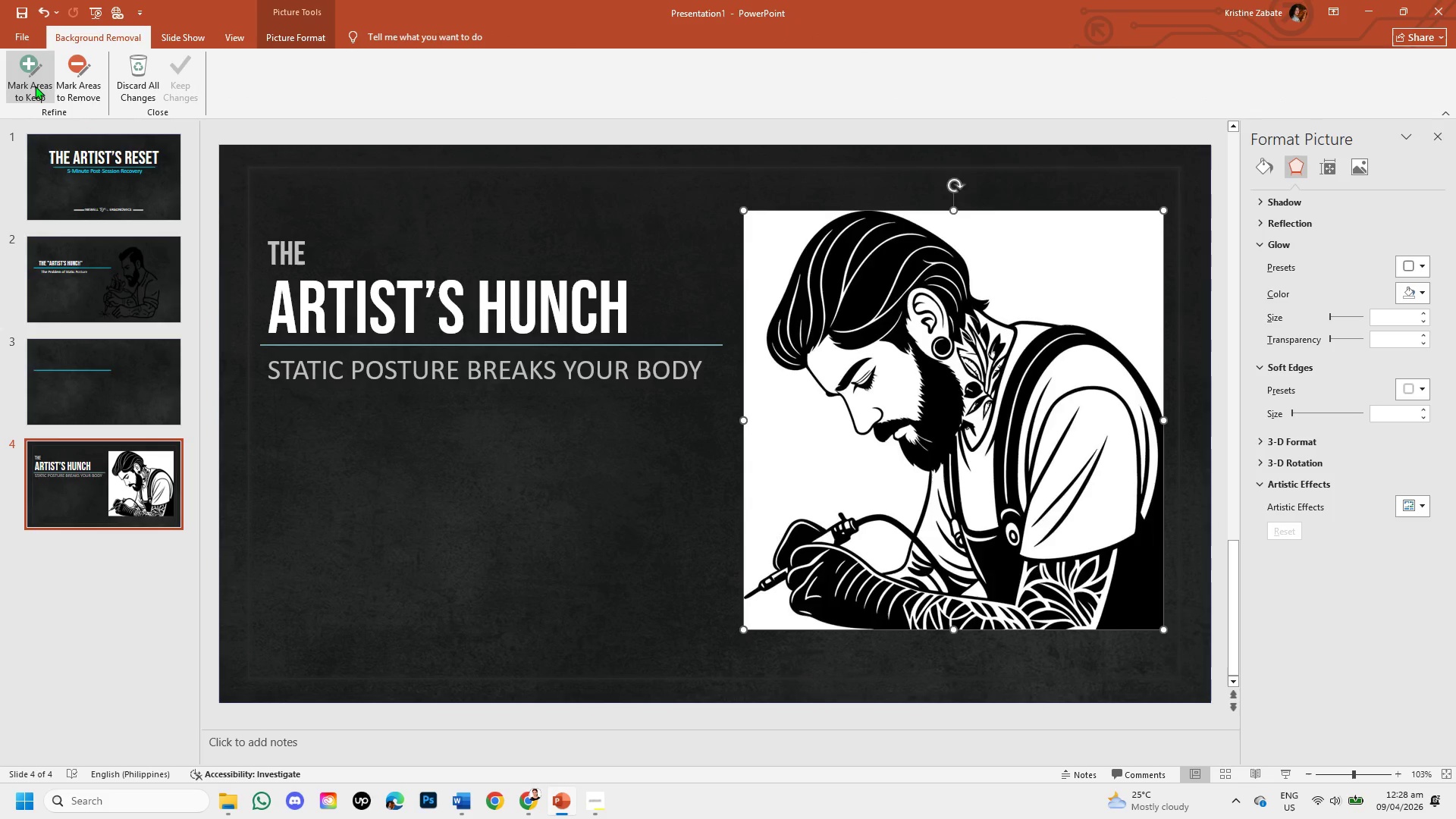 
left_click([33, 85])
 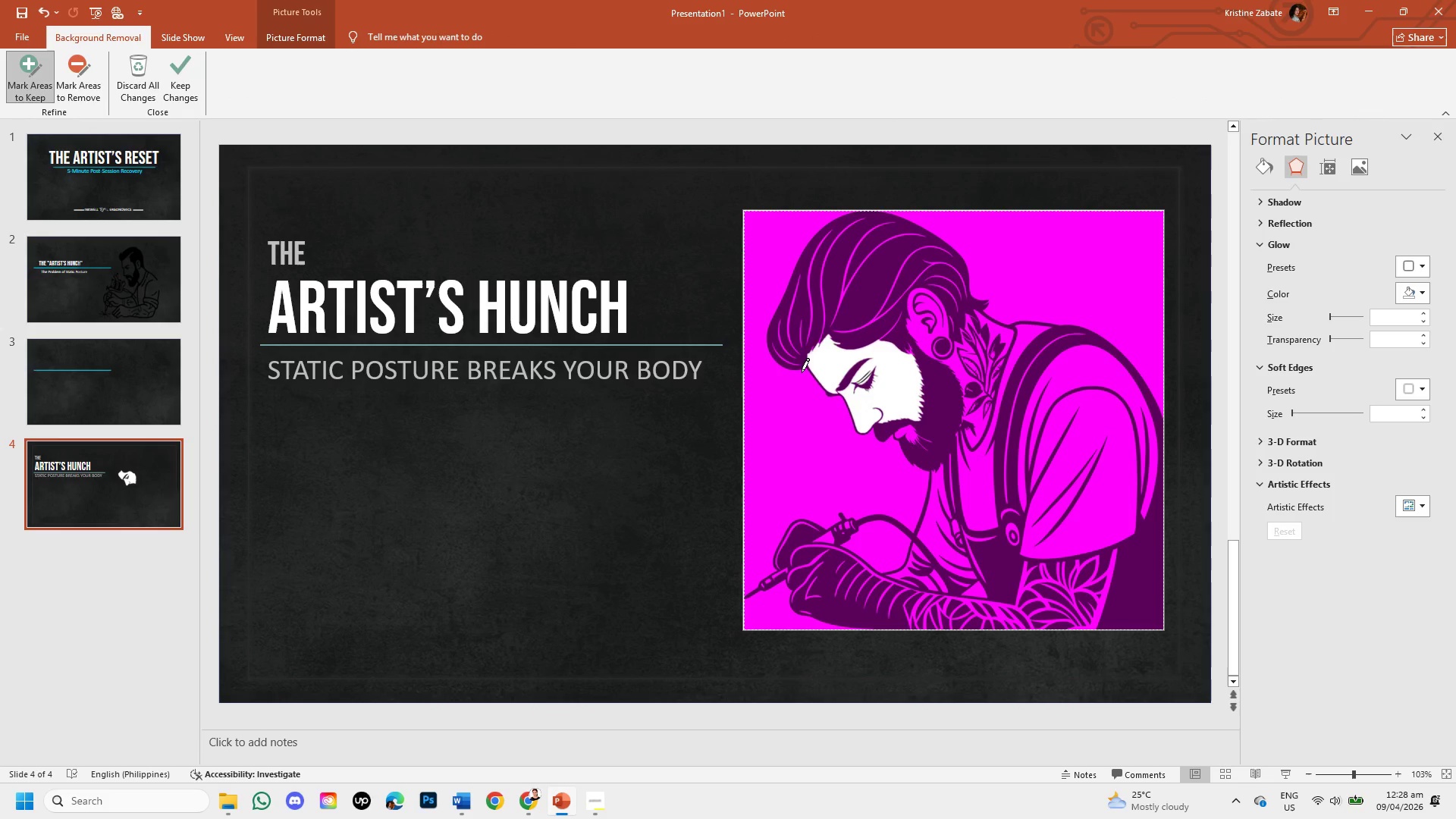 
wait(5.67)
 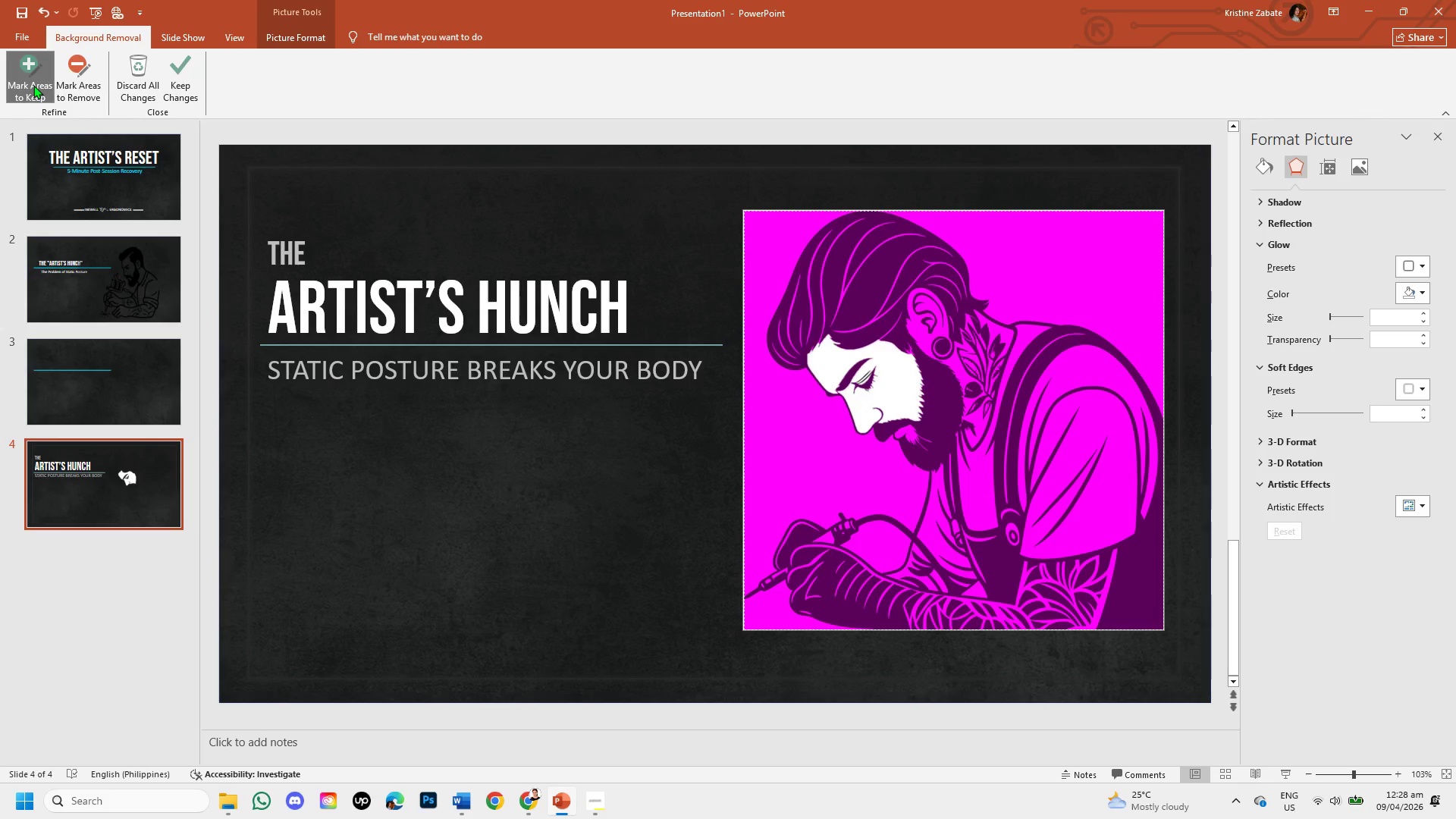 
left_click_drag(start_coordinate=[805, 369], to_coordinate=[955, 337])
 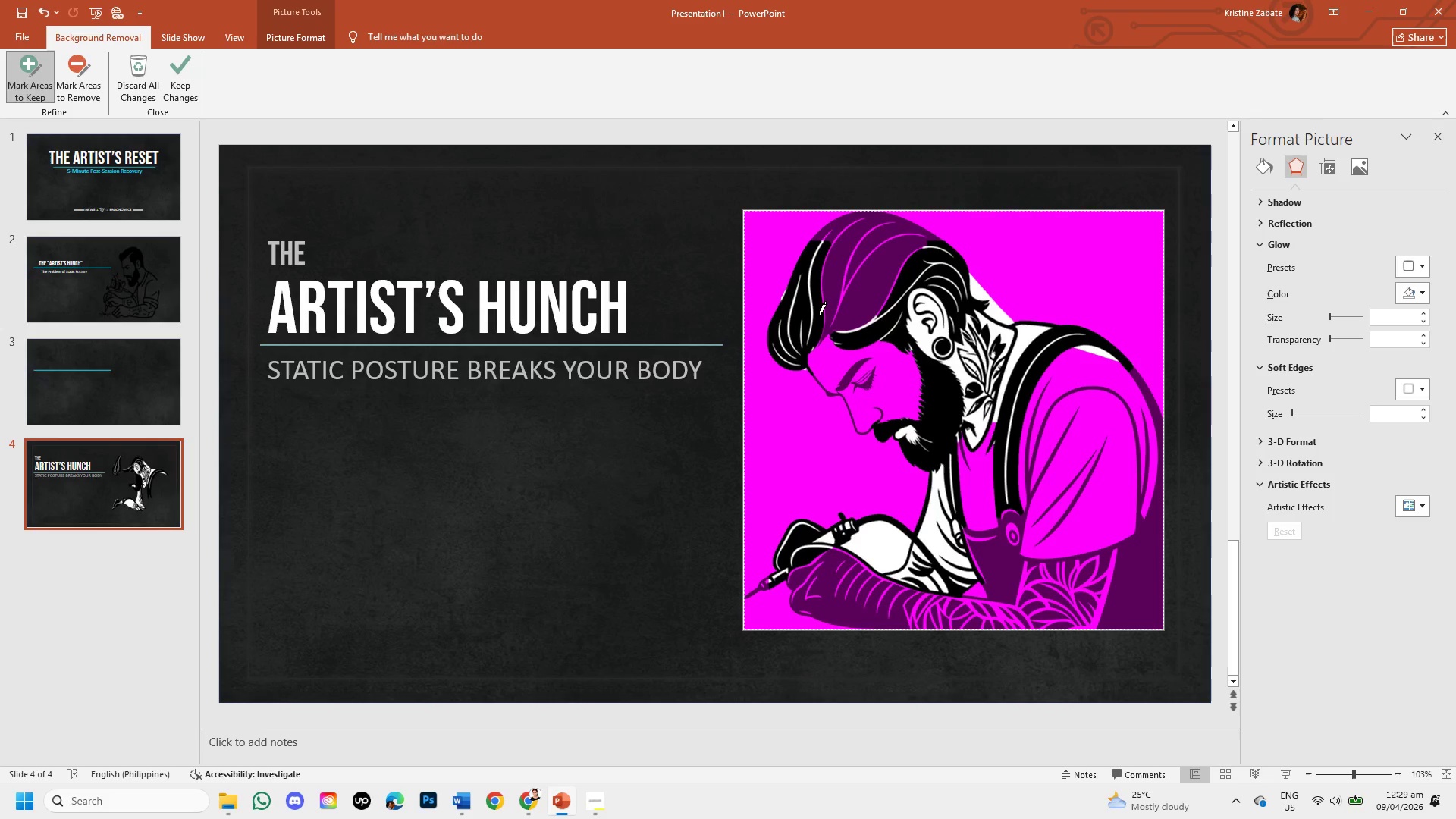 
left_click_drag(start_coordinate=[818, 336], to_coordinate=[945, 246])
 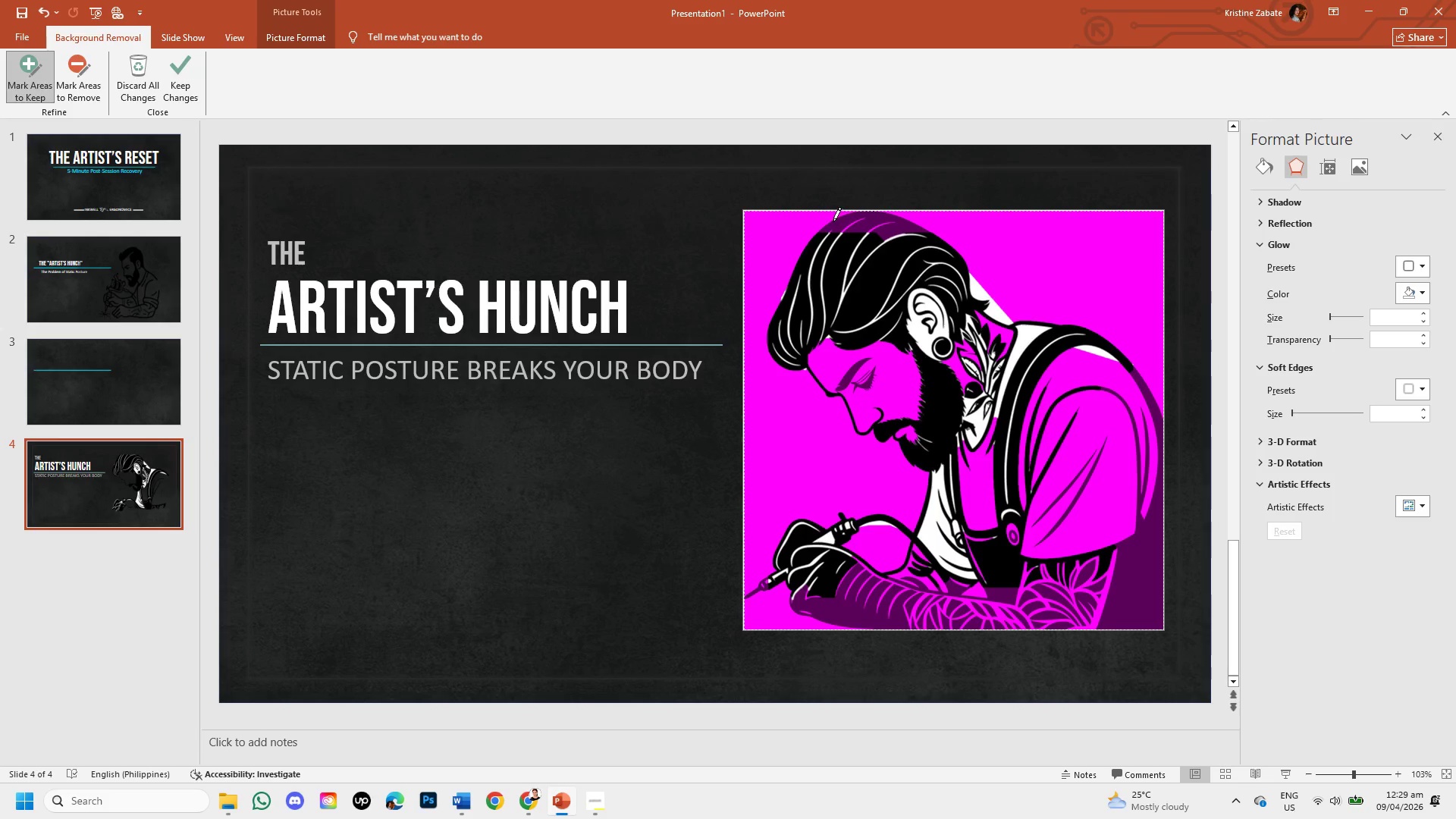 
left_click_drag(start_coordinate=[836, 214], to_coordinate=[848, 215])
 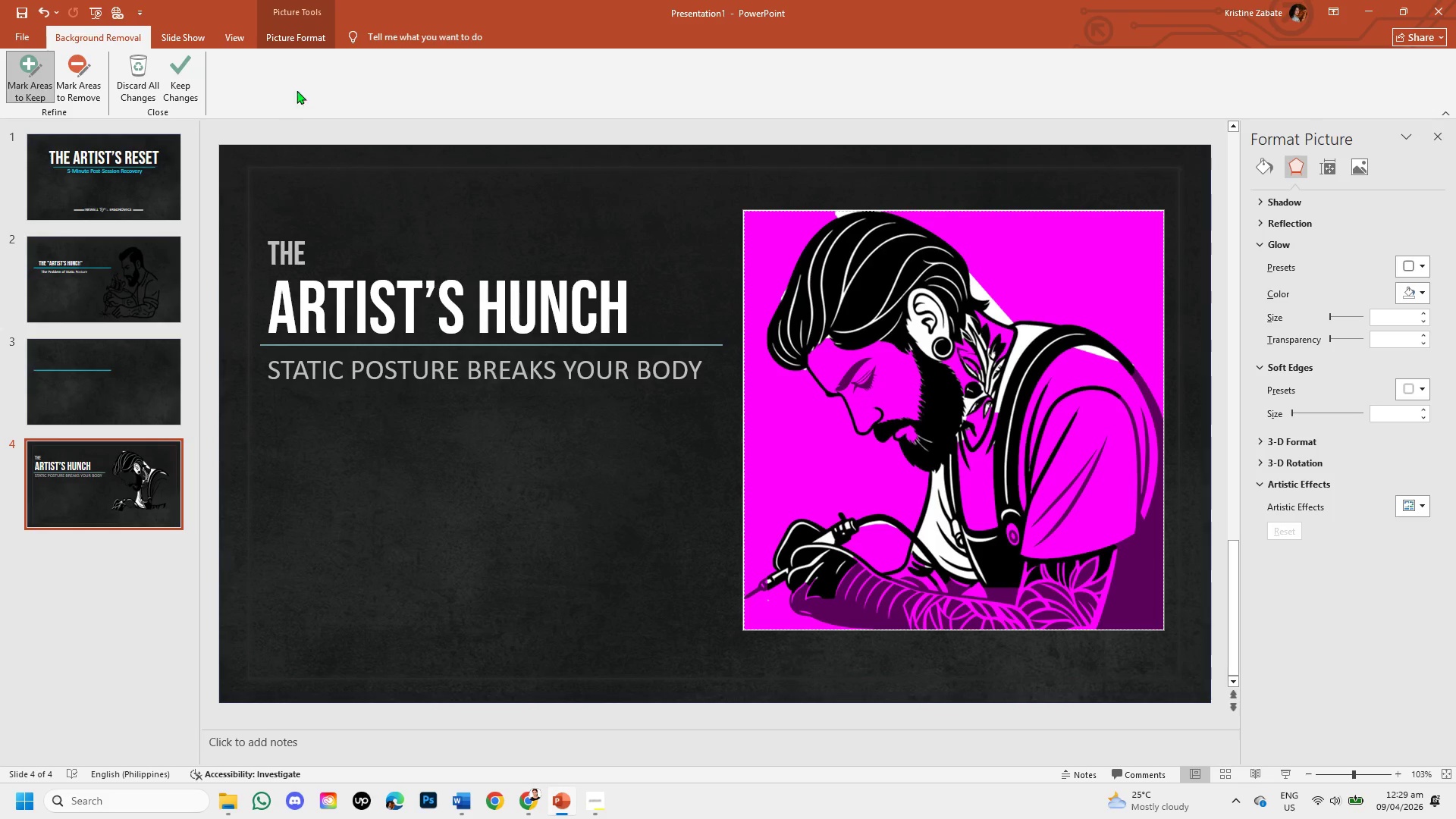 
left_click([190, 95])
 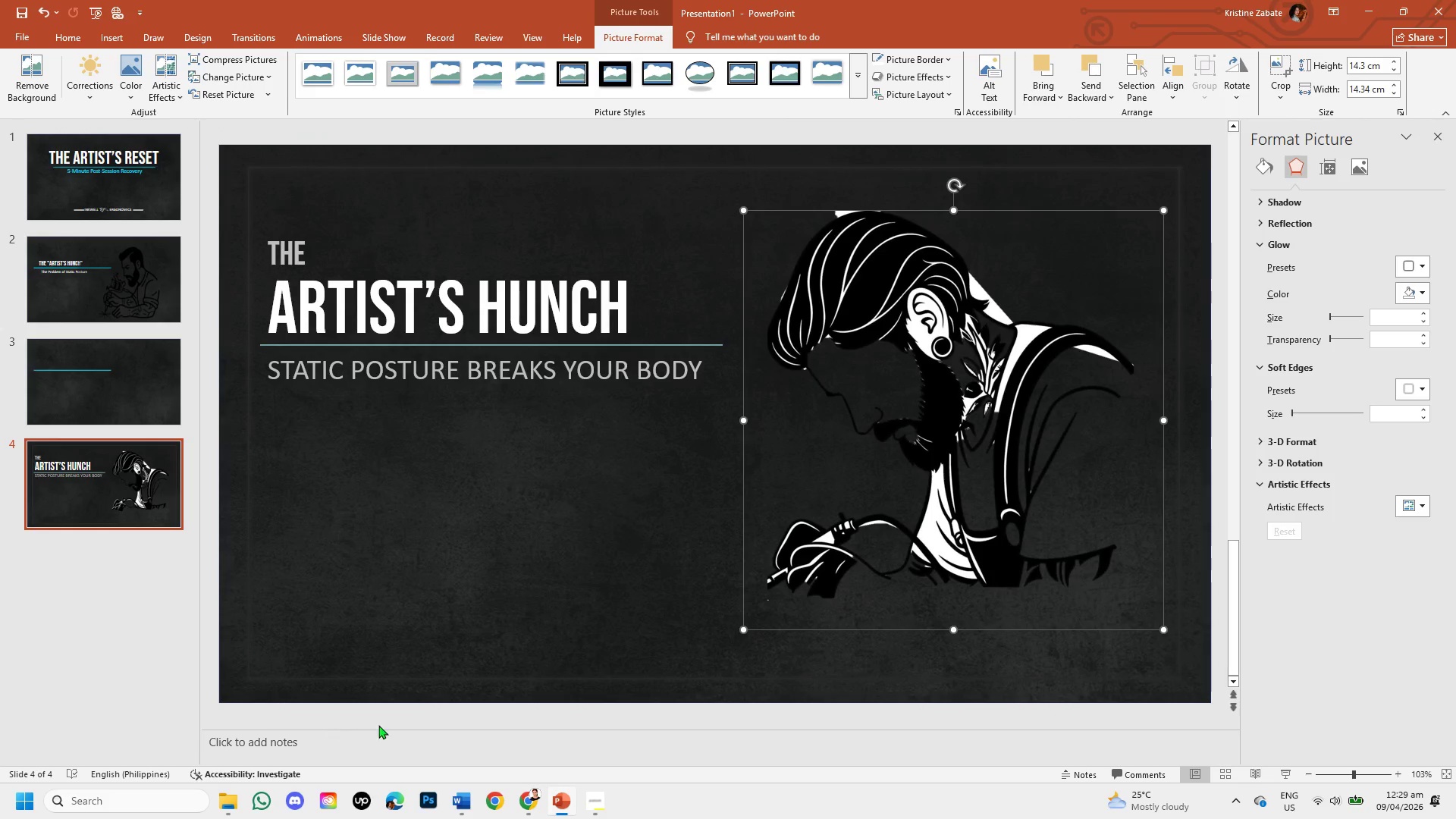 
left_click([526, 795])
 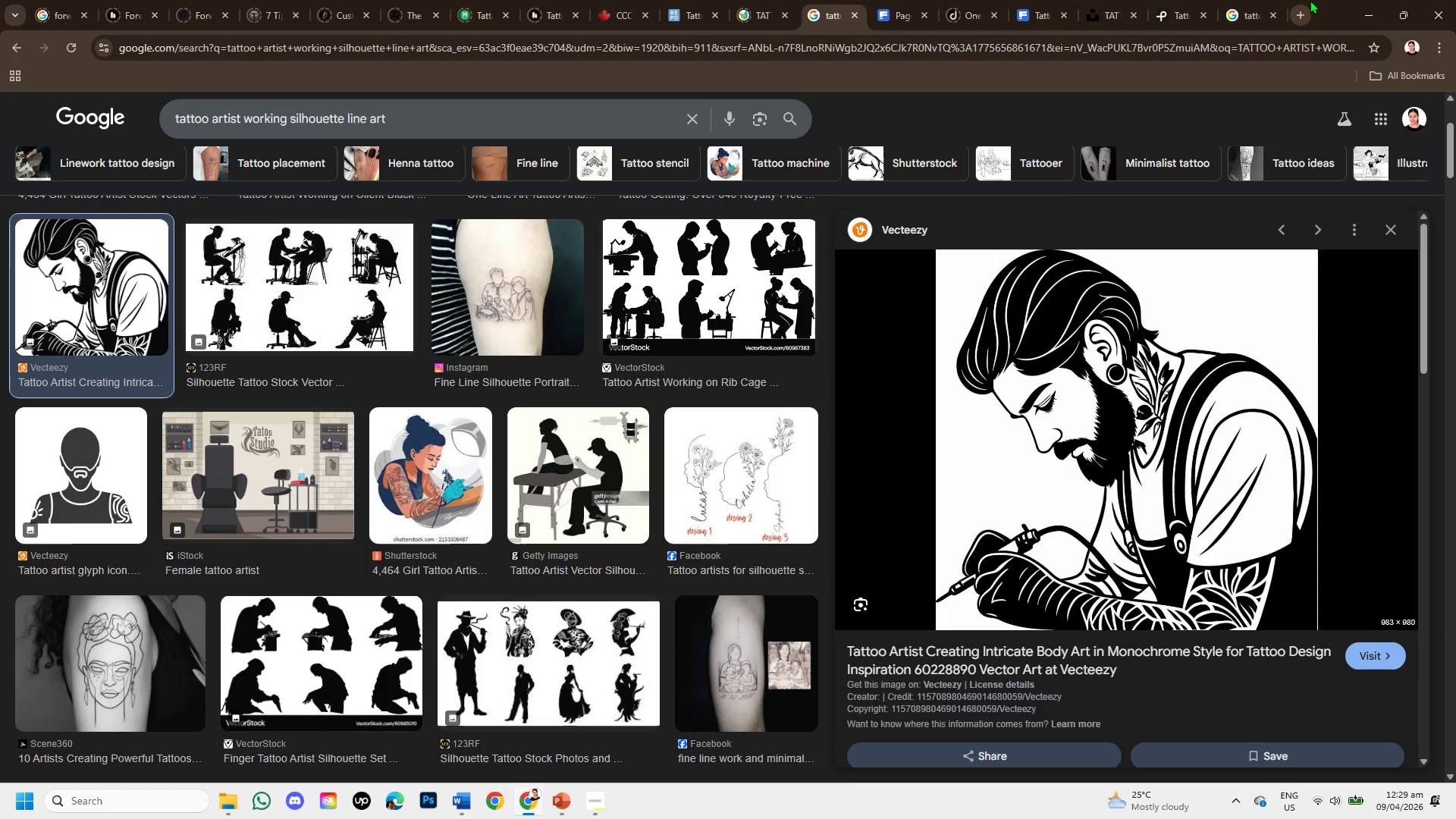 
left_click([1300, 13])
 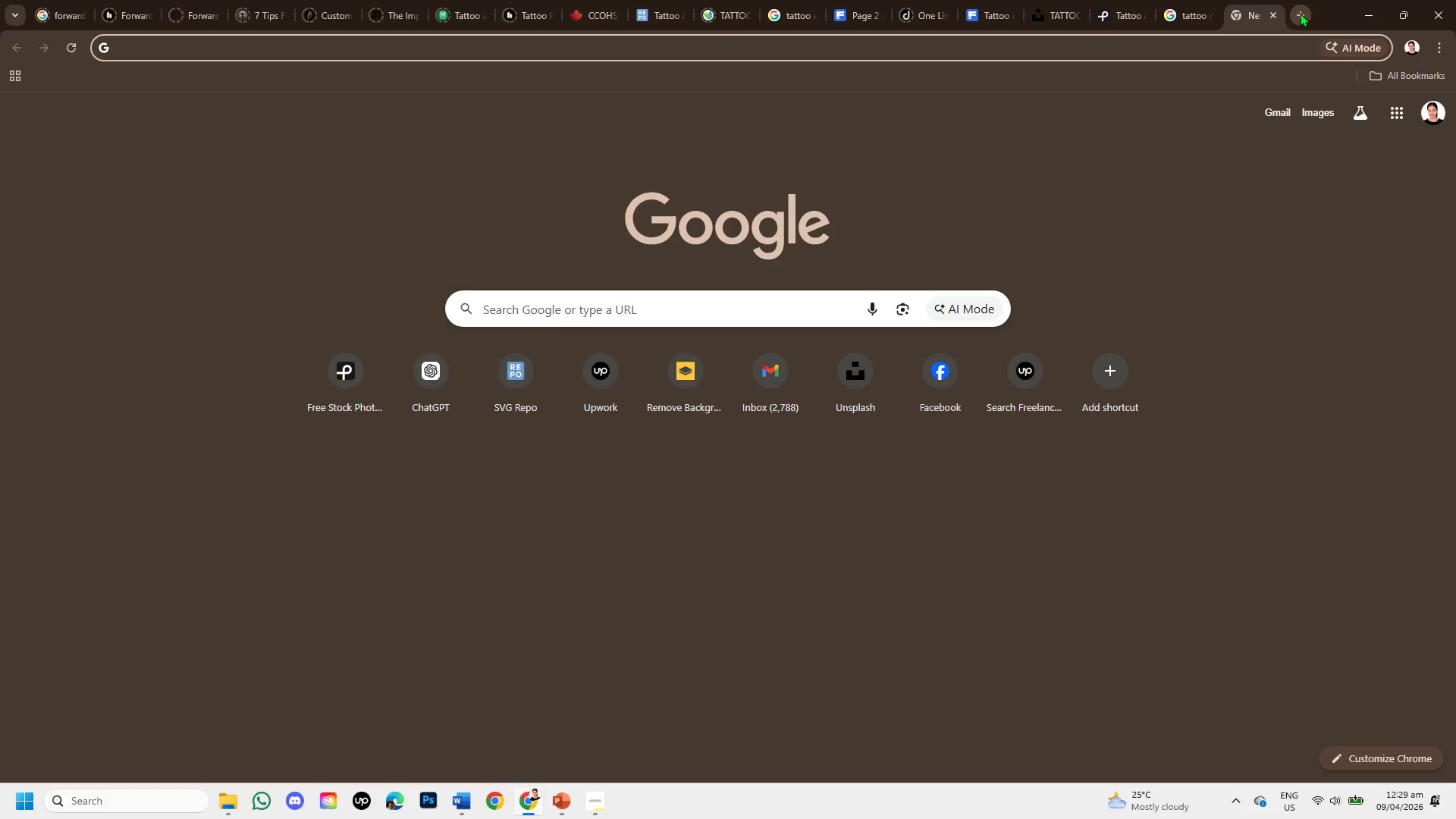 
type(remo)
 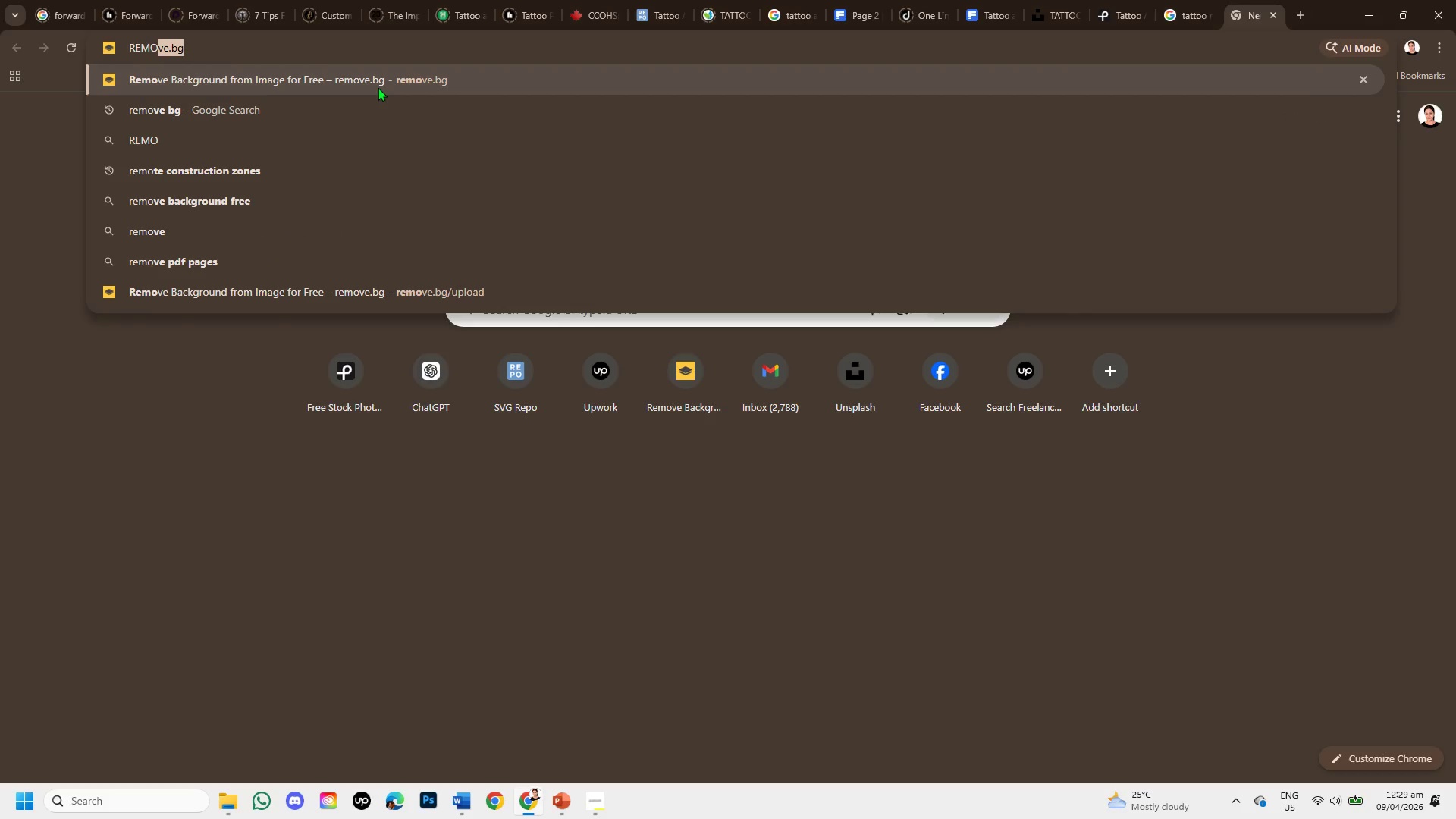 
key(Enter)
 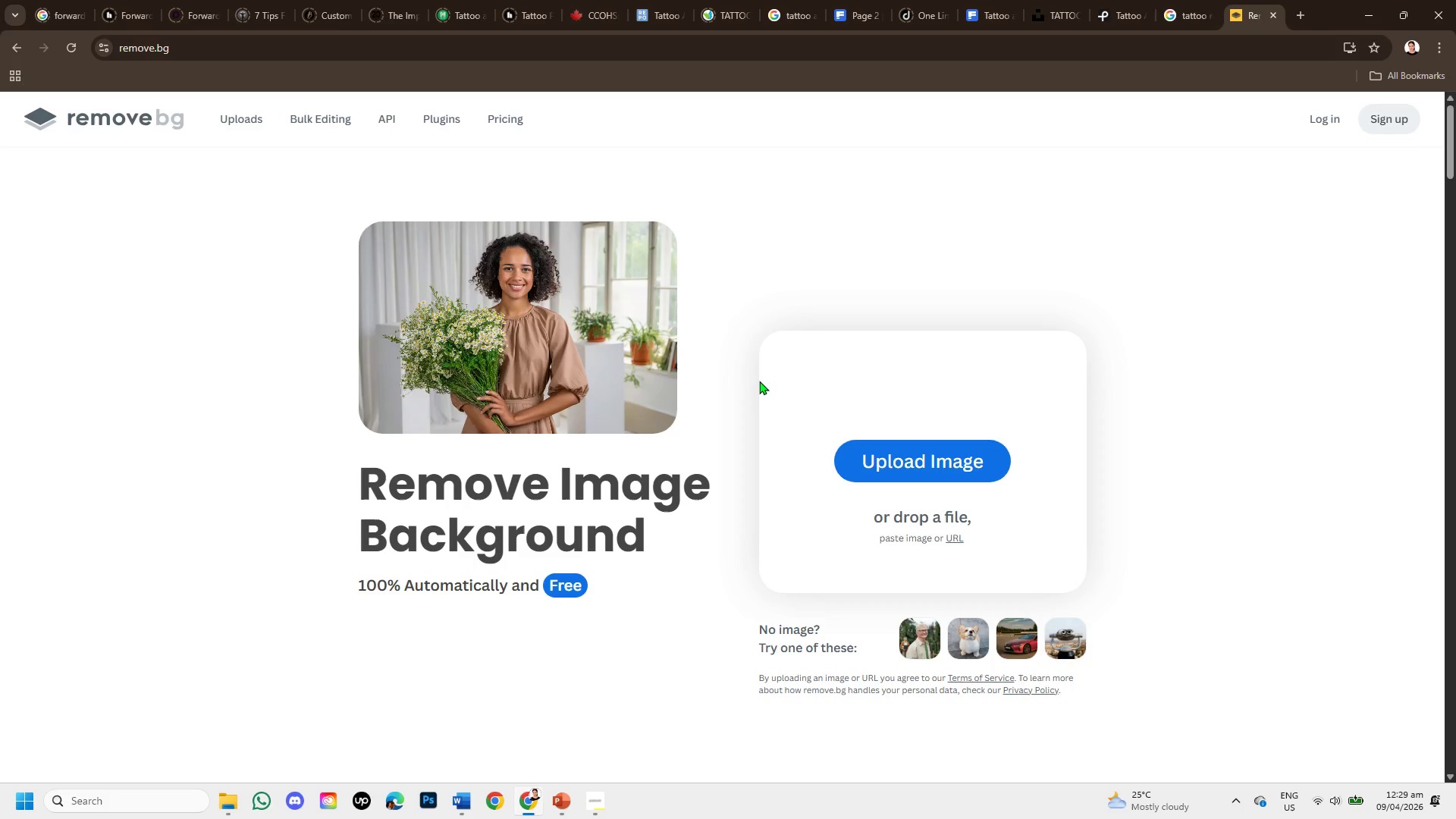 
key(Control+V)
 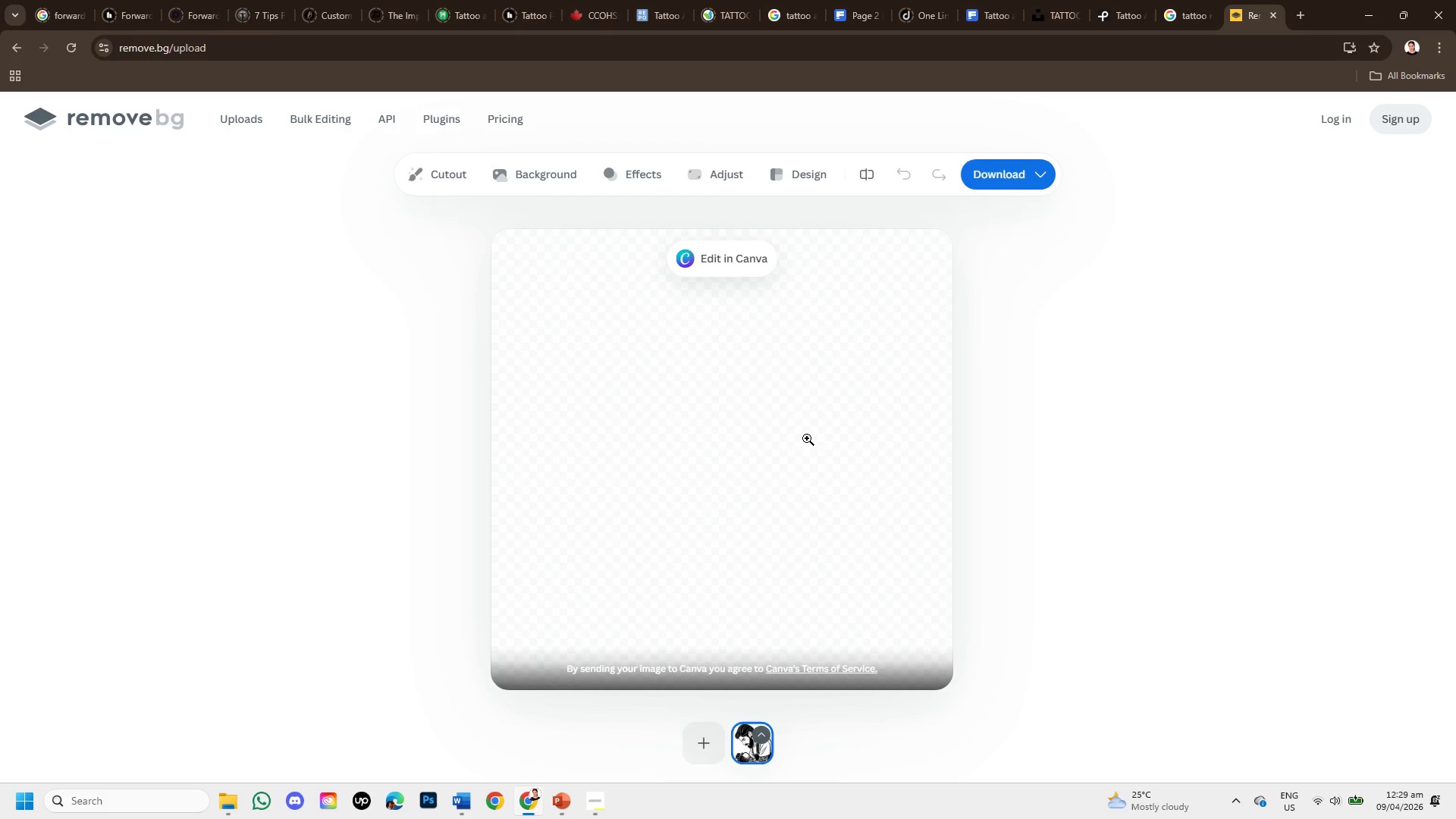 
wait(11.83)
 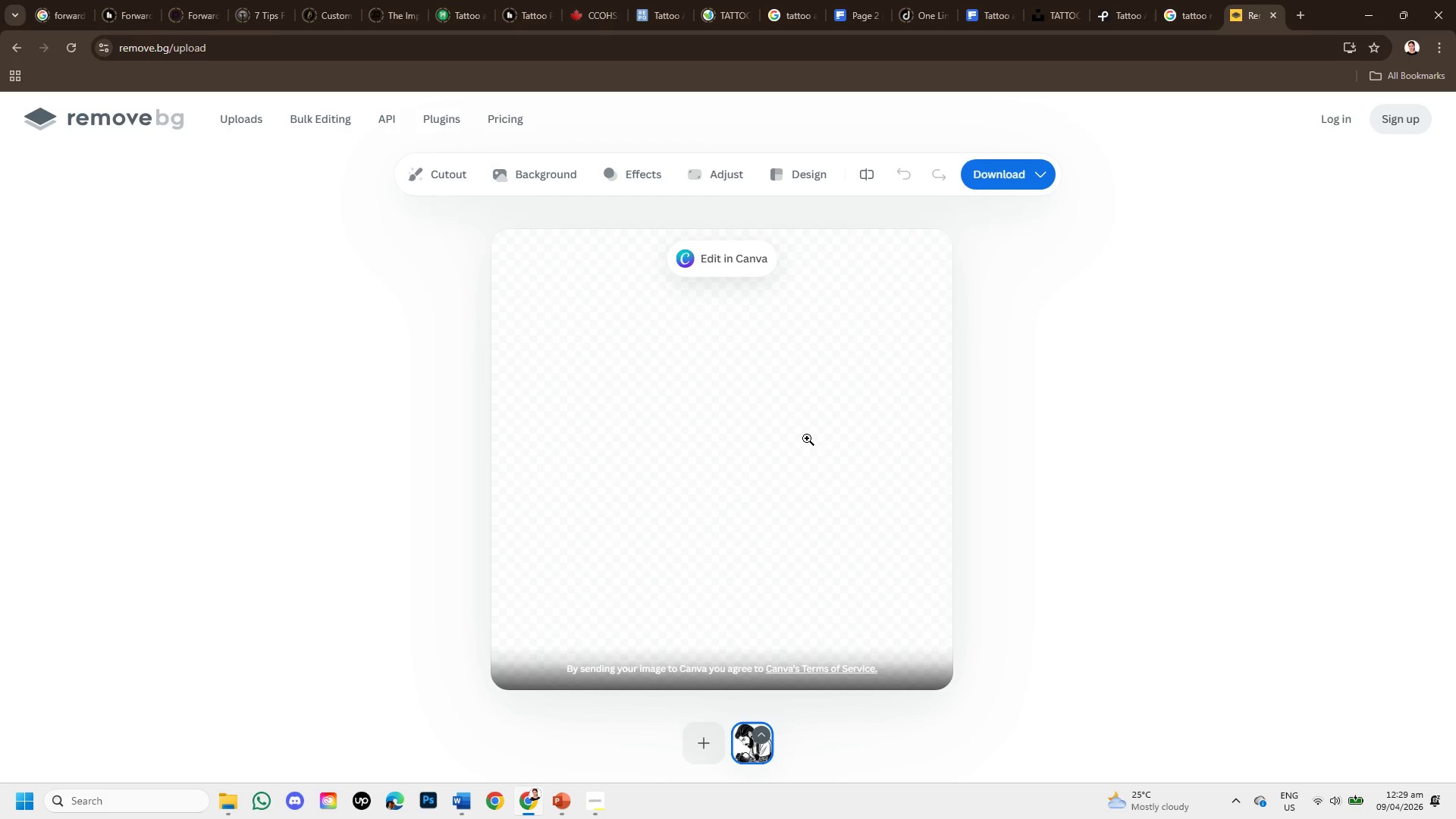 
right_click([753, 375])
 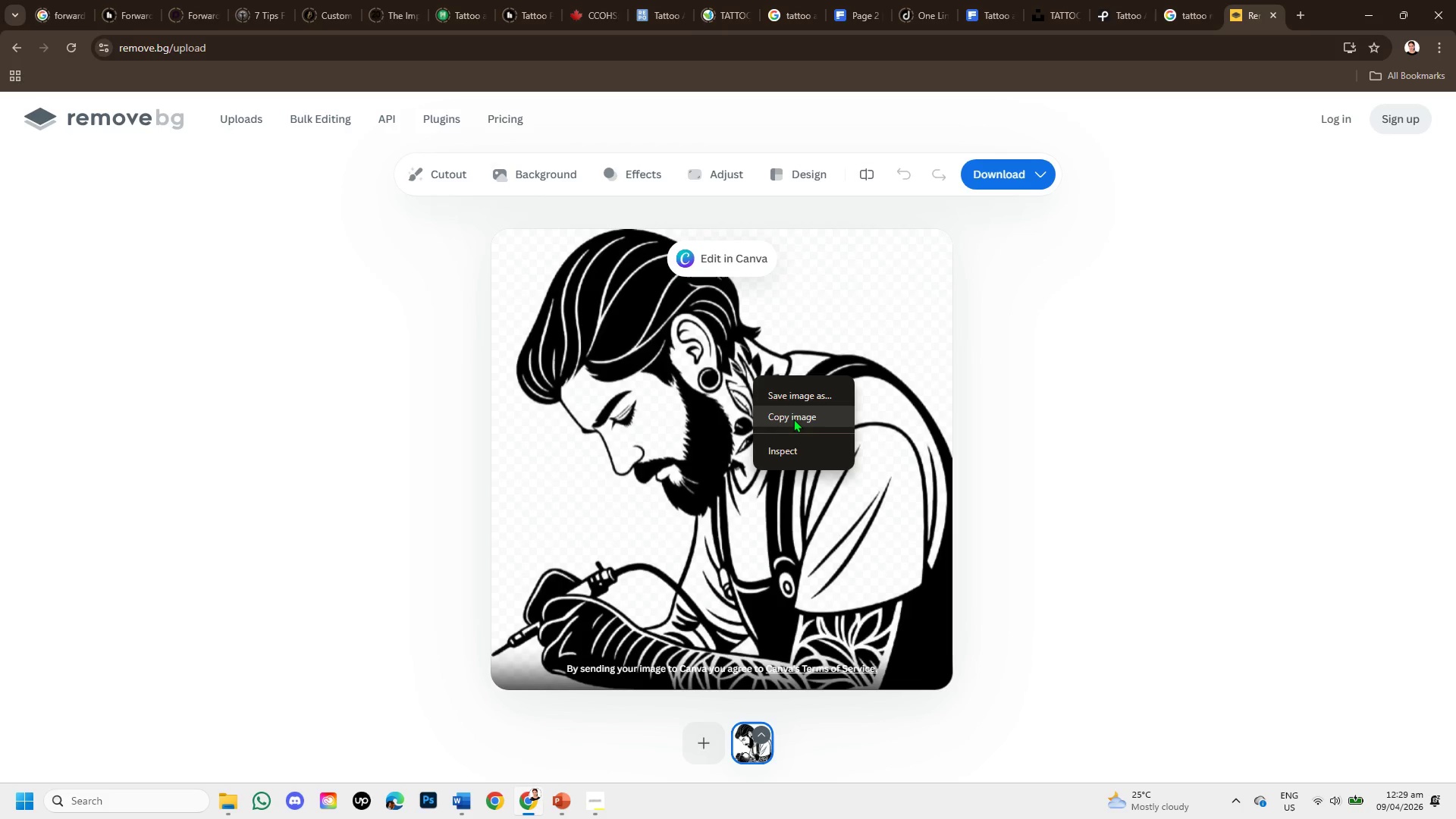 
left_click([793, 421])
 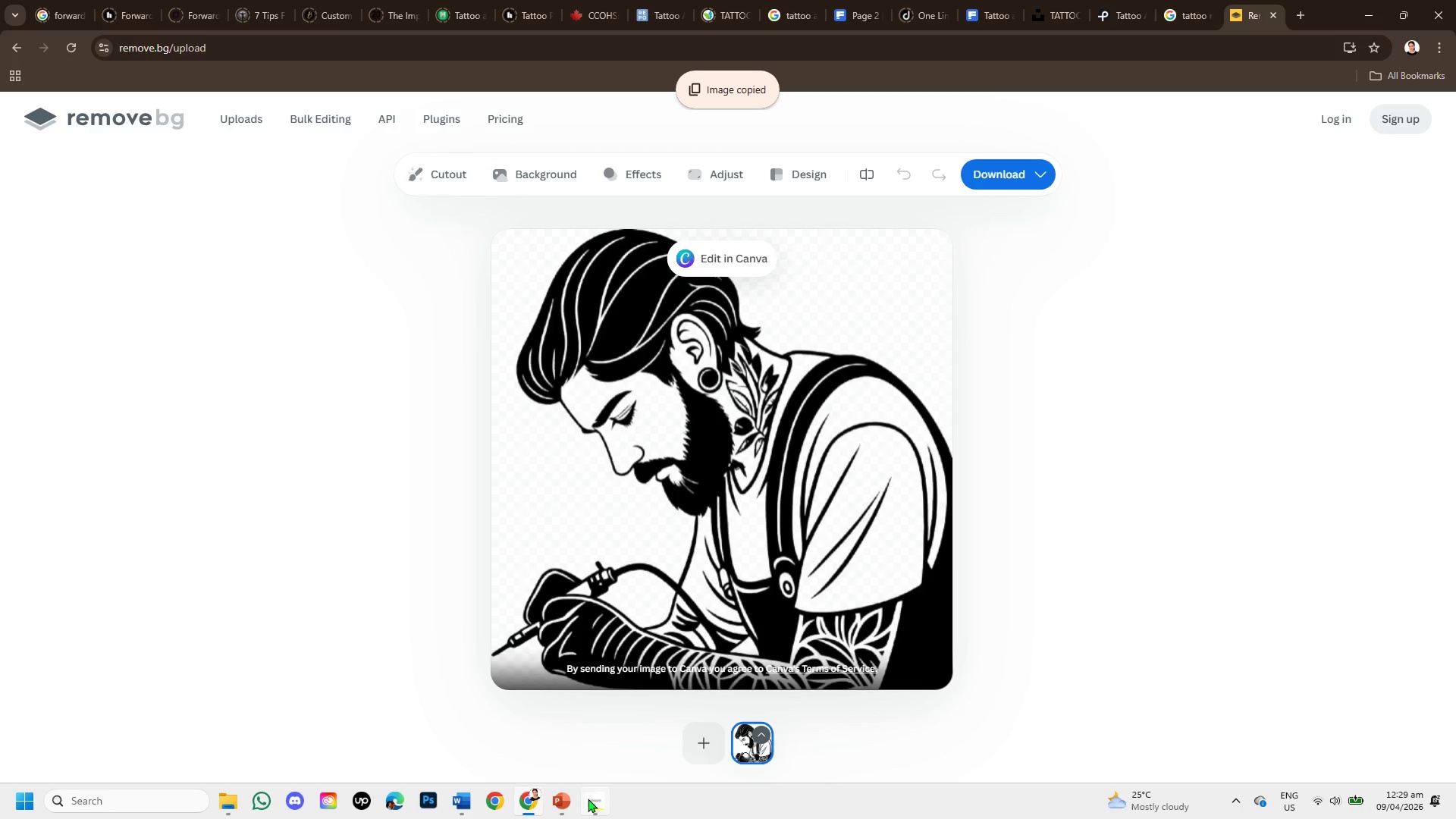 
left_click([566, 802])
 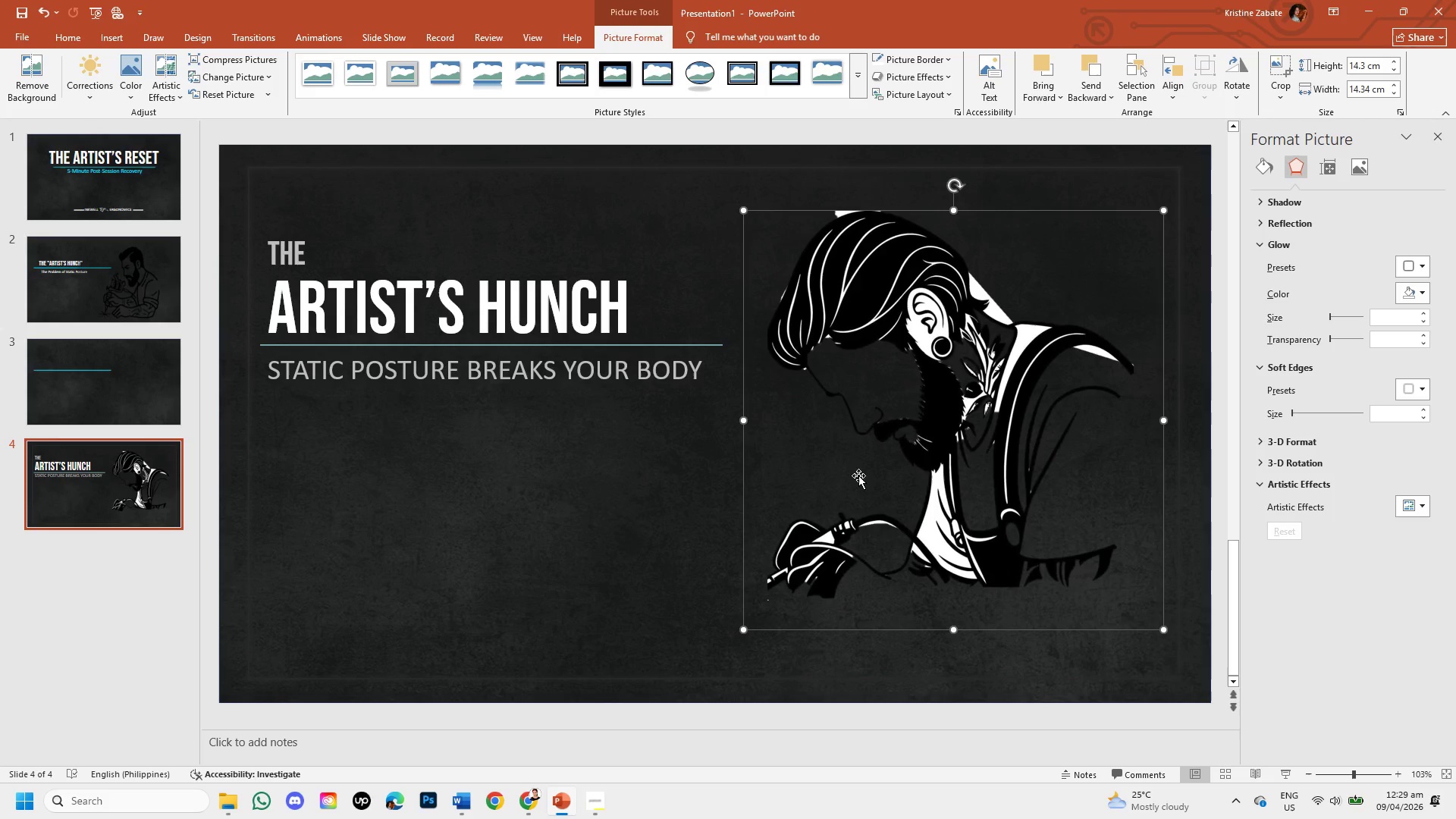 
key(Backspace)
 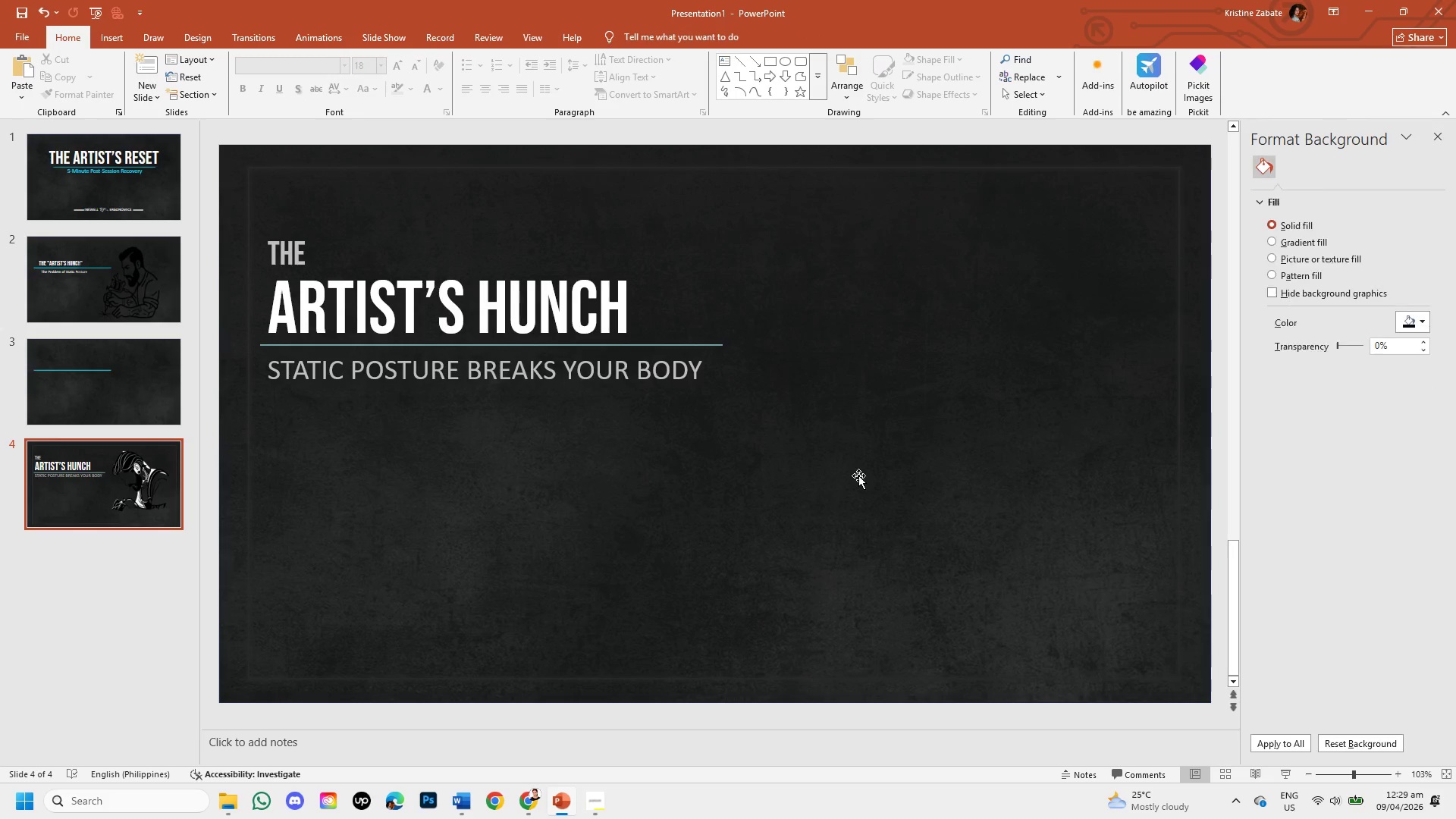 
key(Control+V)
 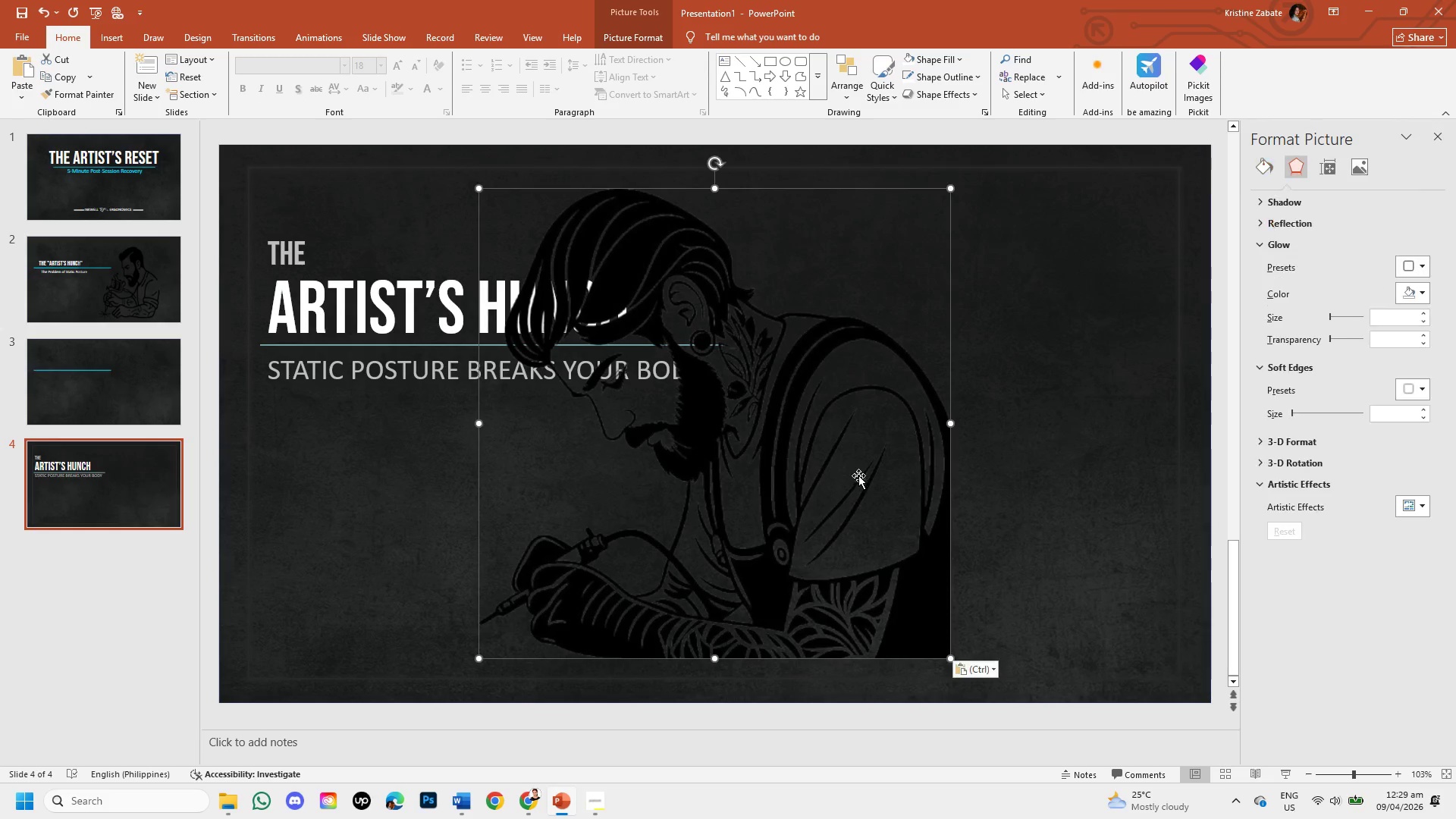 
left_click_drag(start_coordinate=[858, 475], to_coordinate=[789, 499])
 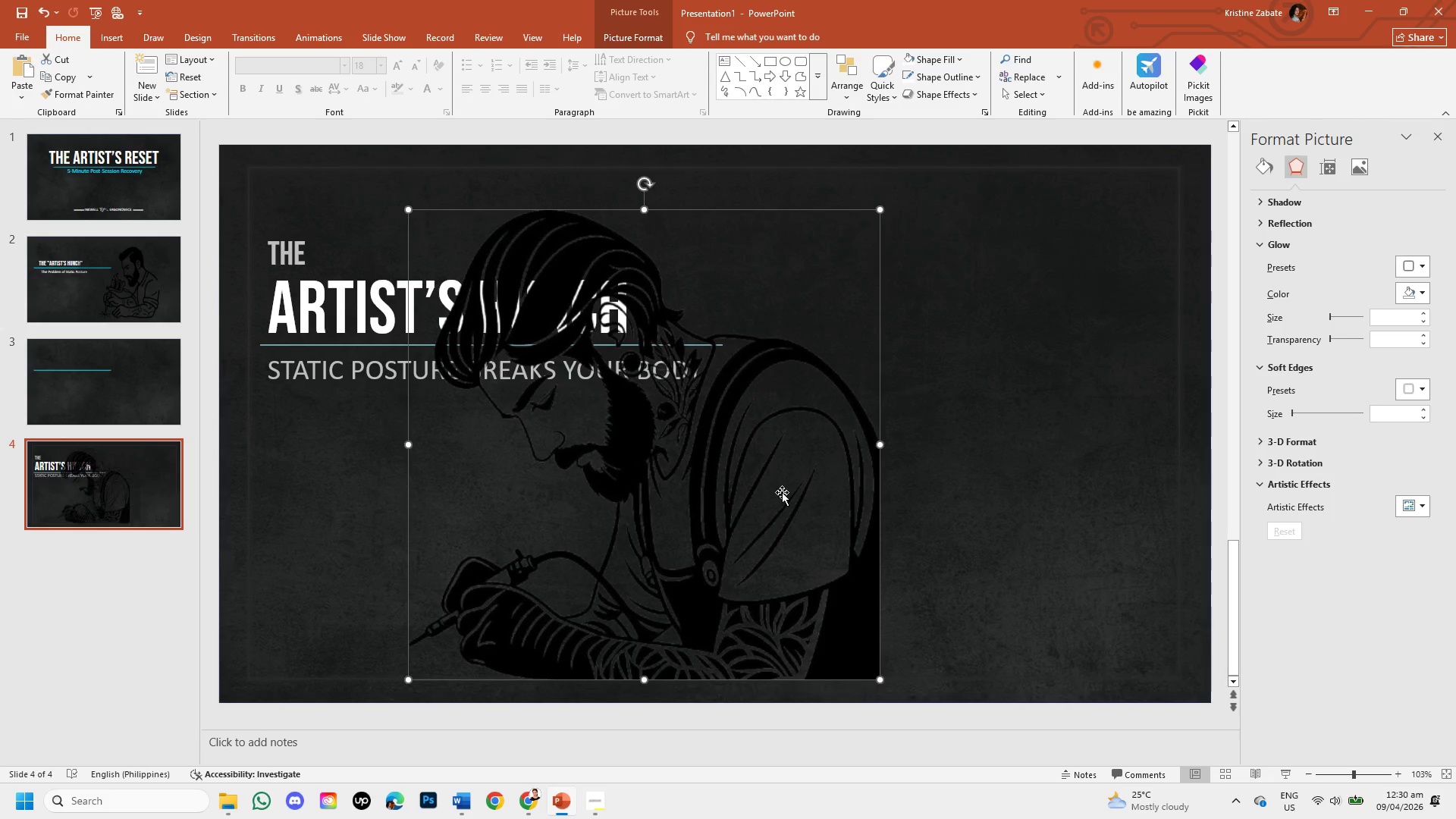 
left_click_drag(start_coordinate=[780, 490], to_coordinate=[1069, 478])
 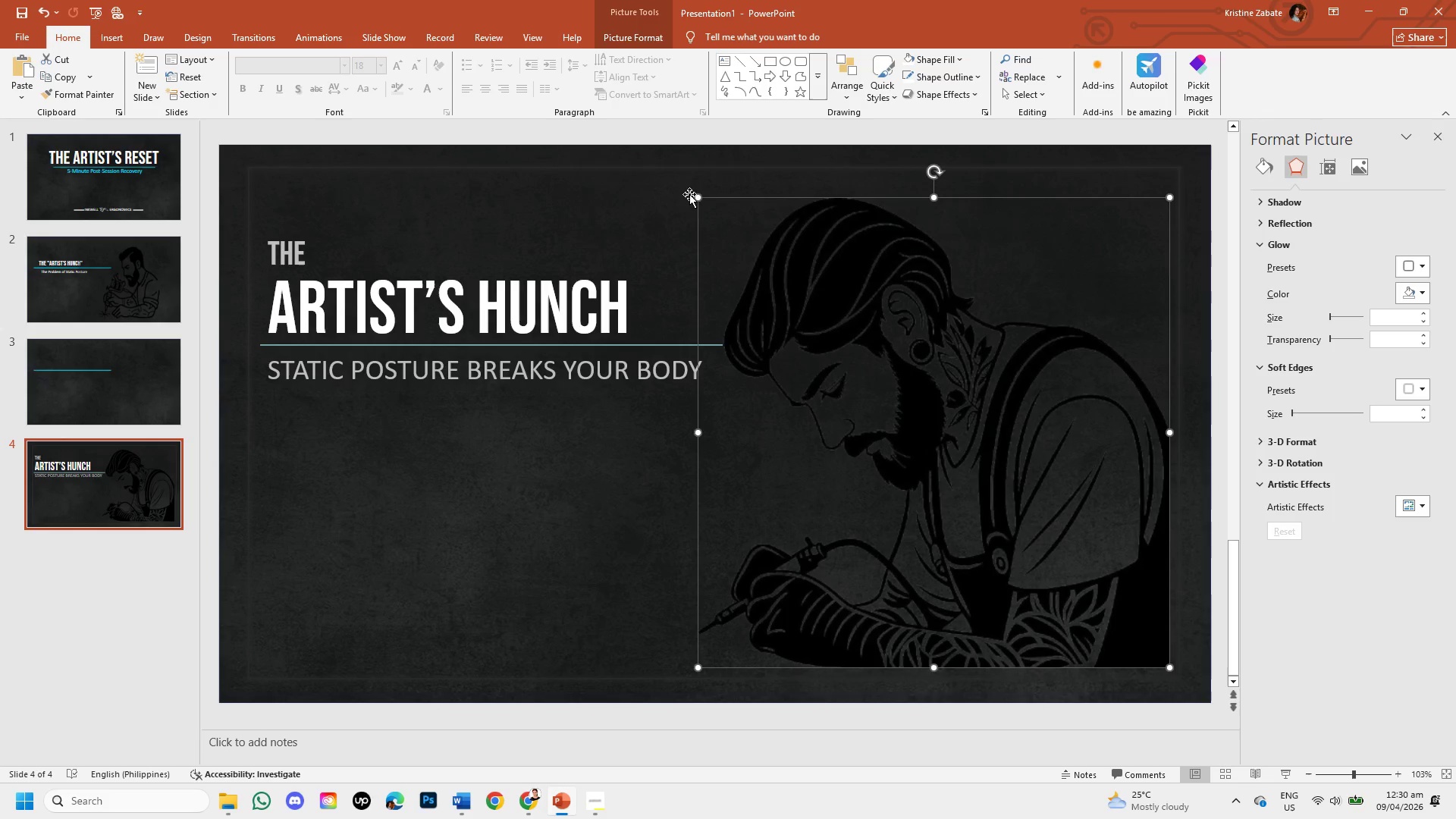 
left_click_drag(start_coordinate=[695, 197], to_coordinate=[738, 247])
 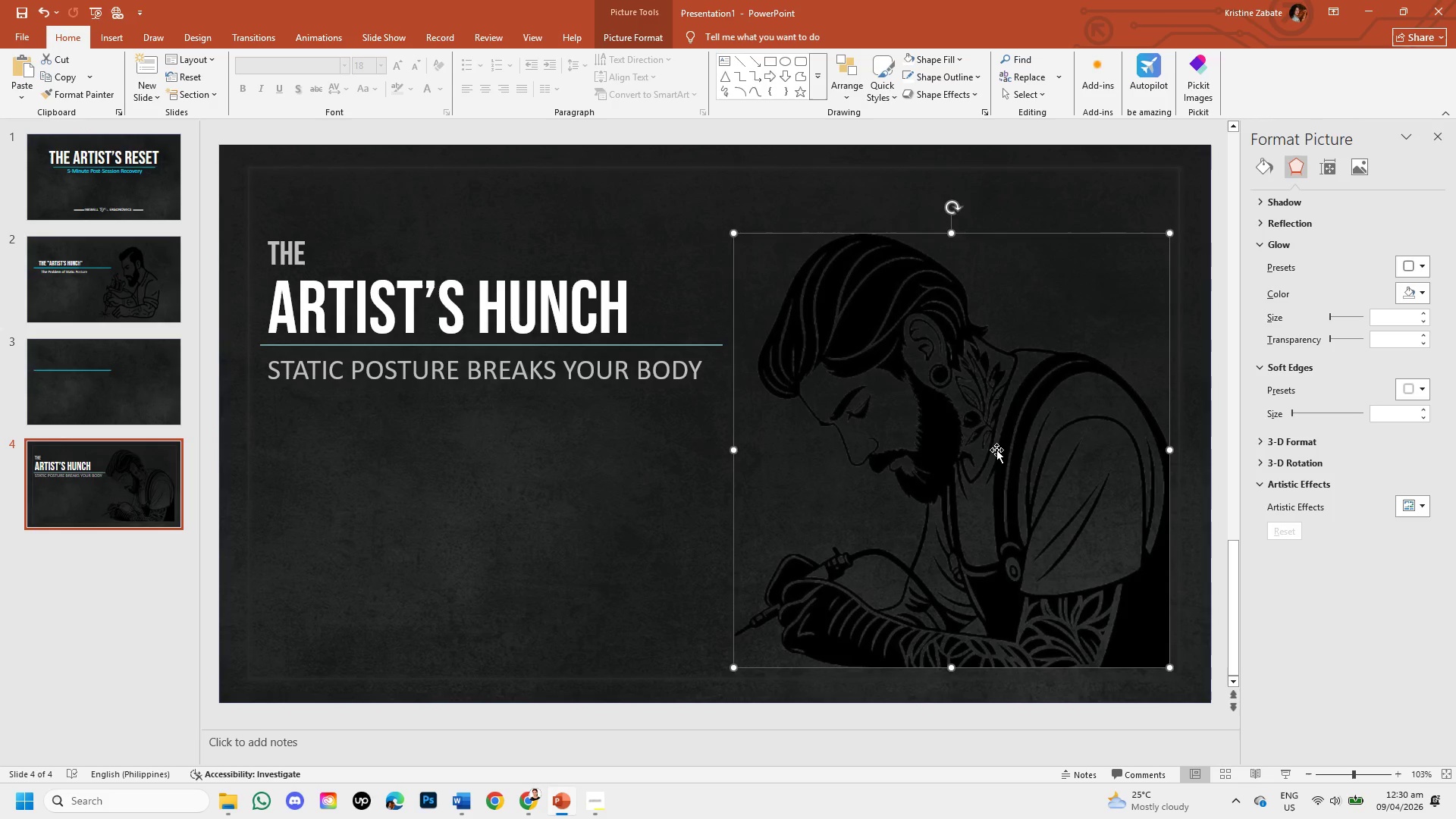 
left_click_drag(start_coordinate=[996, 450], to_coordinate=[1002, 450])
 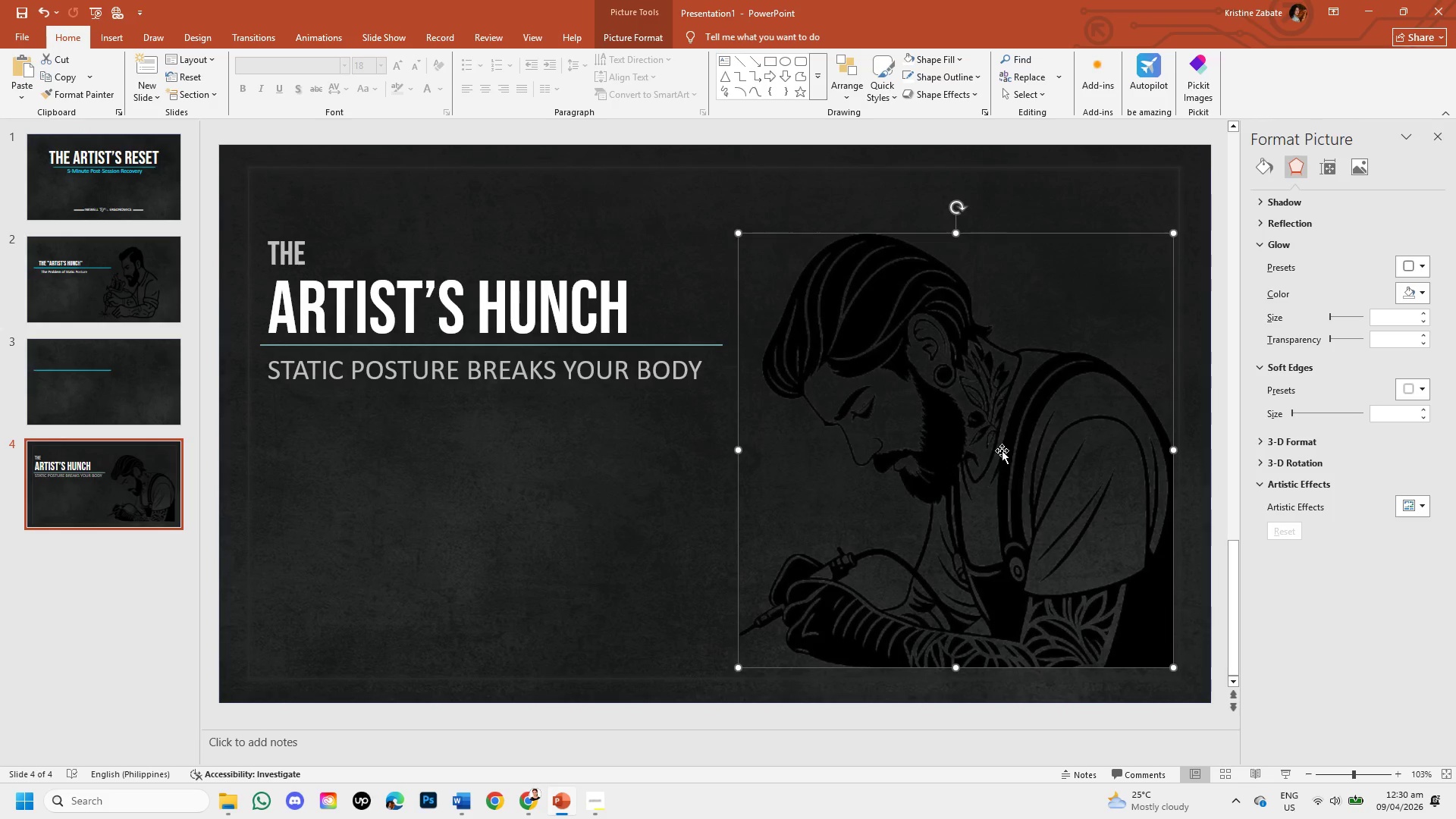 
left_click_drag(start_coordinate=[1002, 450], to_coordinate=[1004, 444])
 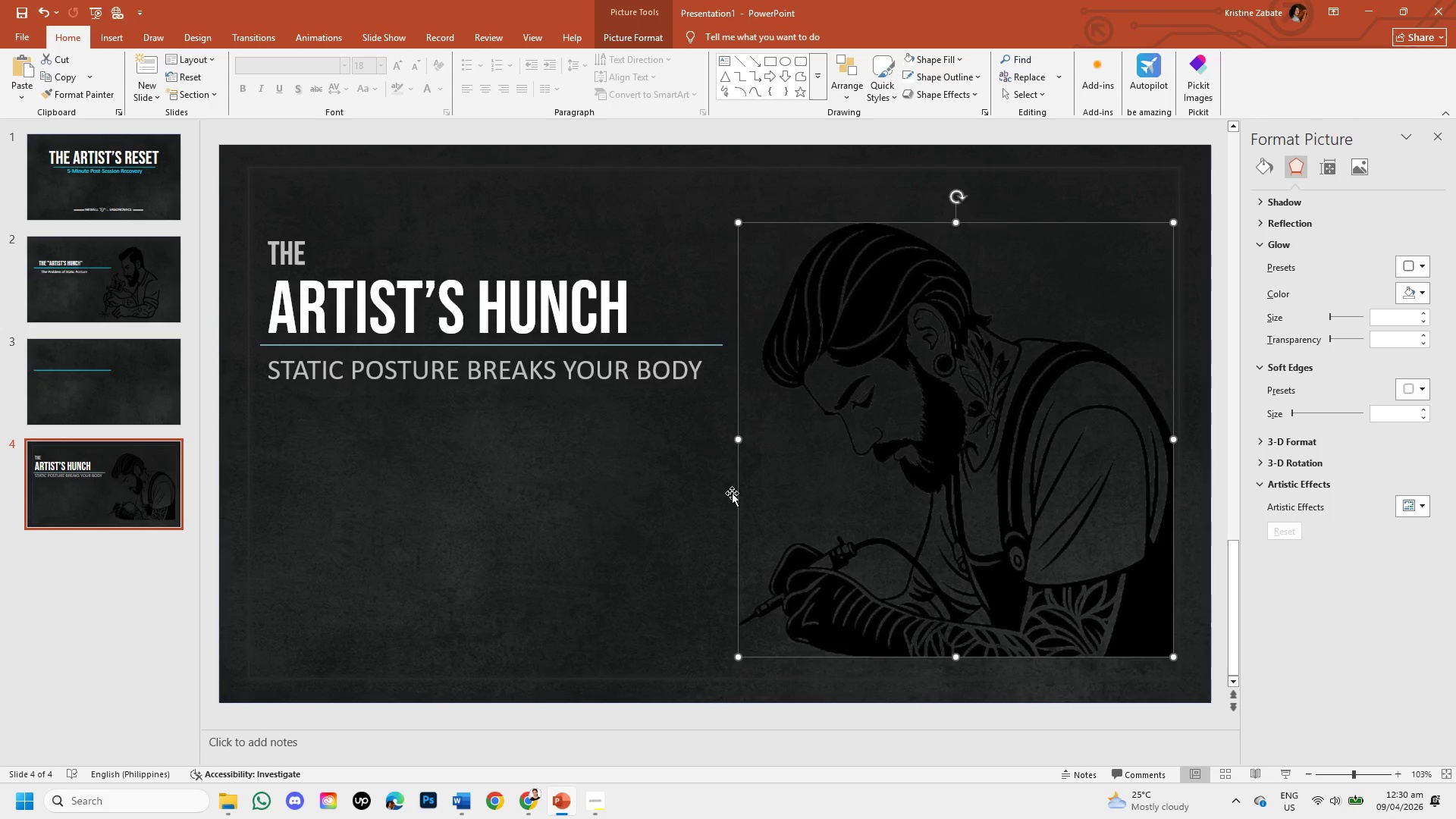 
left_click([678, 481])
 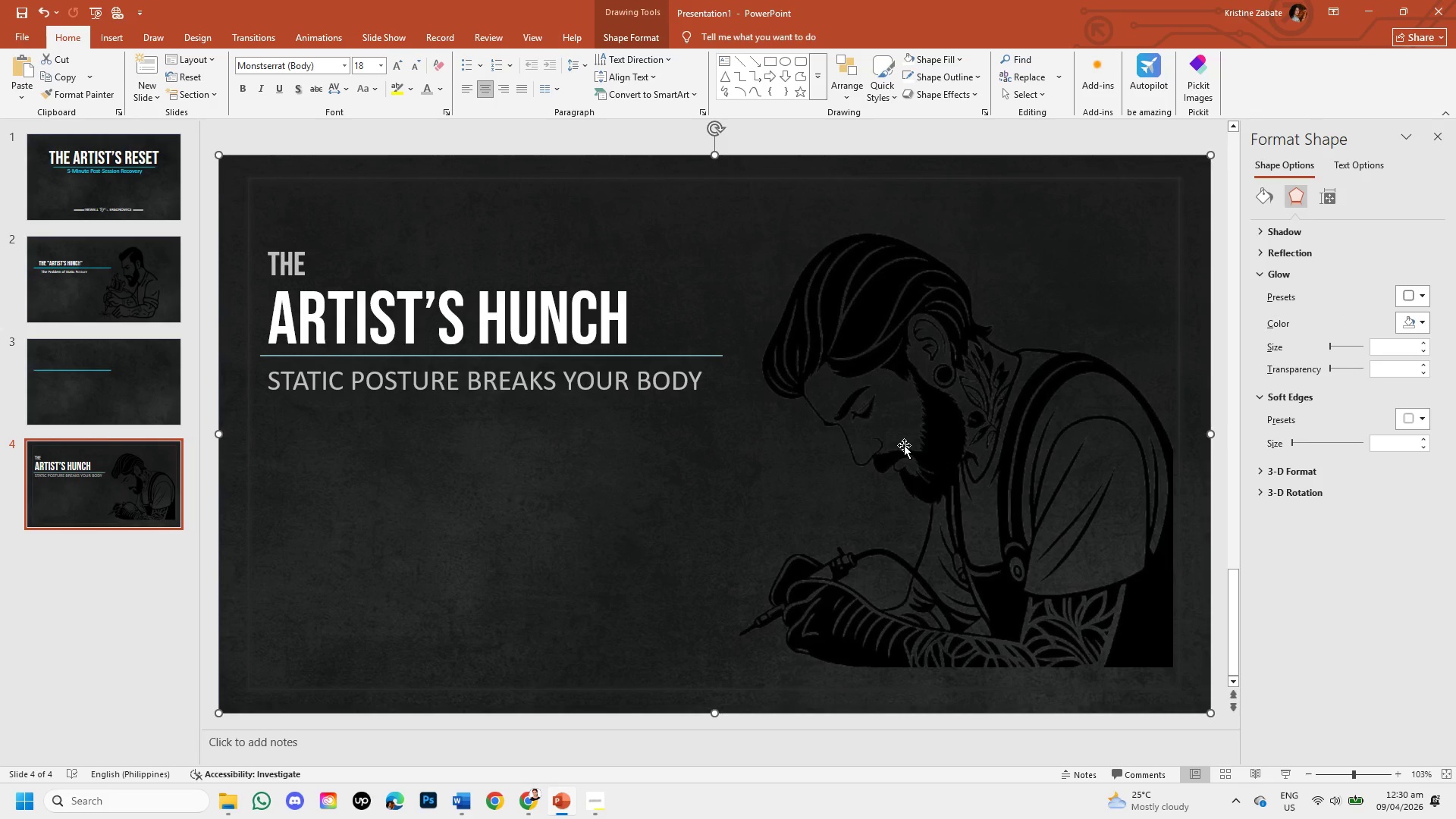 
left_click([891, 396])
 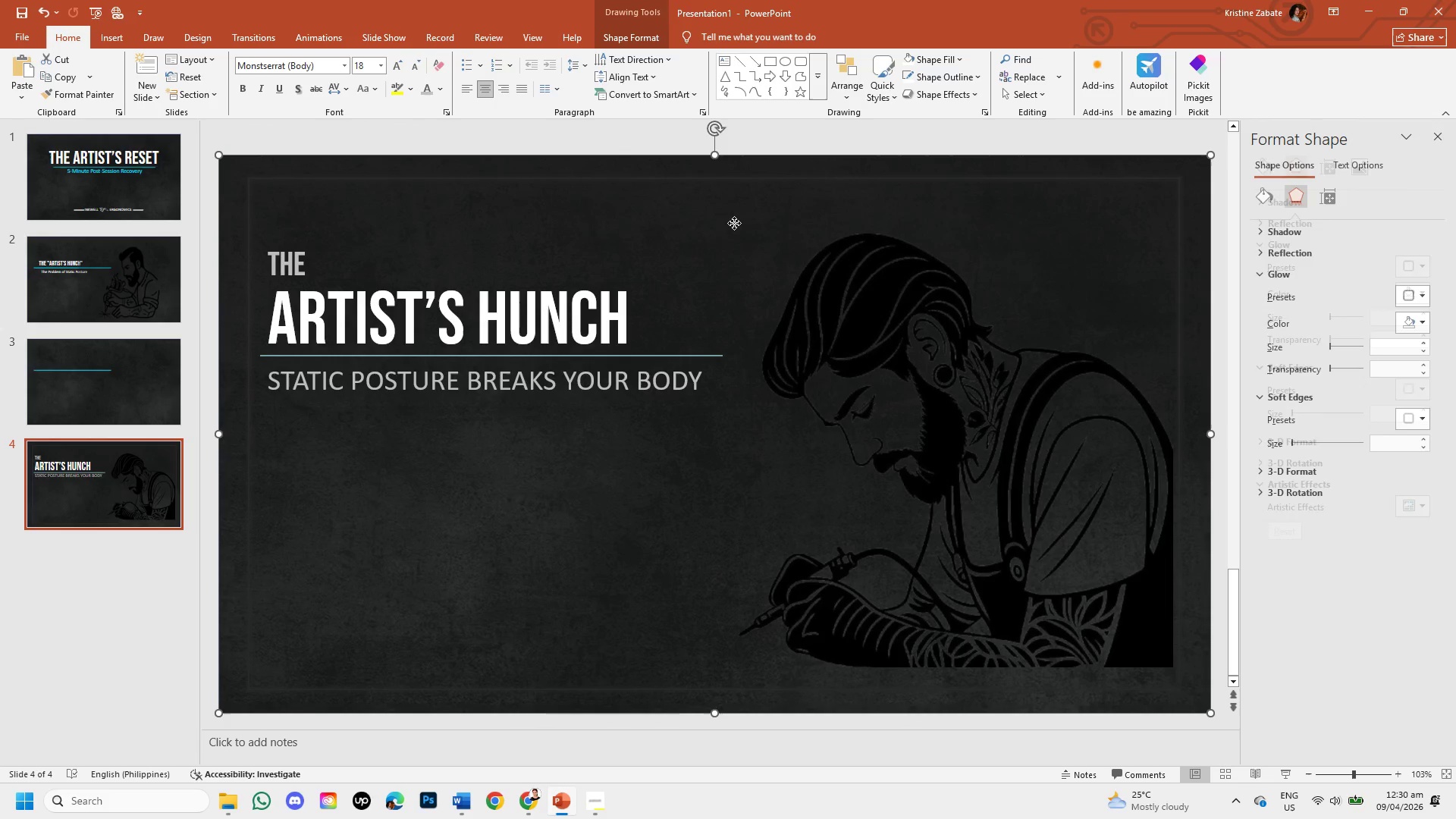 
left_click([877, 334])
 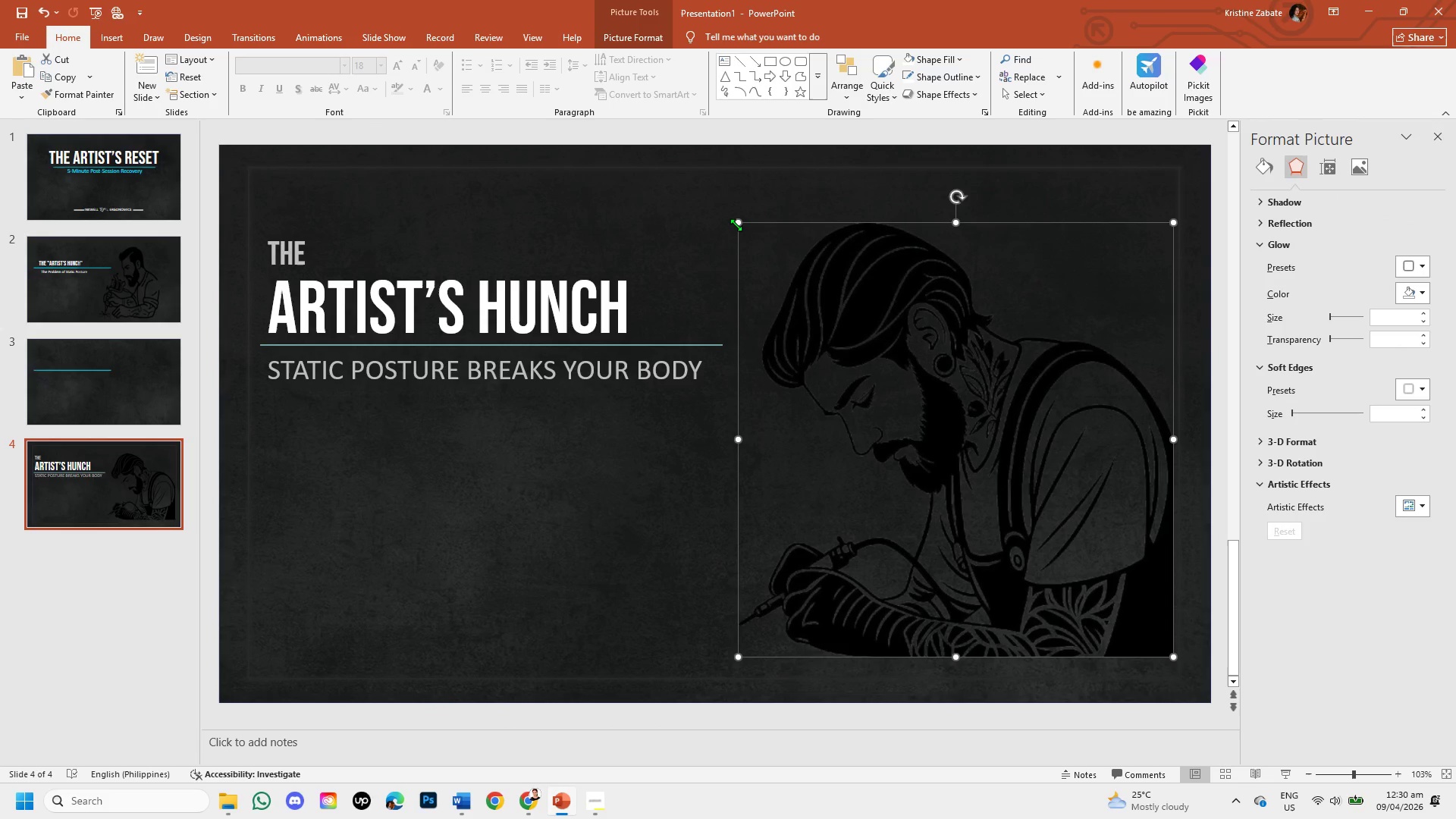 
left_click_drag(start_coordinate=[736, 224], to_coordinate=[700, 199])
 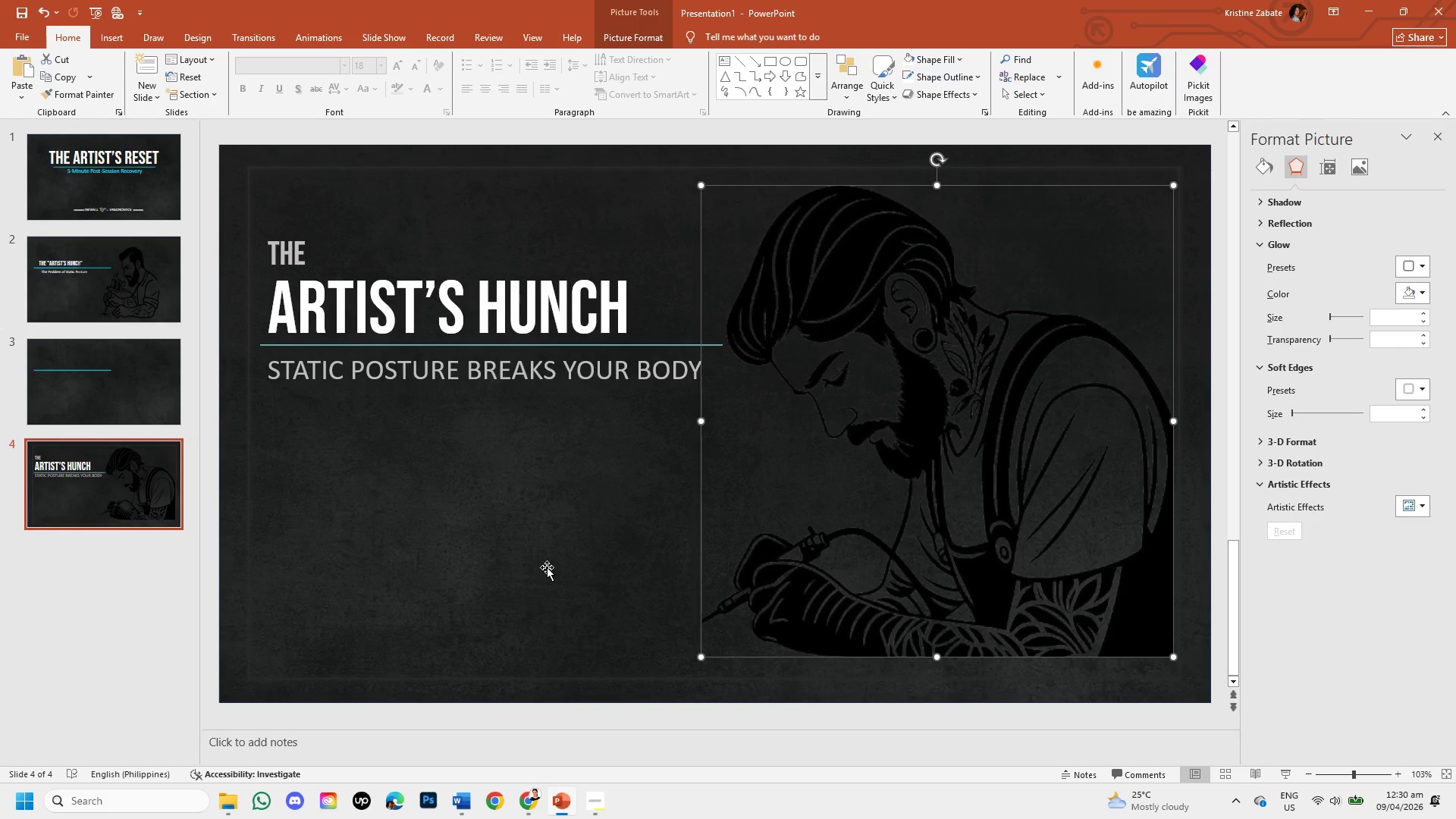 
left_click([547, 567])
 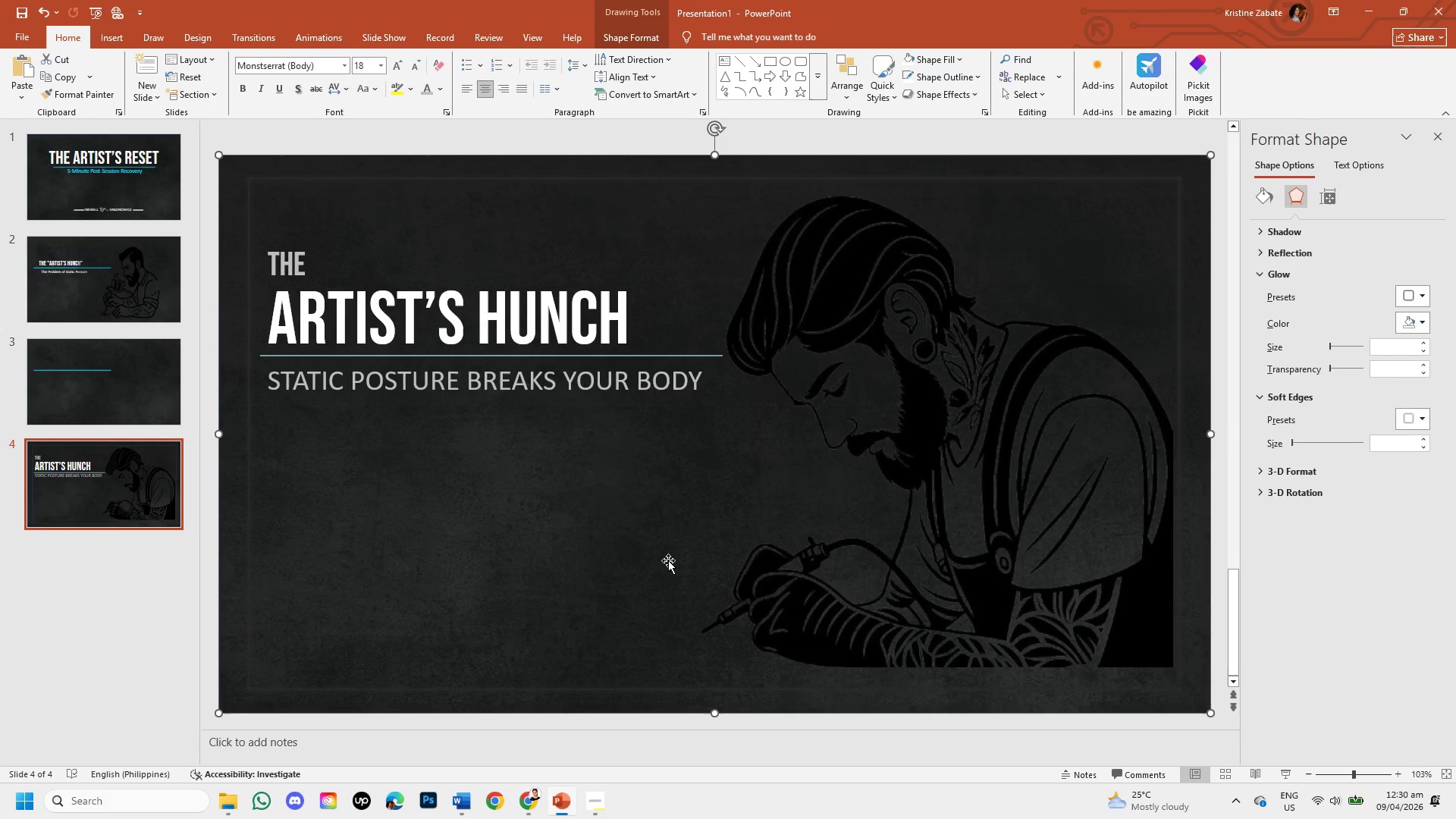 
left_click([991, 530])
 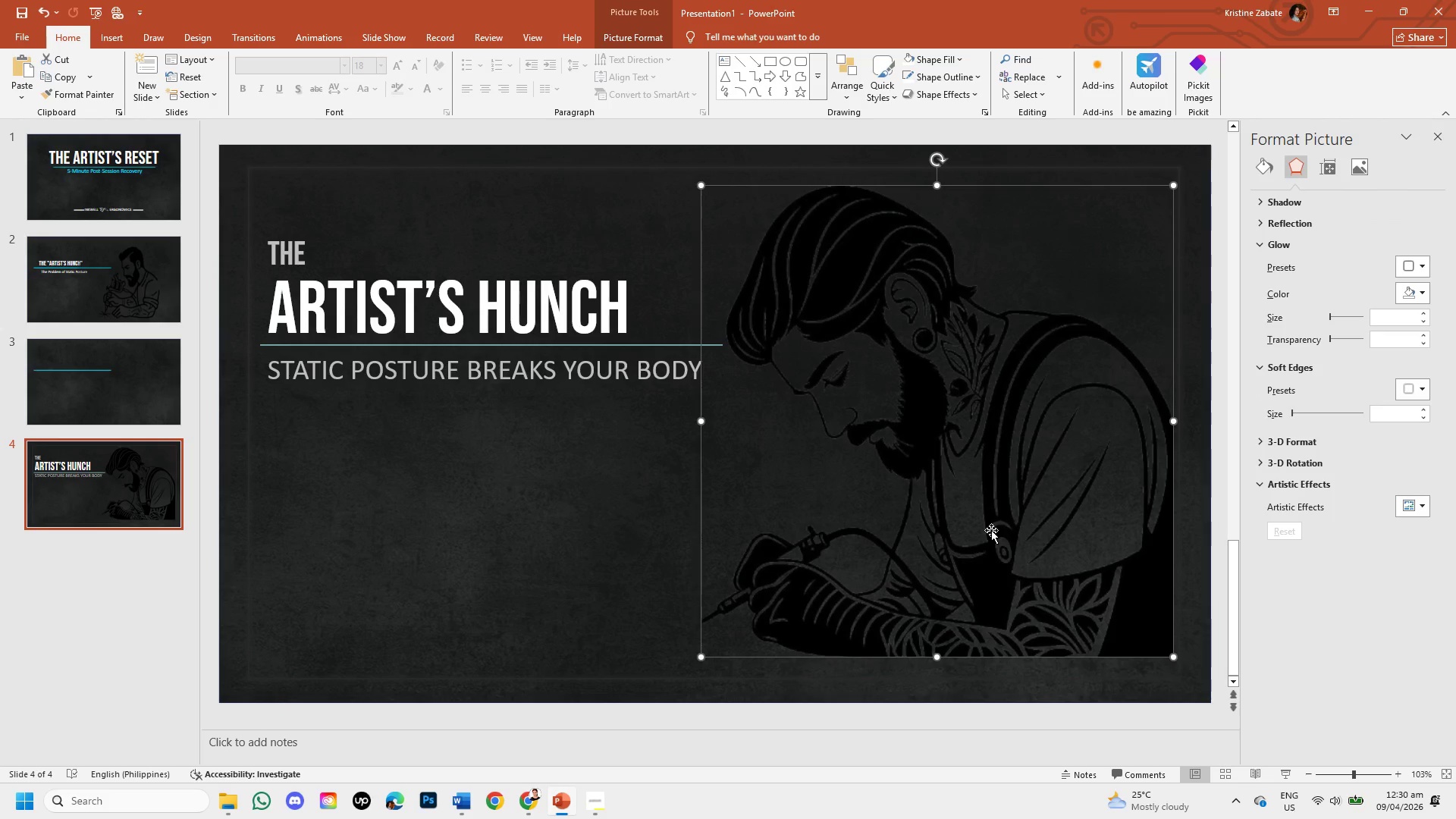 
hold_key(key=ArrowDown, duration=0.77)
 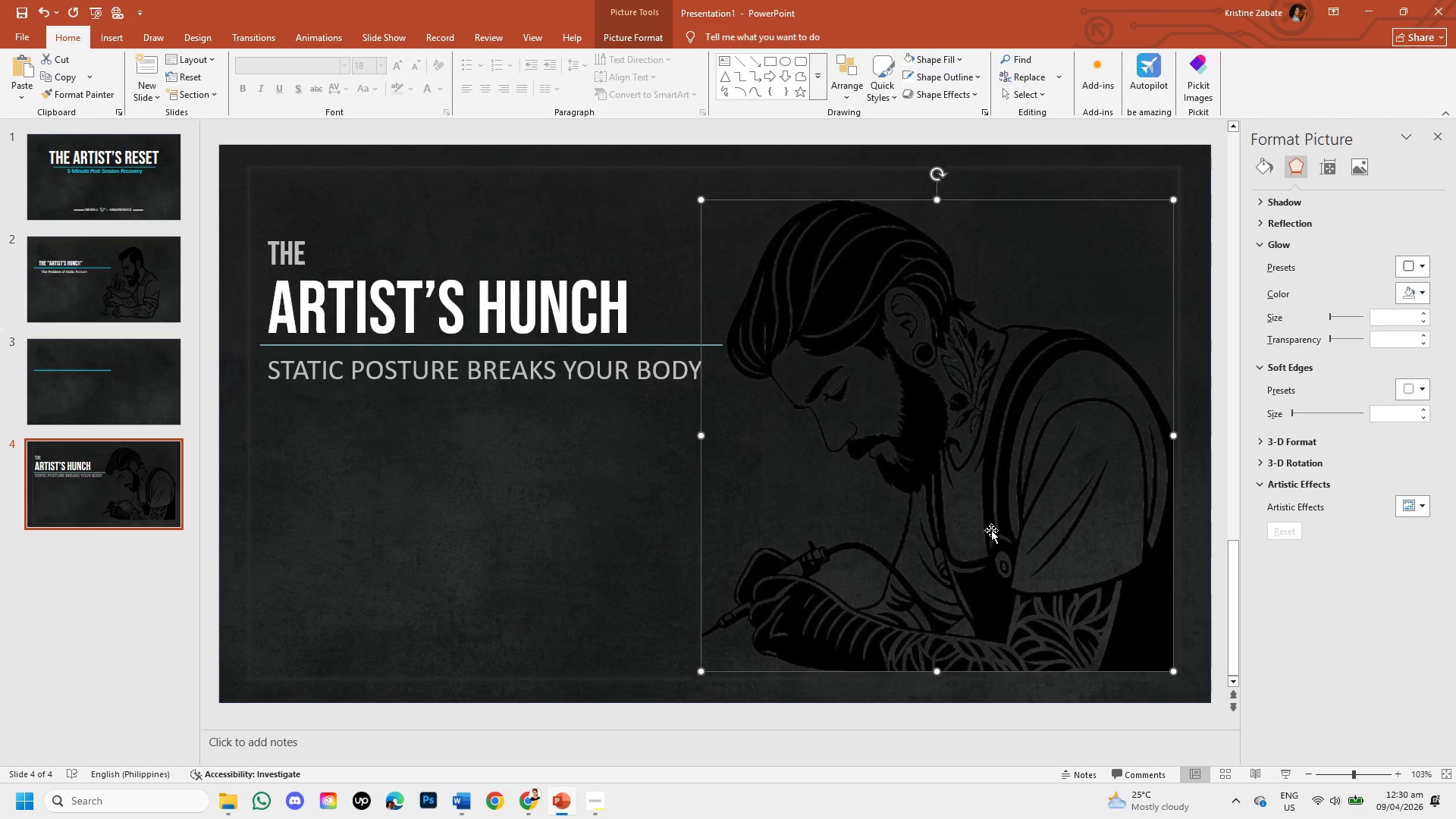 
key(ArrowDown)
 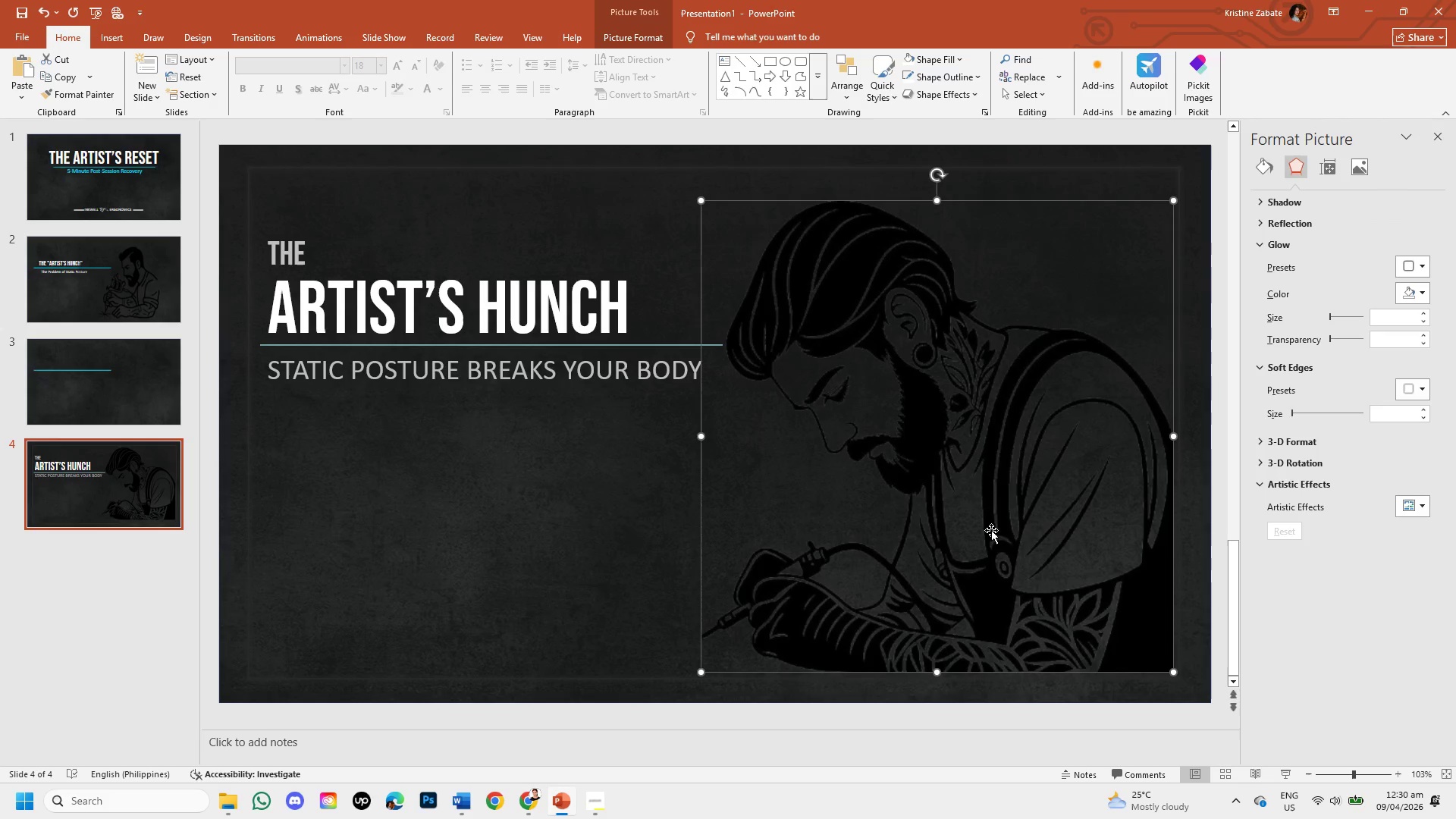 
key(ArrowDown)
 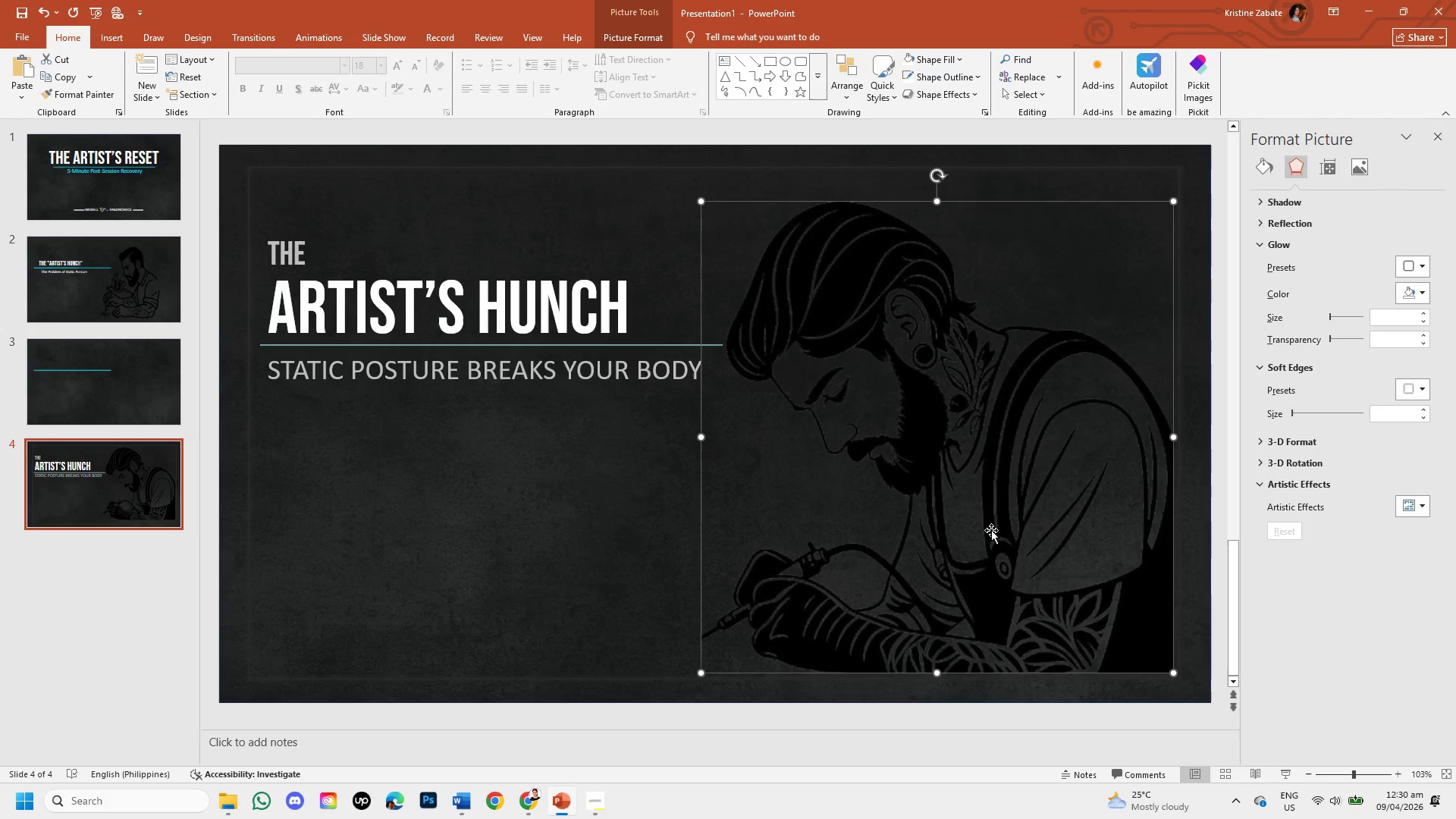 
key(ArrowDown)
 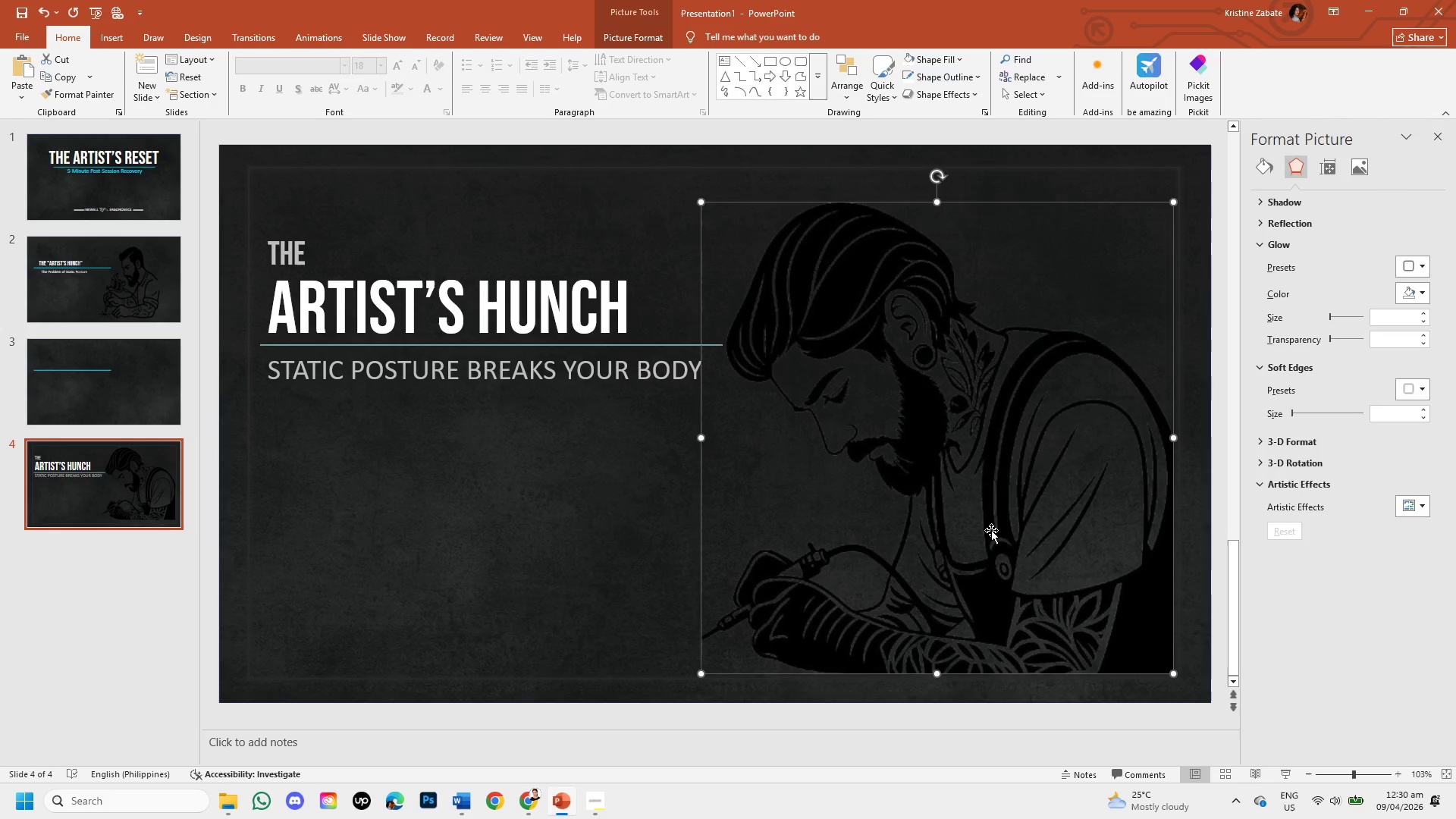 
key(ArrowDown)
 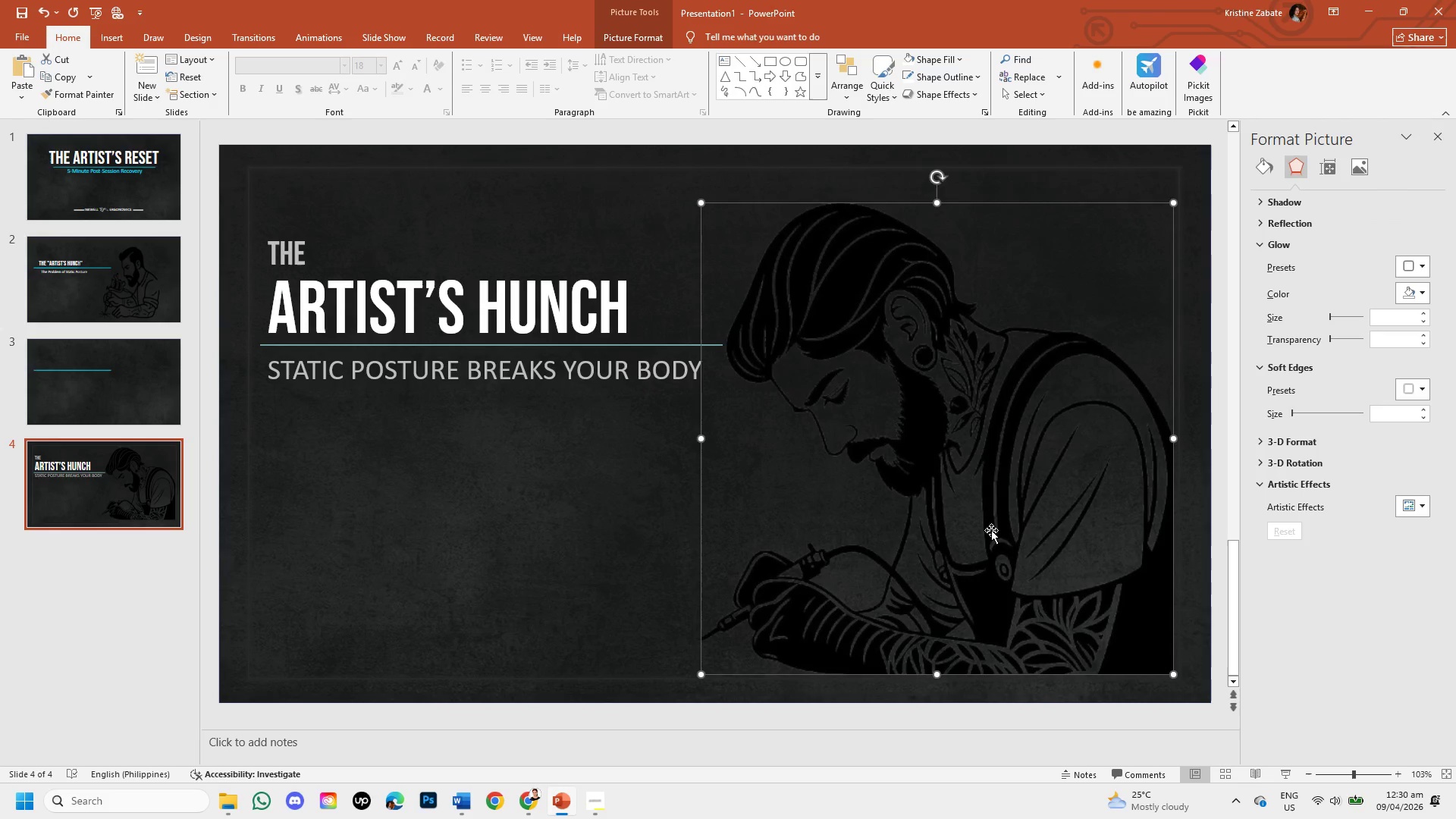 
key(ArrowDown)
 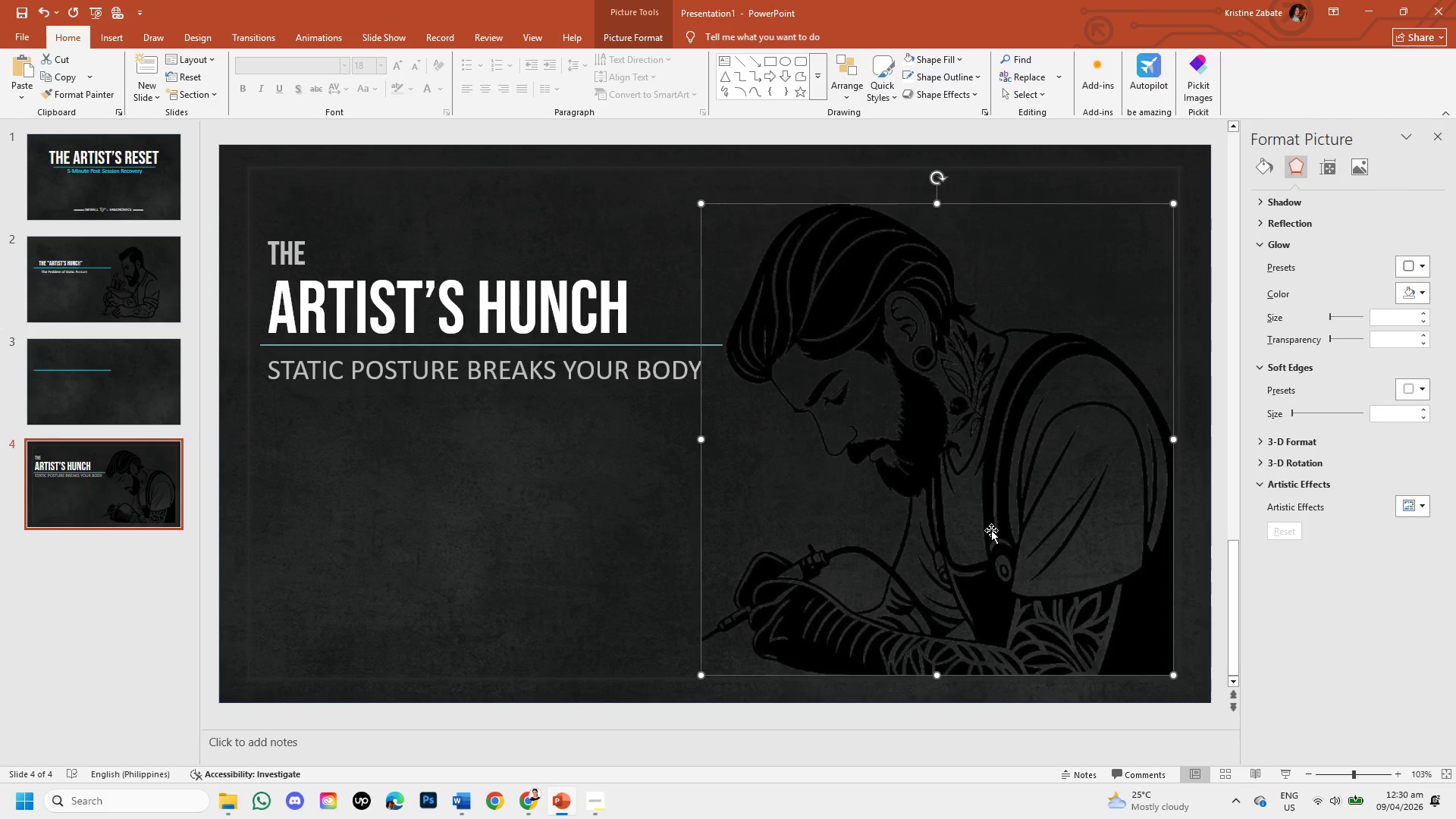 
key(ArrowRight)
 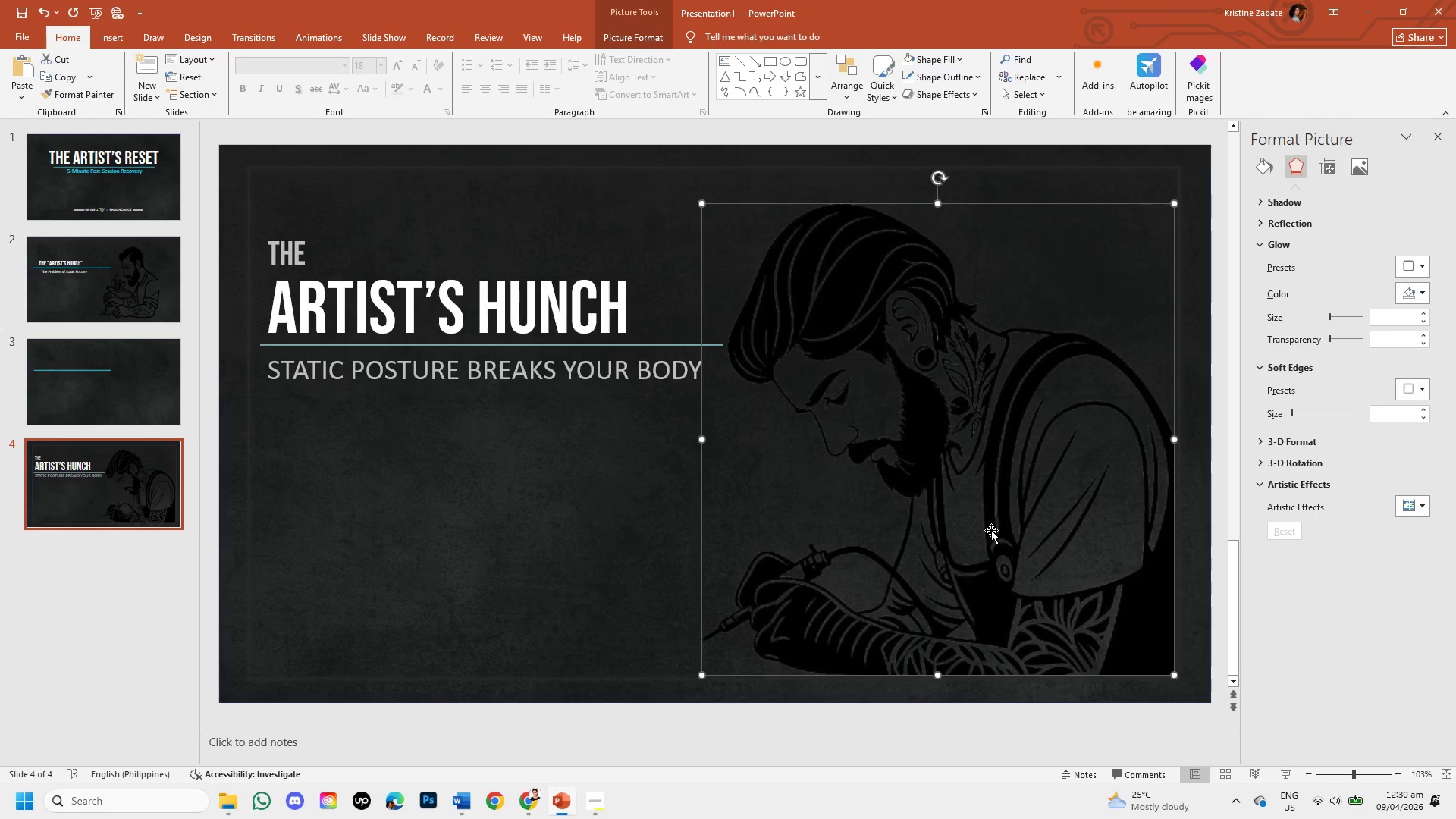 
key(ArrowRight)
 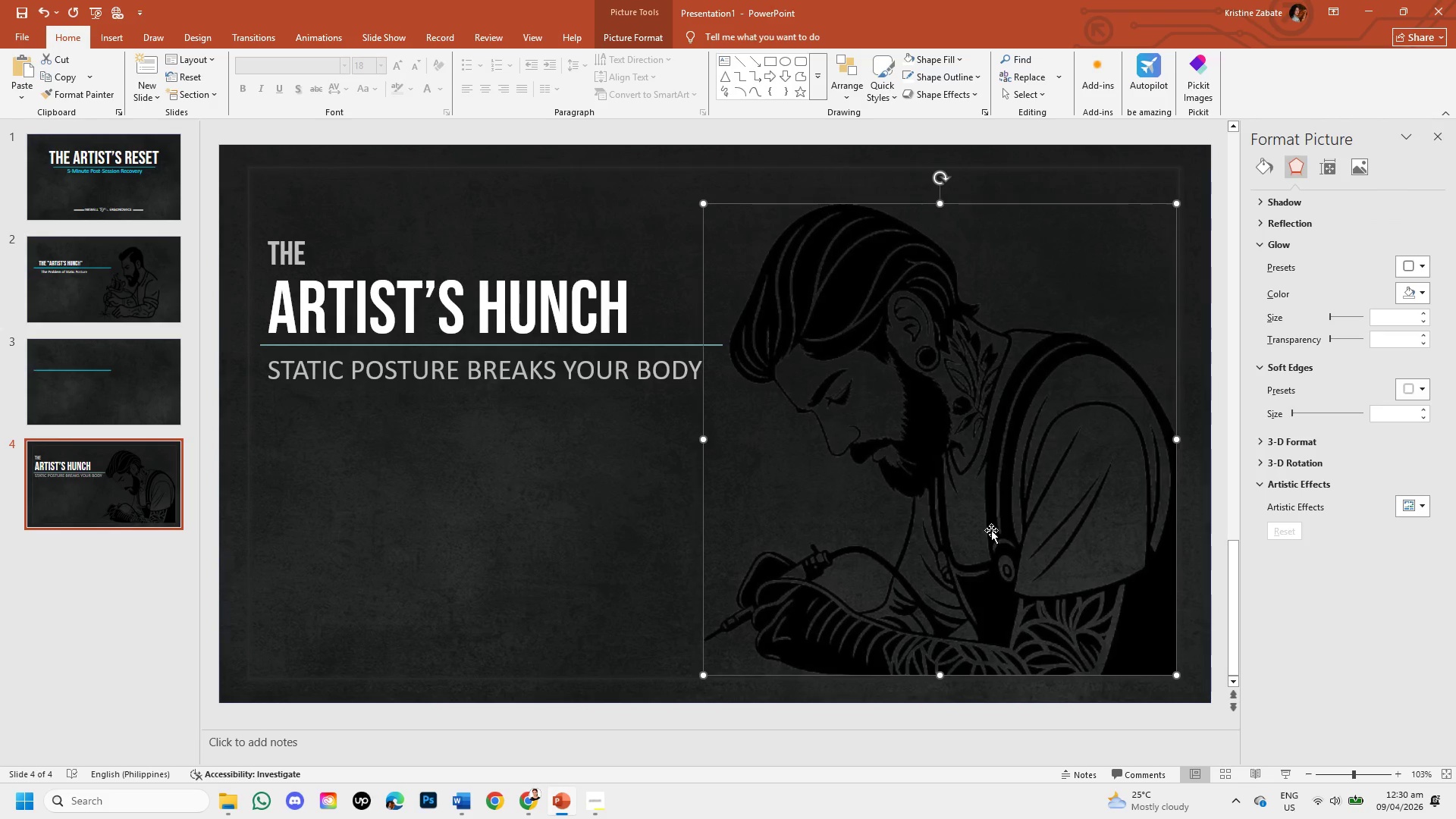 
key(ArrowRight)
 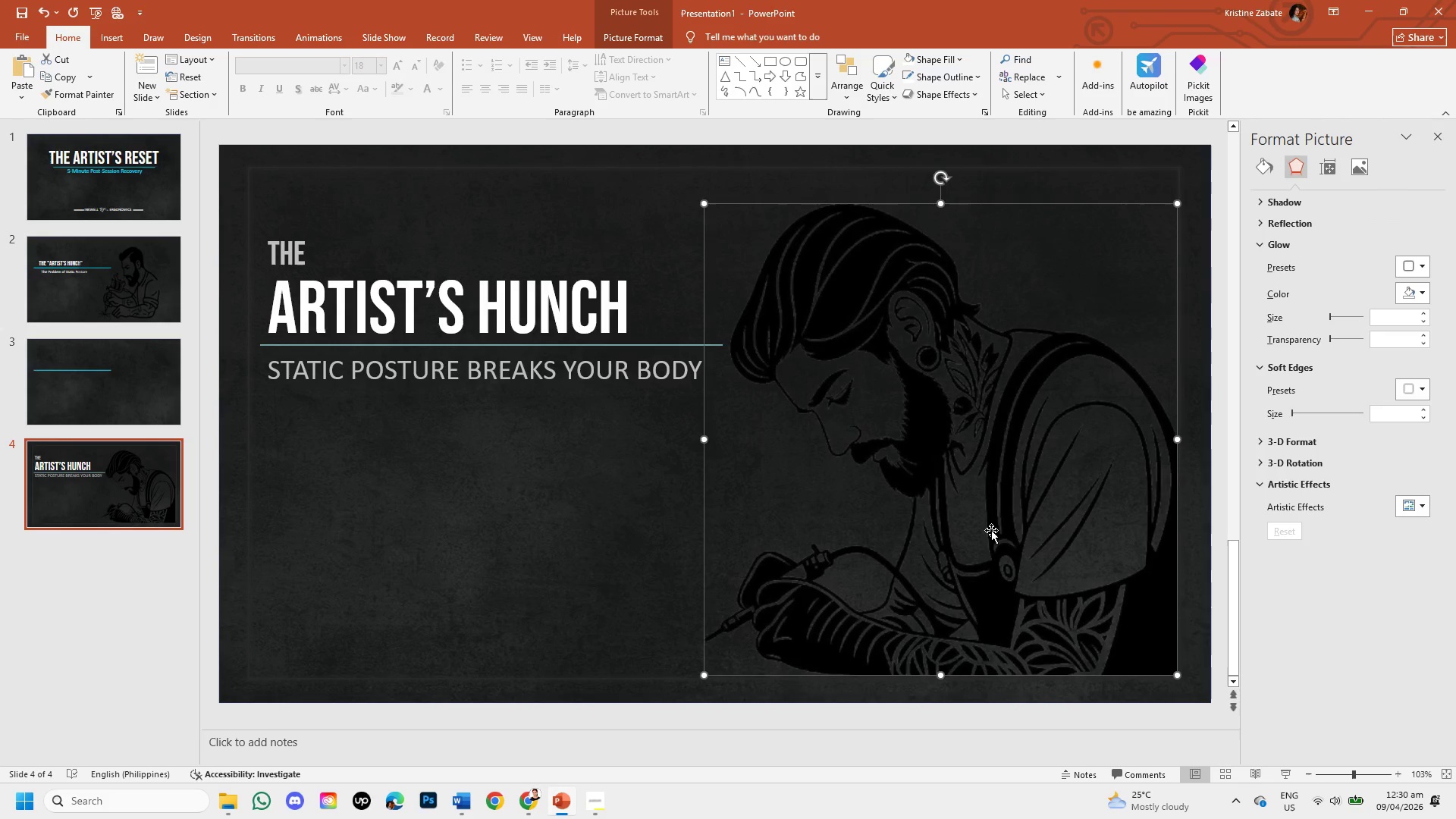 
key(ArrowRight)
 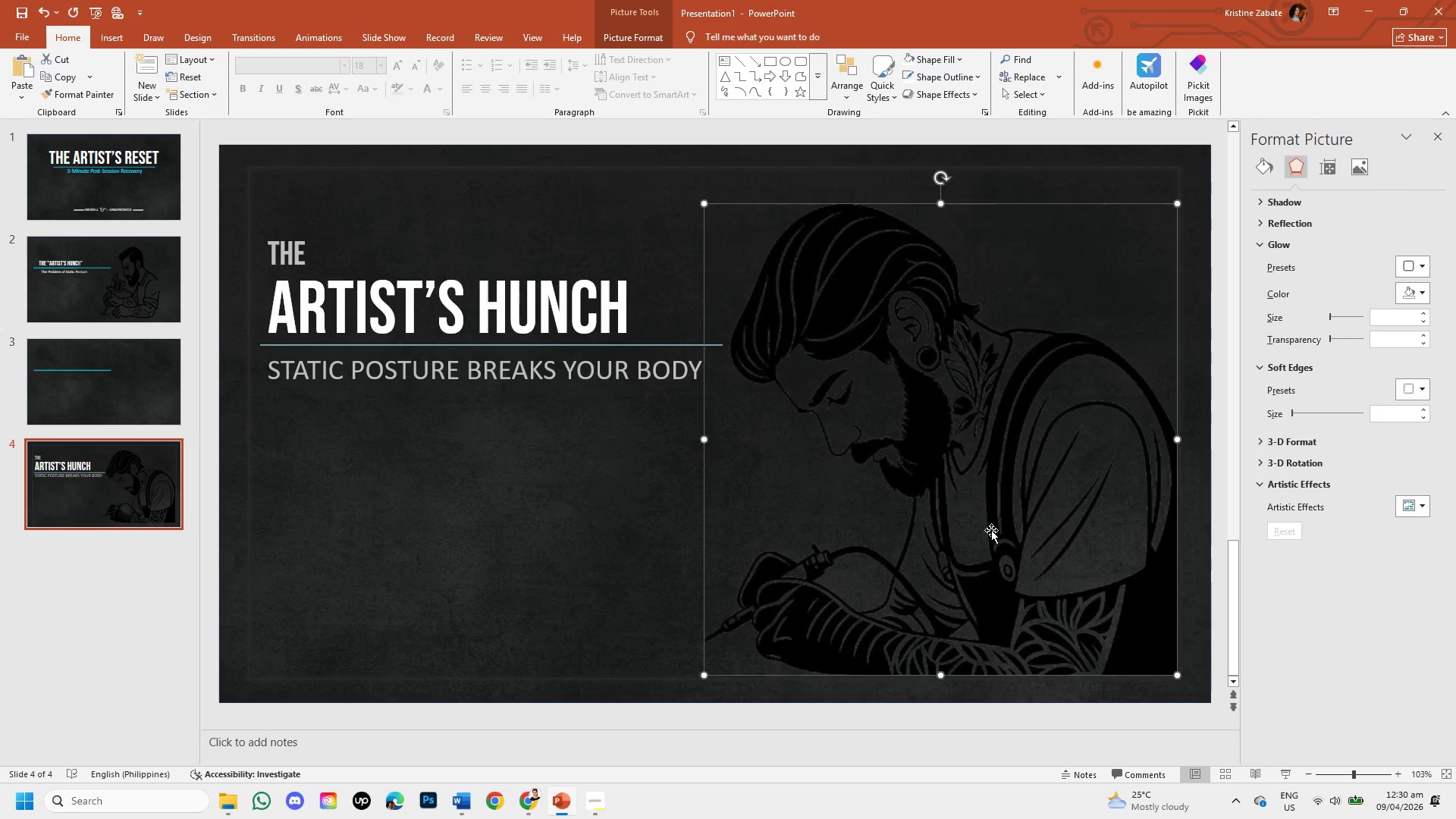 
key(ArrowRight)
 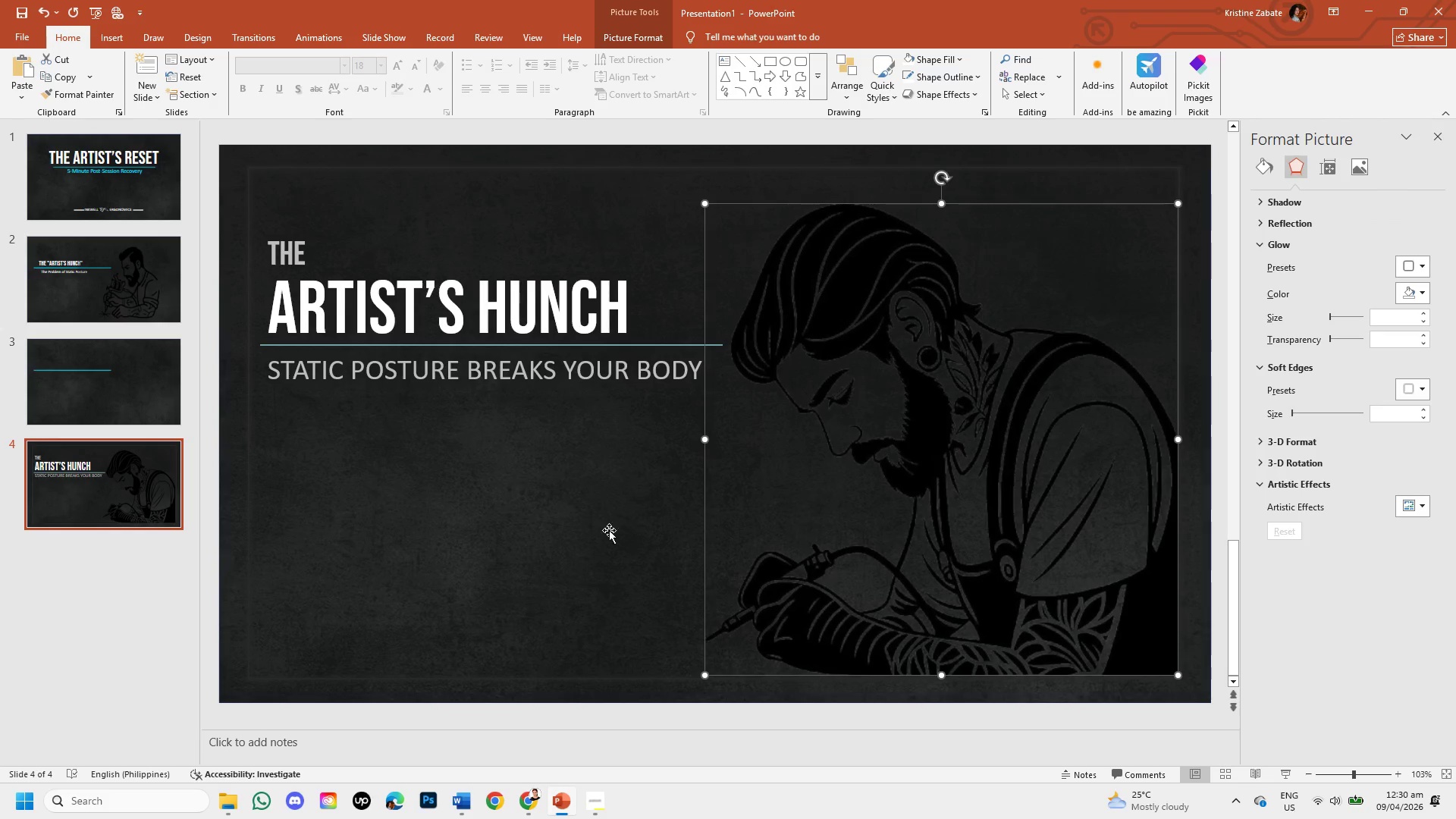 
left_click([507, 513])
 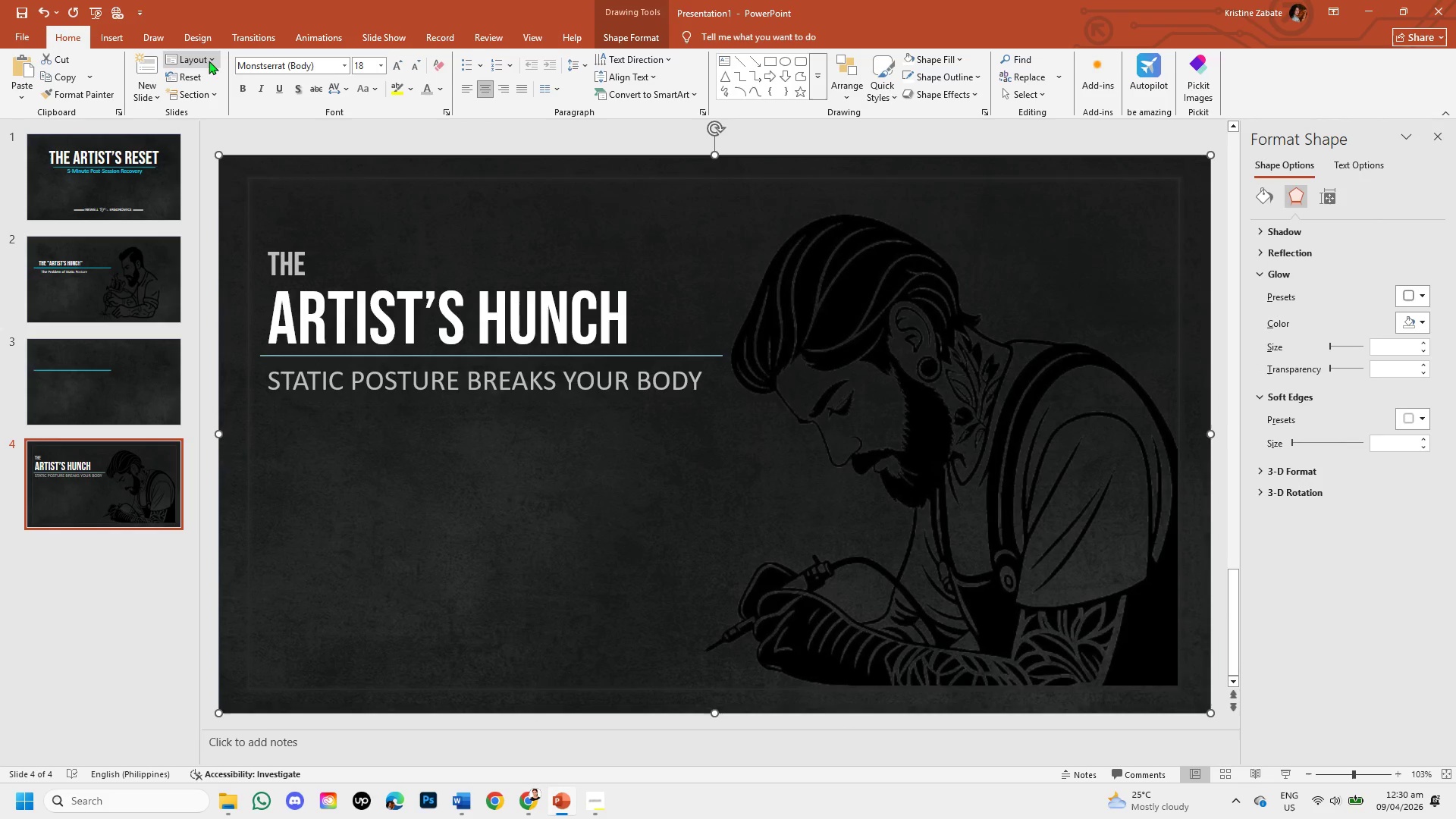 
left_click([106, 43])
 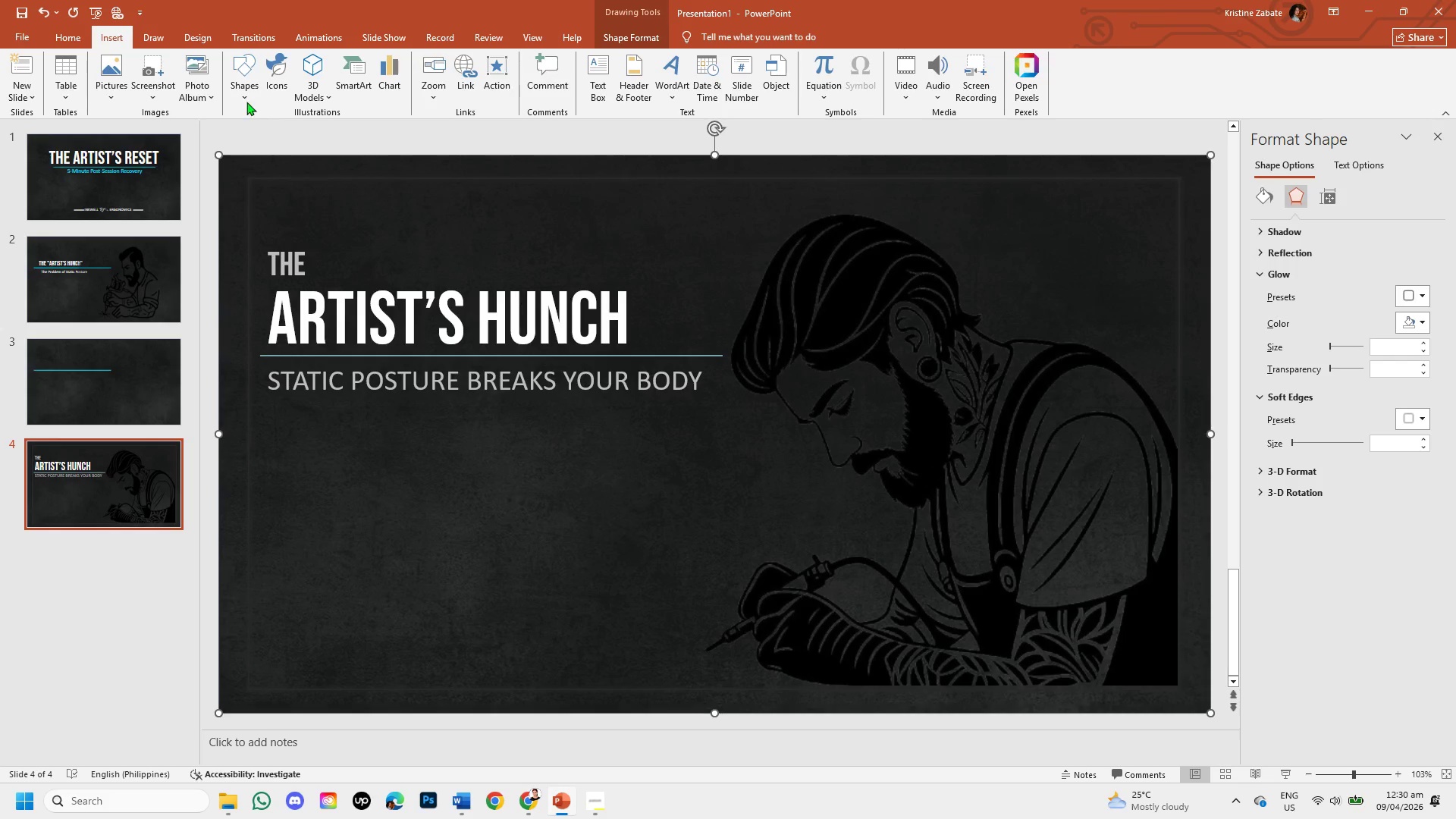 
left_click([237, 86])
 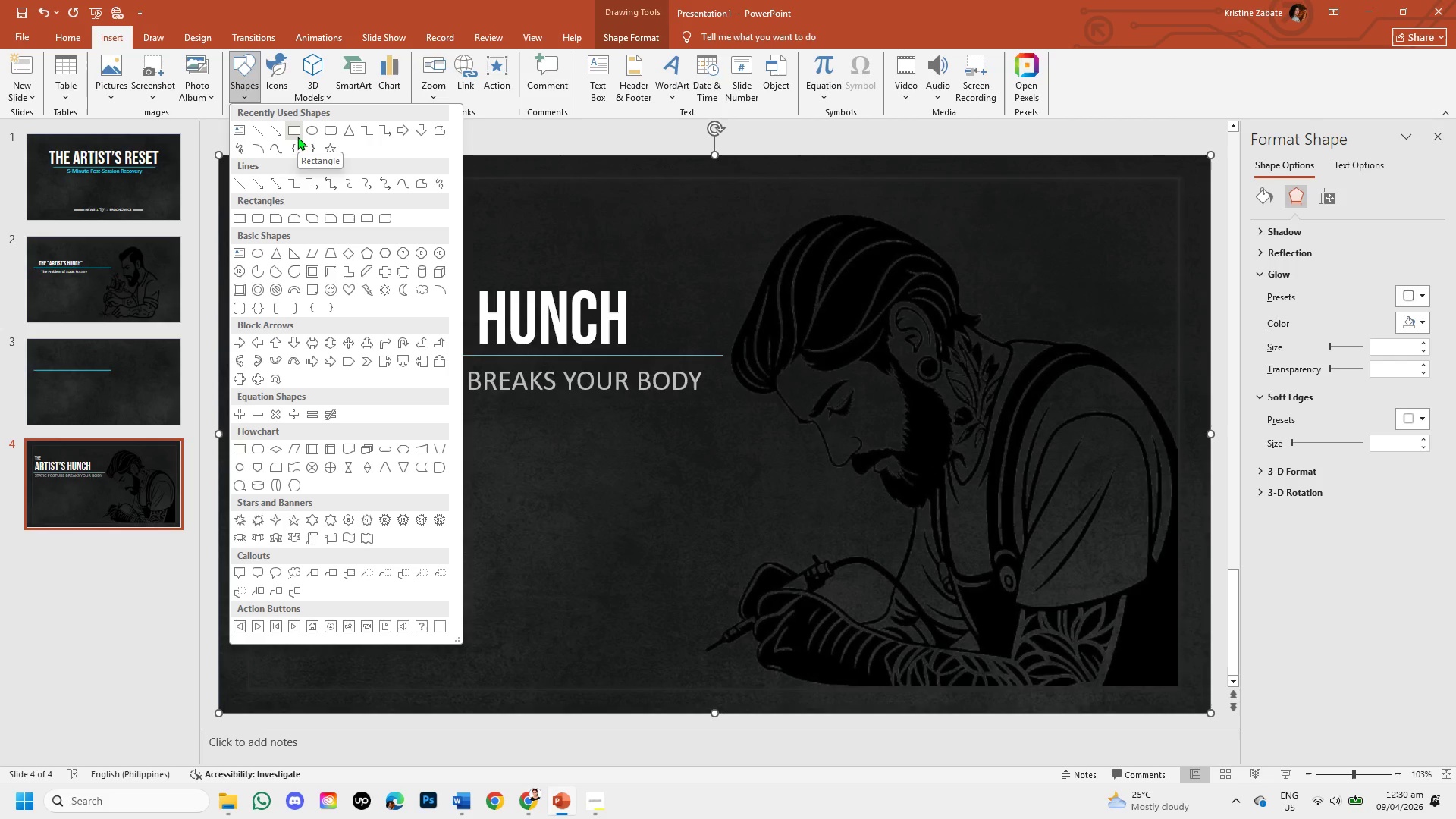 
left_click([297, 136])
 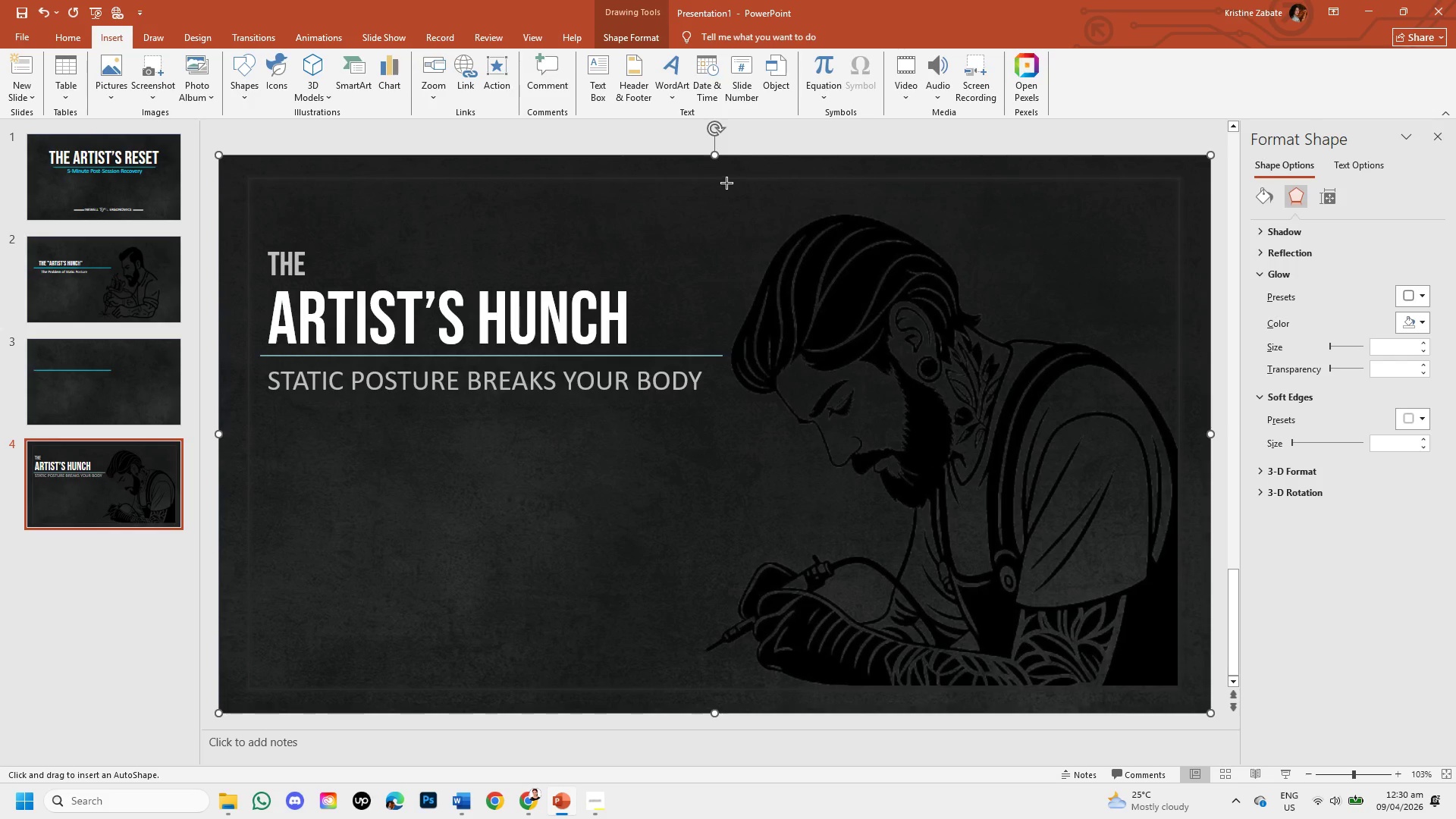 
left_click_drag(start_coordinate=[726, 183], to_coordinate=[1180, 684])
 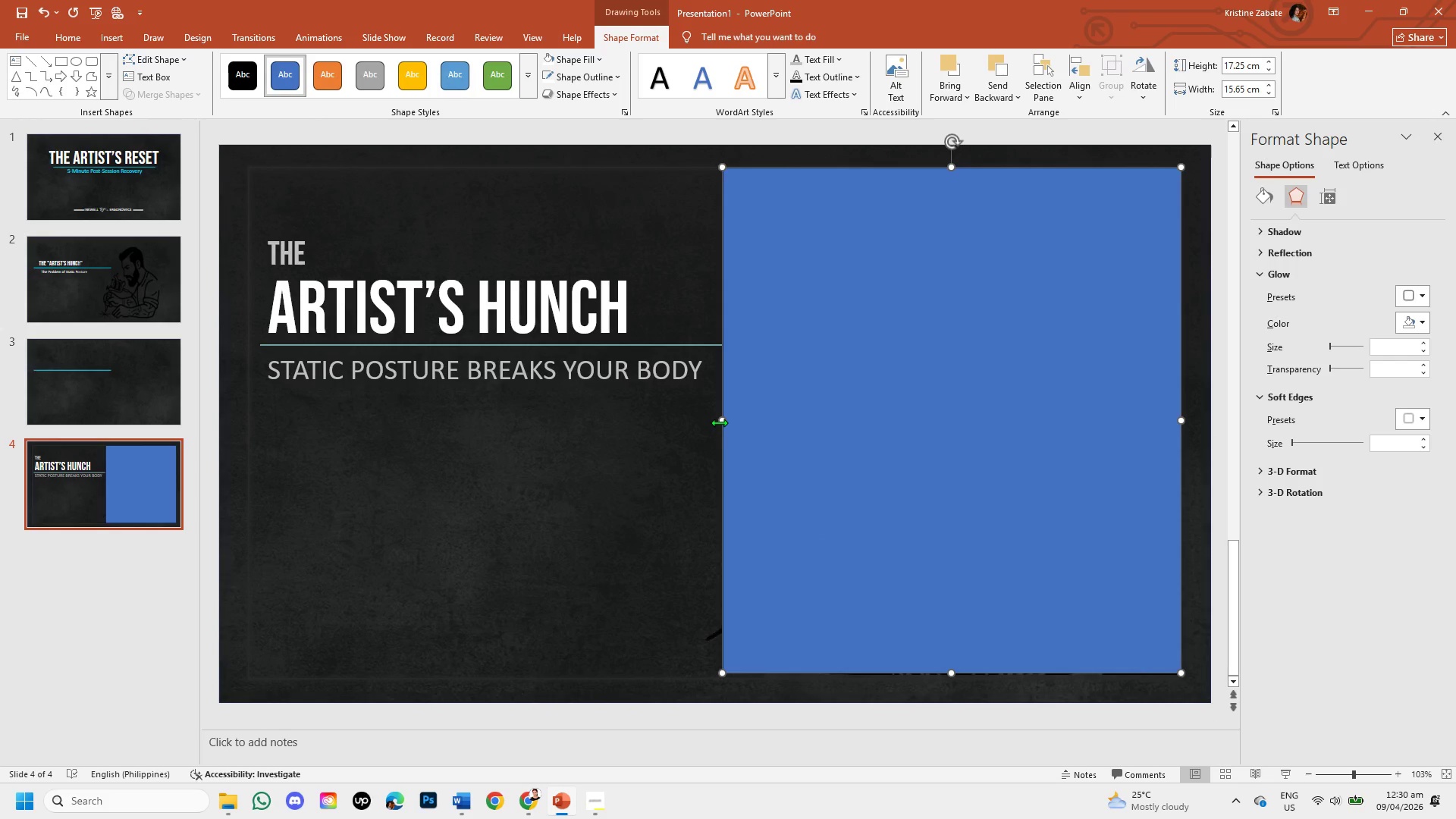 
left_click_drag(start_coordinate=[719, 422], to_coordinate=[701, 423])
 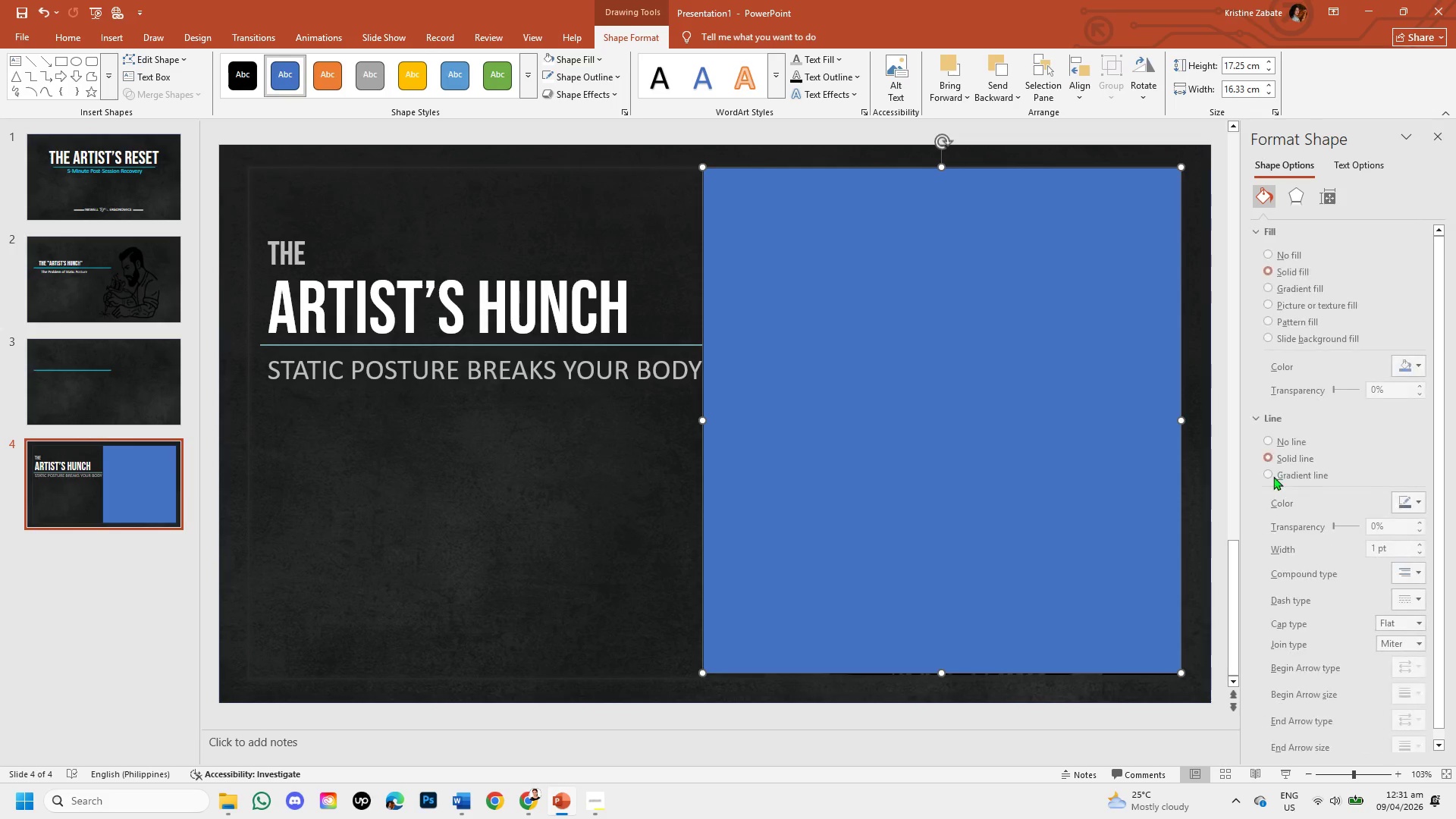 
left_click([1271, 444])
 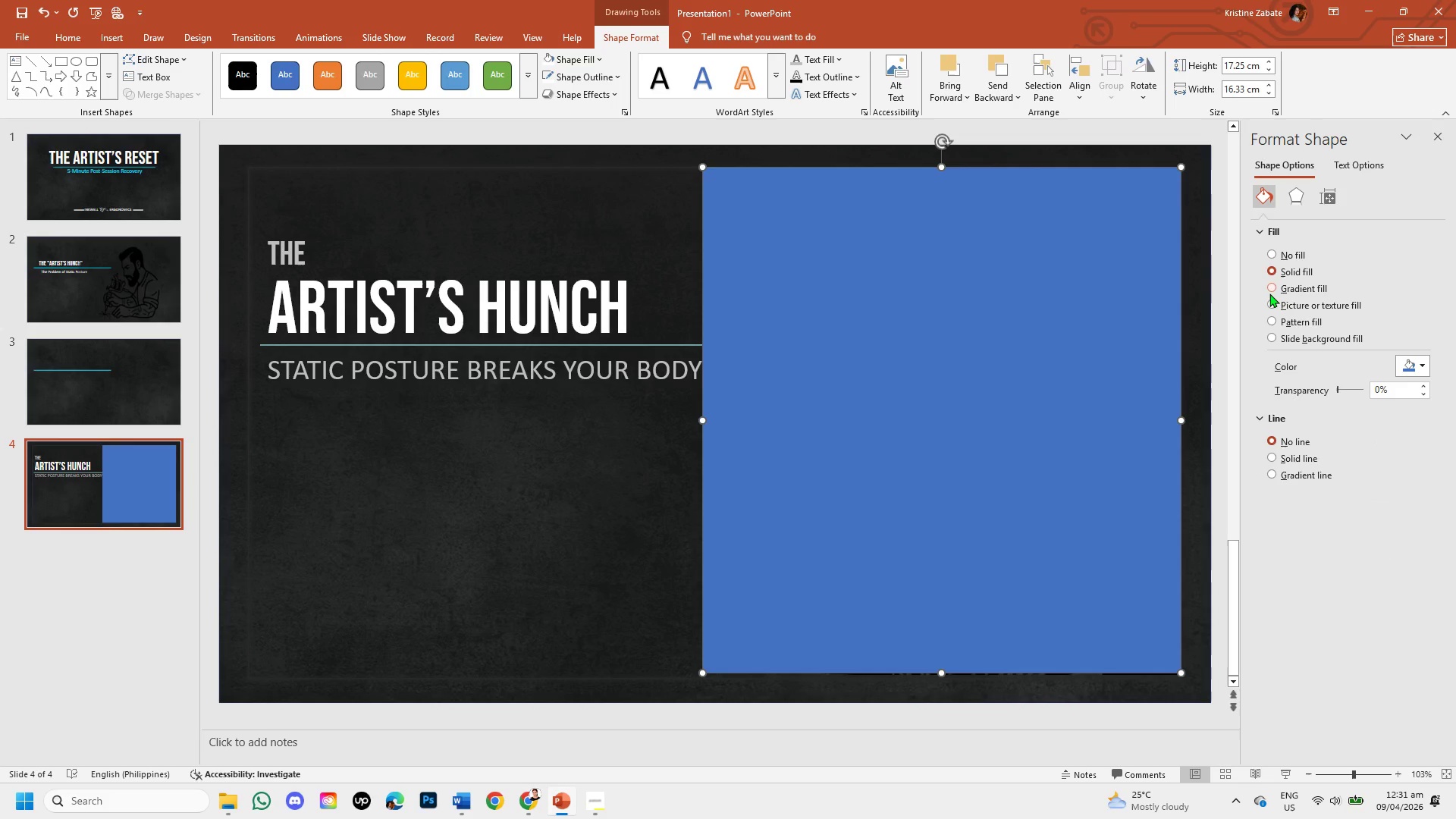 
left_click([1272, 284])
 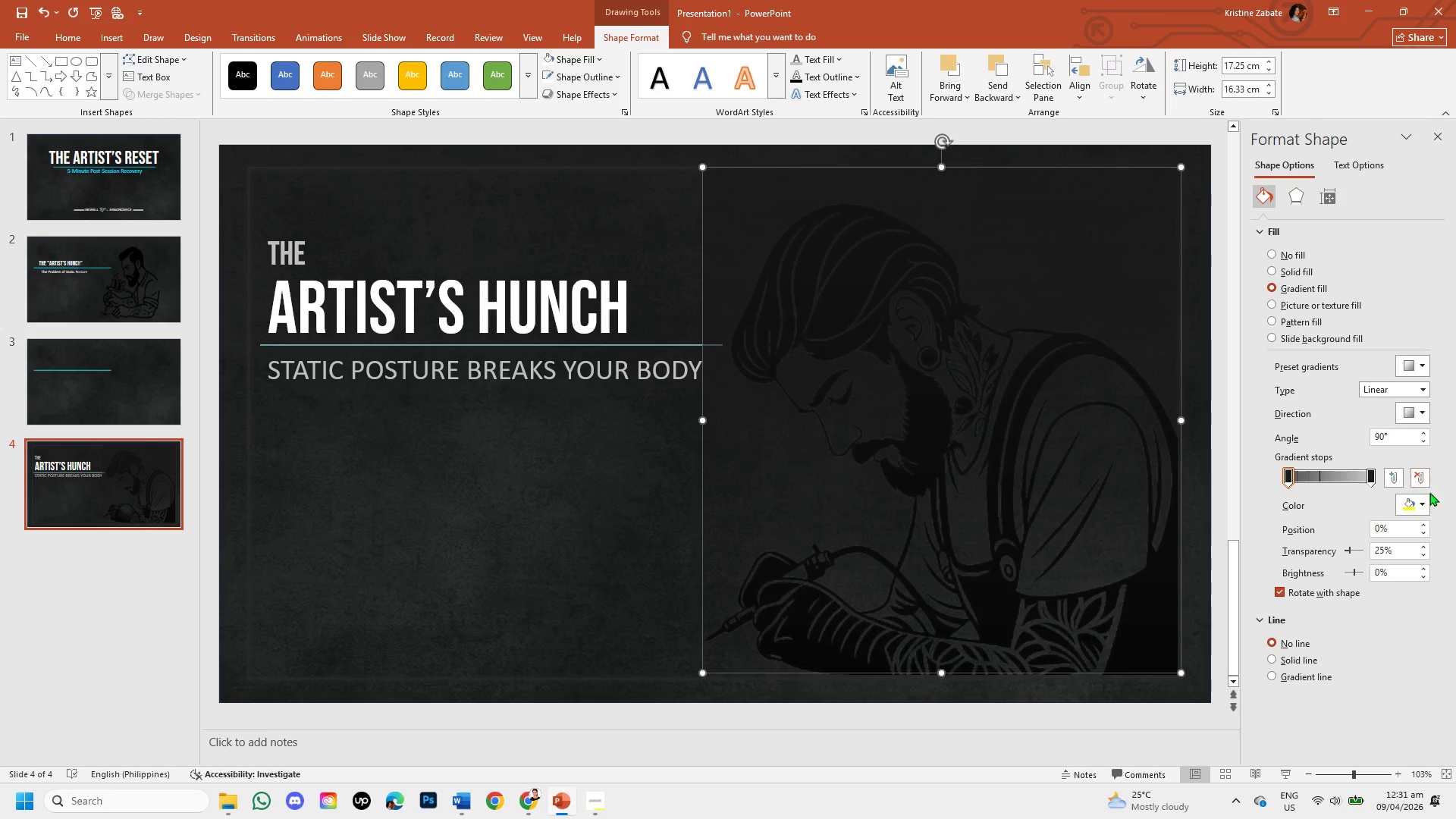 
left_click([1424, 508])
 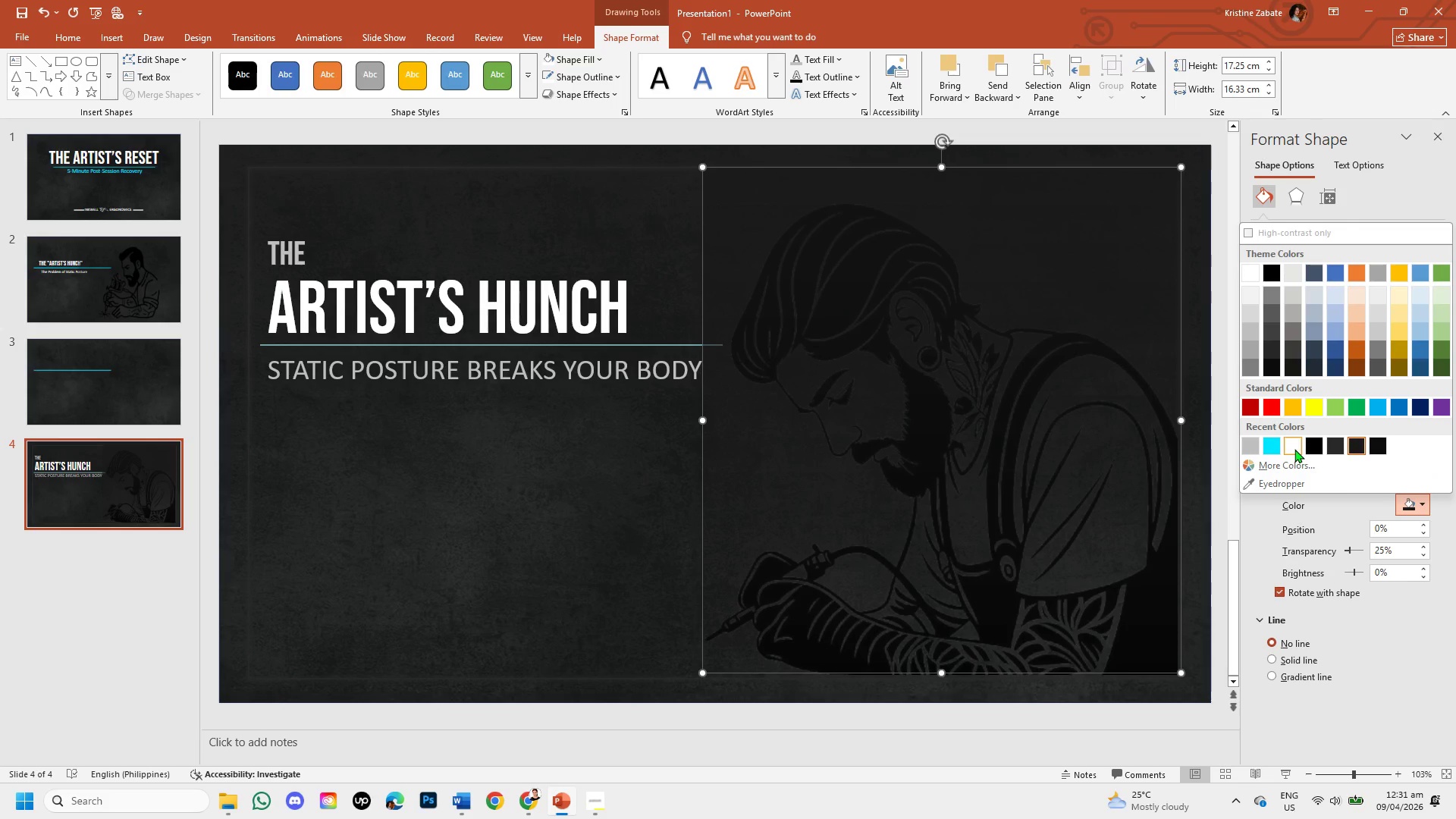 
left_click([1294, 449])
 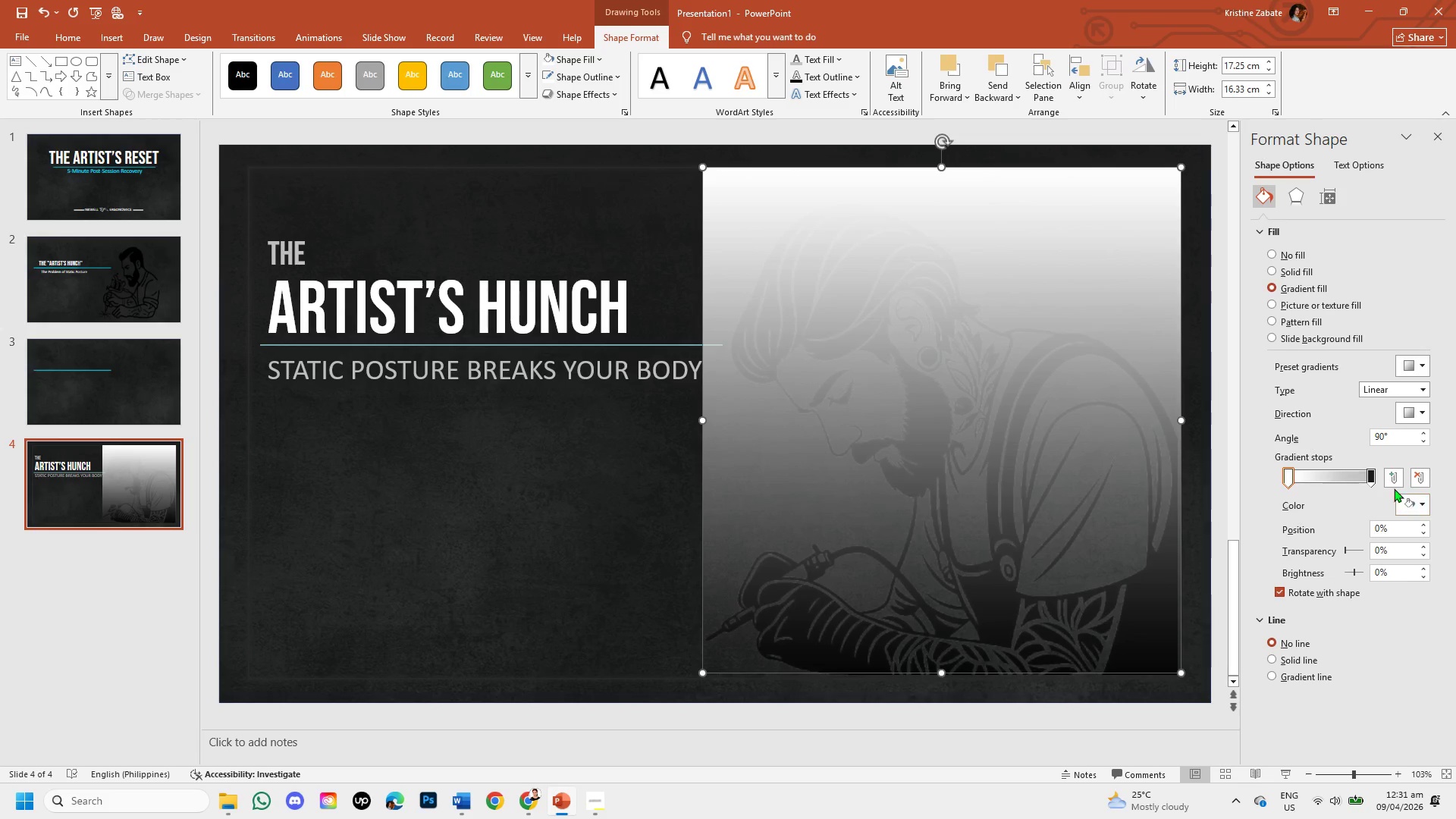 
left_click([1367, 479])
 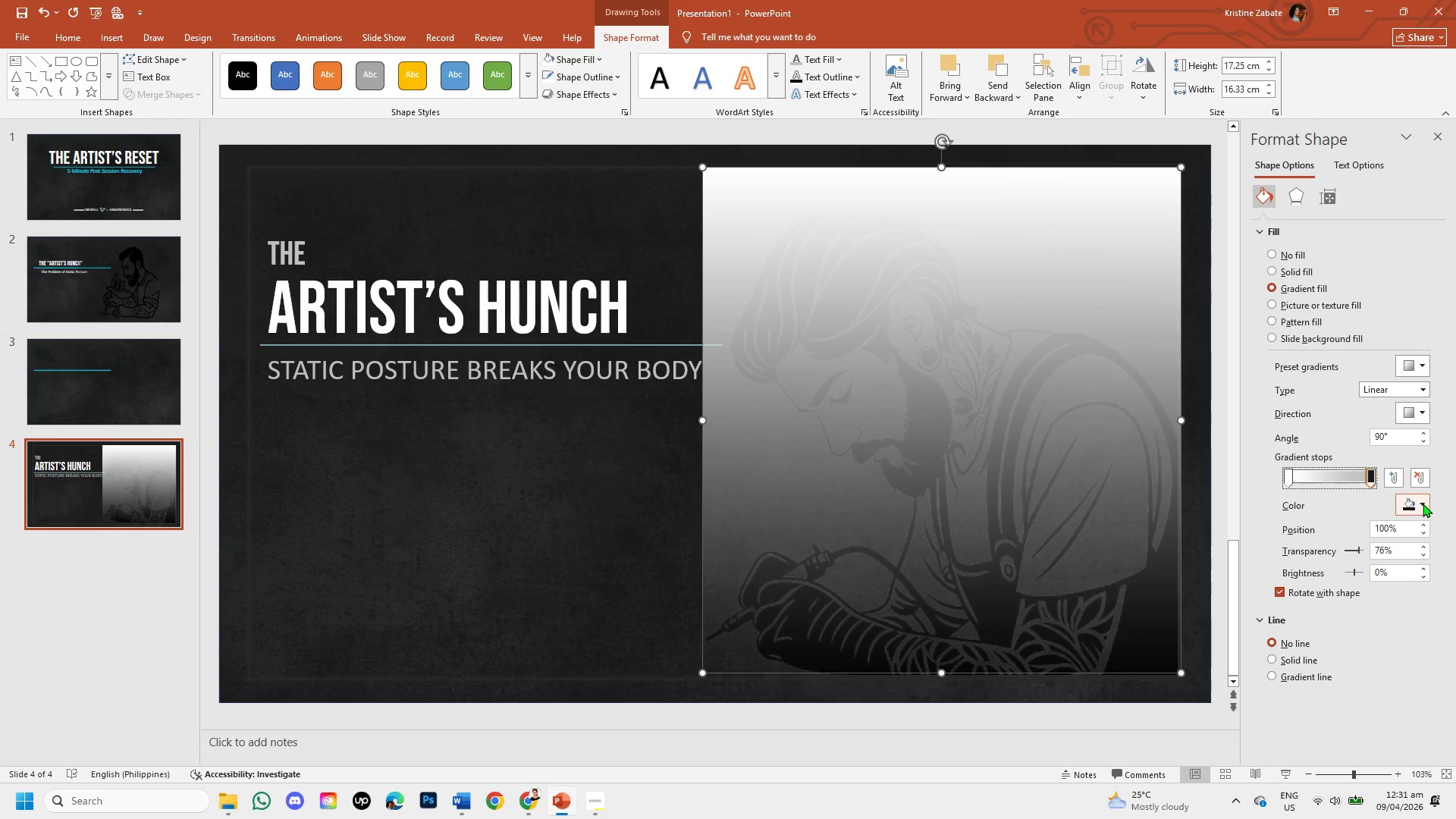 
left_click([1423, 504])
 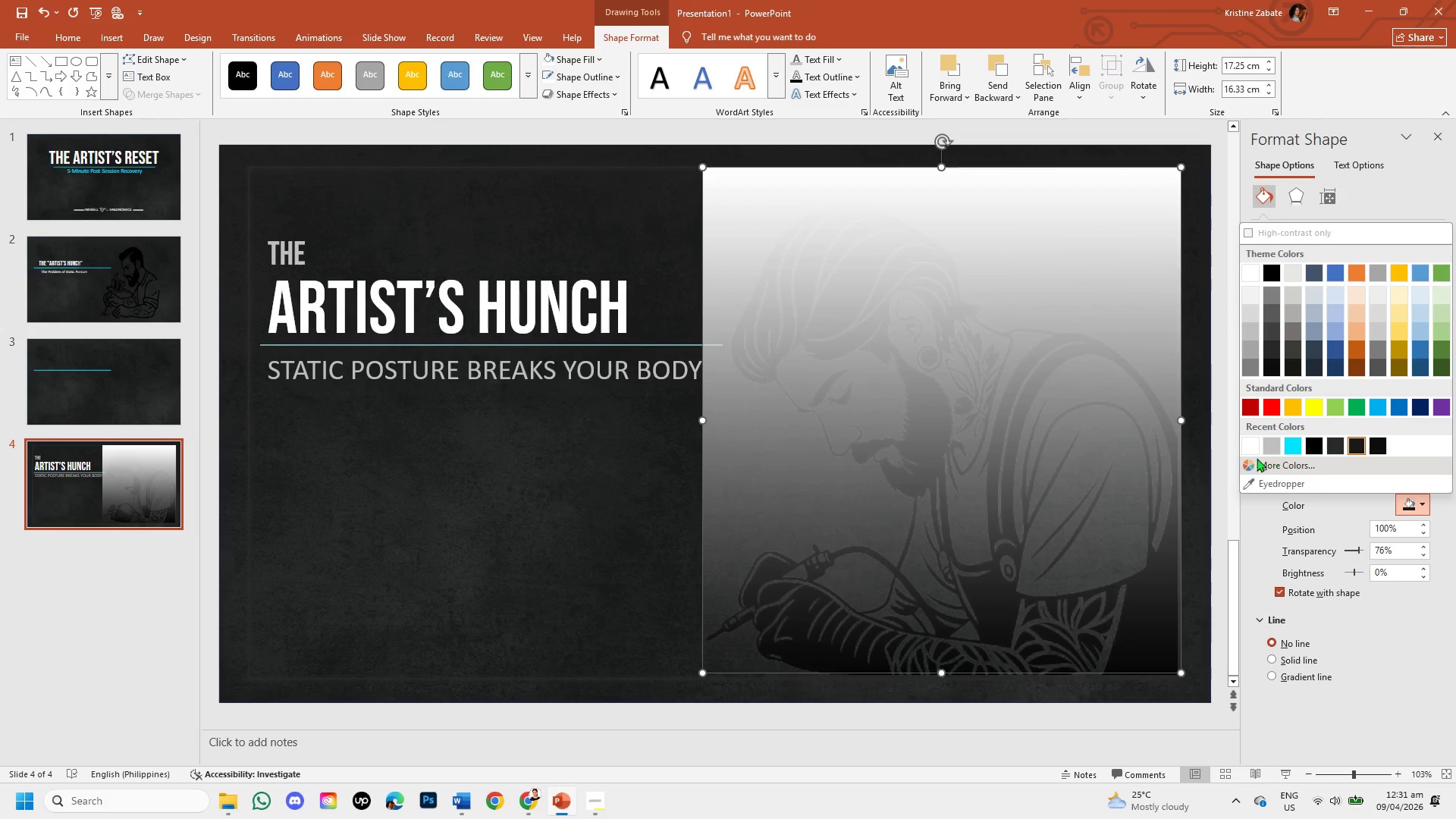 
left_click([1250, 450])
 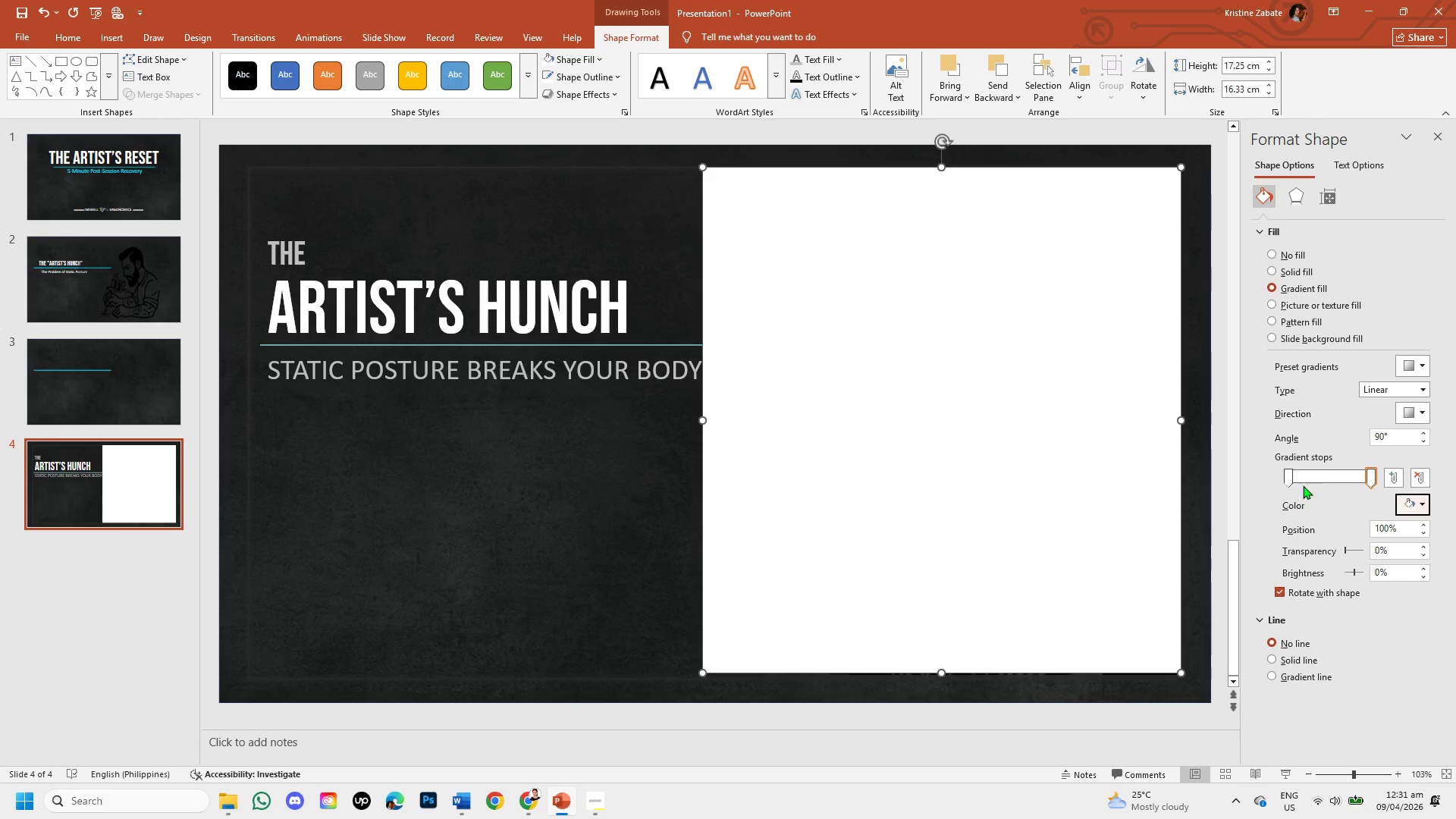 
left_click([1289, 479])
 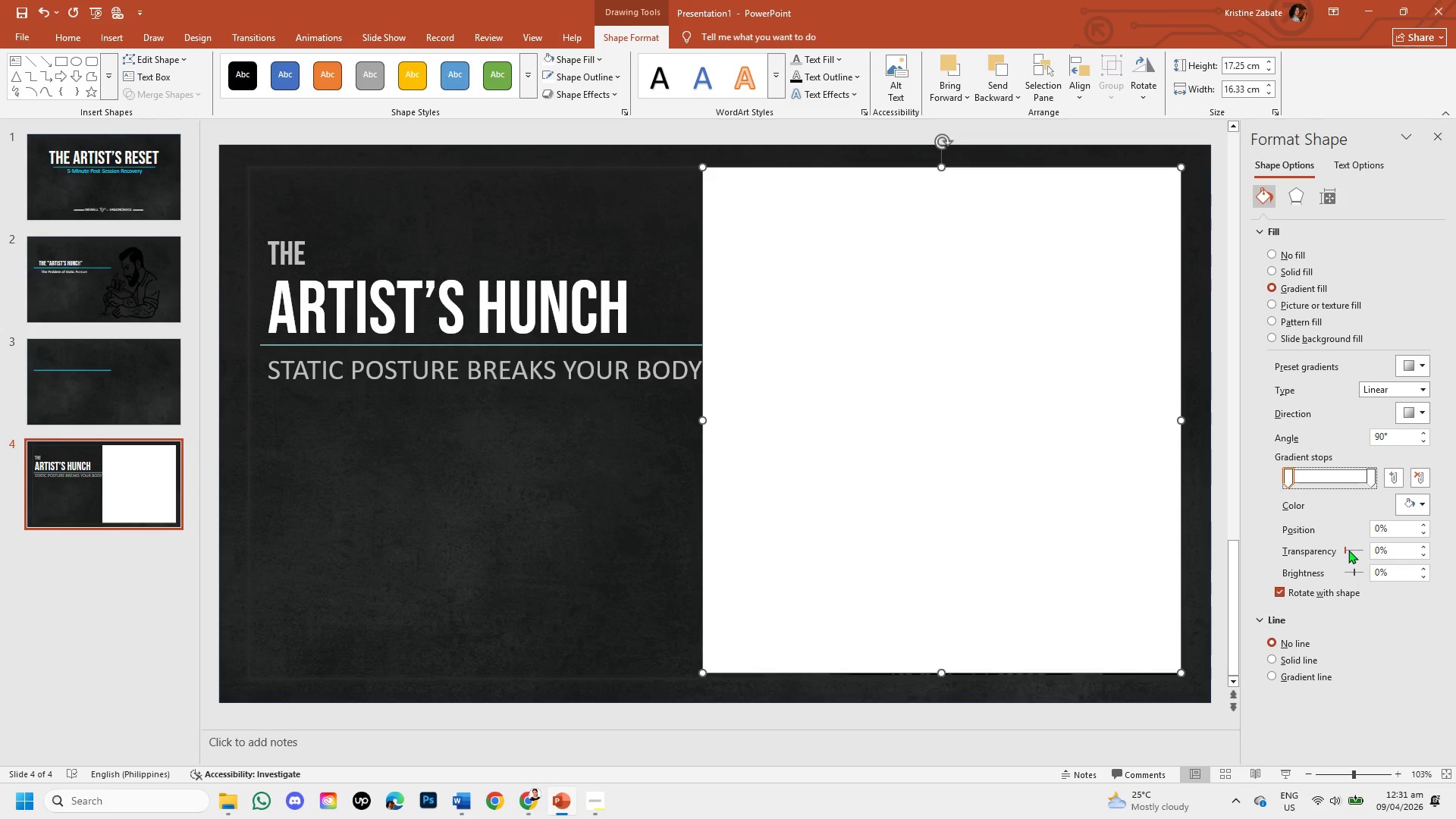 
left_click_drag(start_coordinate=[1348, 550], to_coordinate=[1375, 551])
 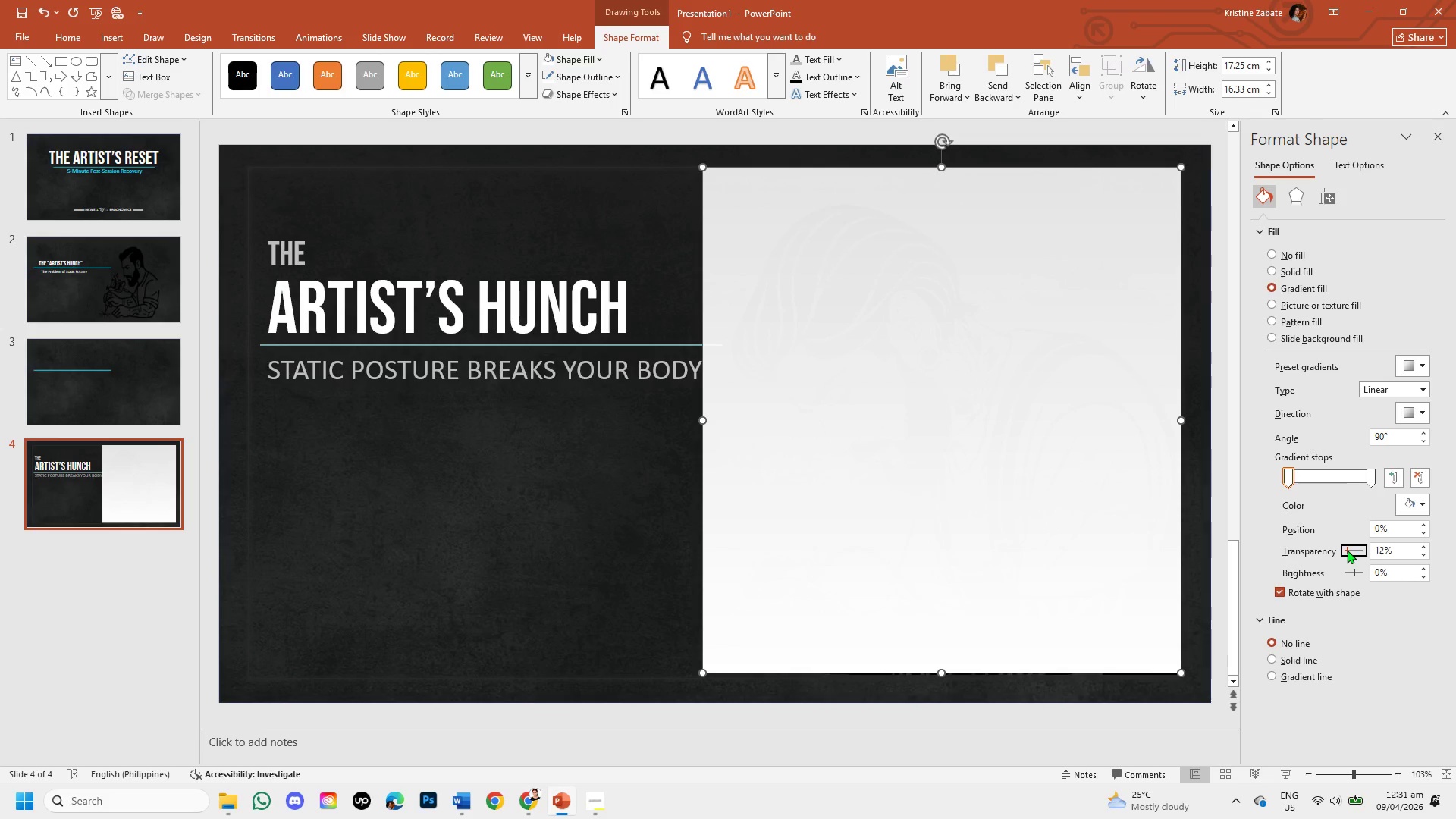 
left_click_drag(start_coordinate=[1347, 550], to_coordinate=[1363, 549])
 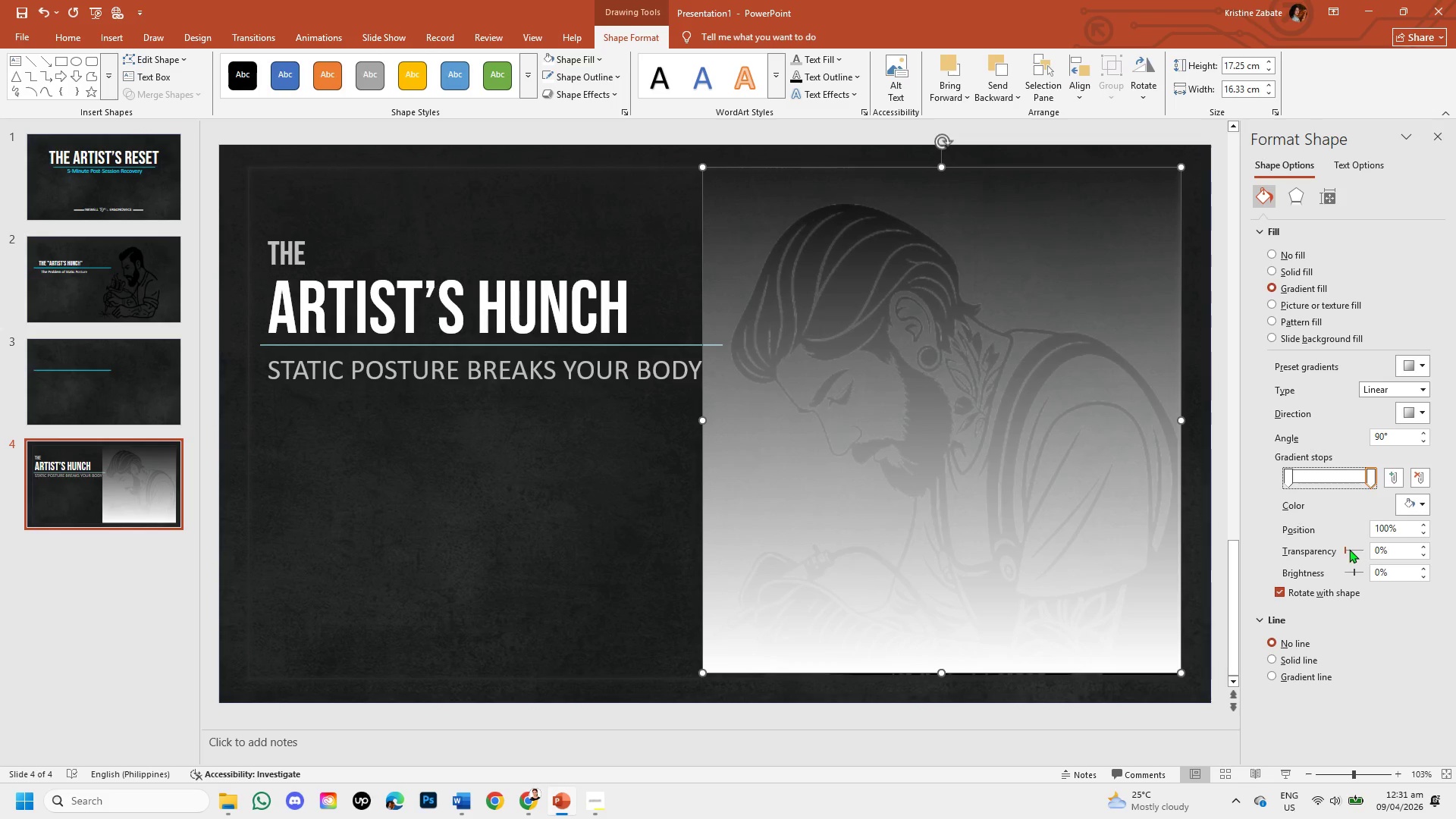 
left_click_drag(start_coordinate=[1345, 551], to_coordinate=[1357, 551])
 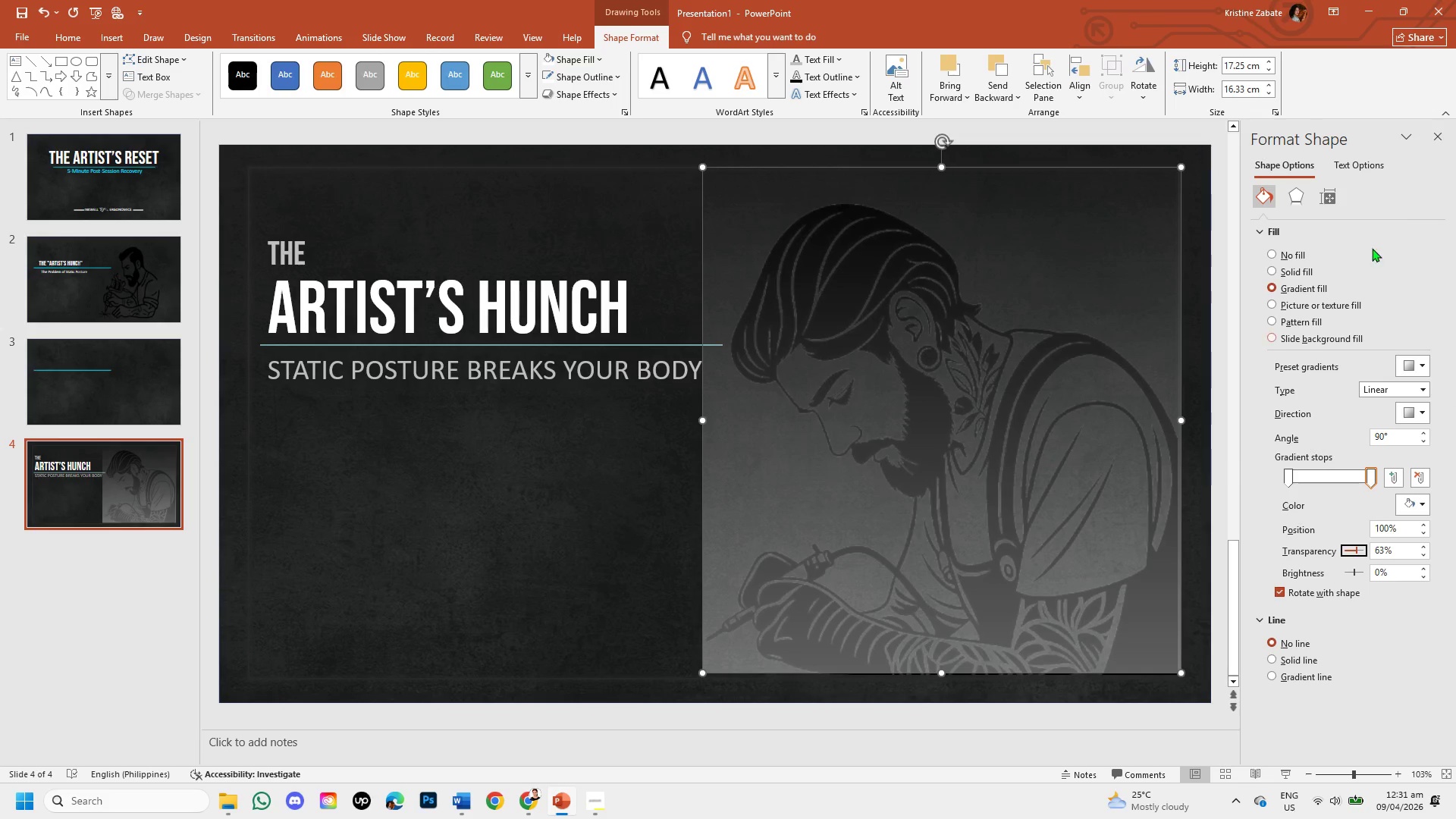 
wait(12.17)
 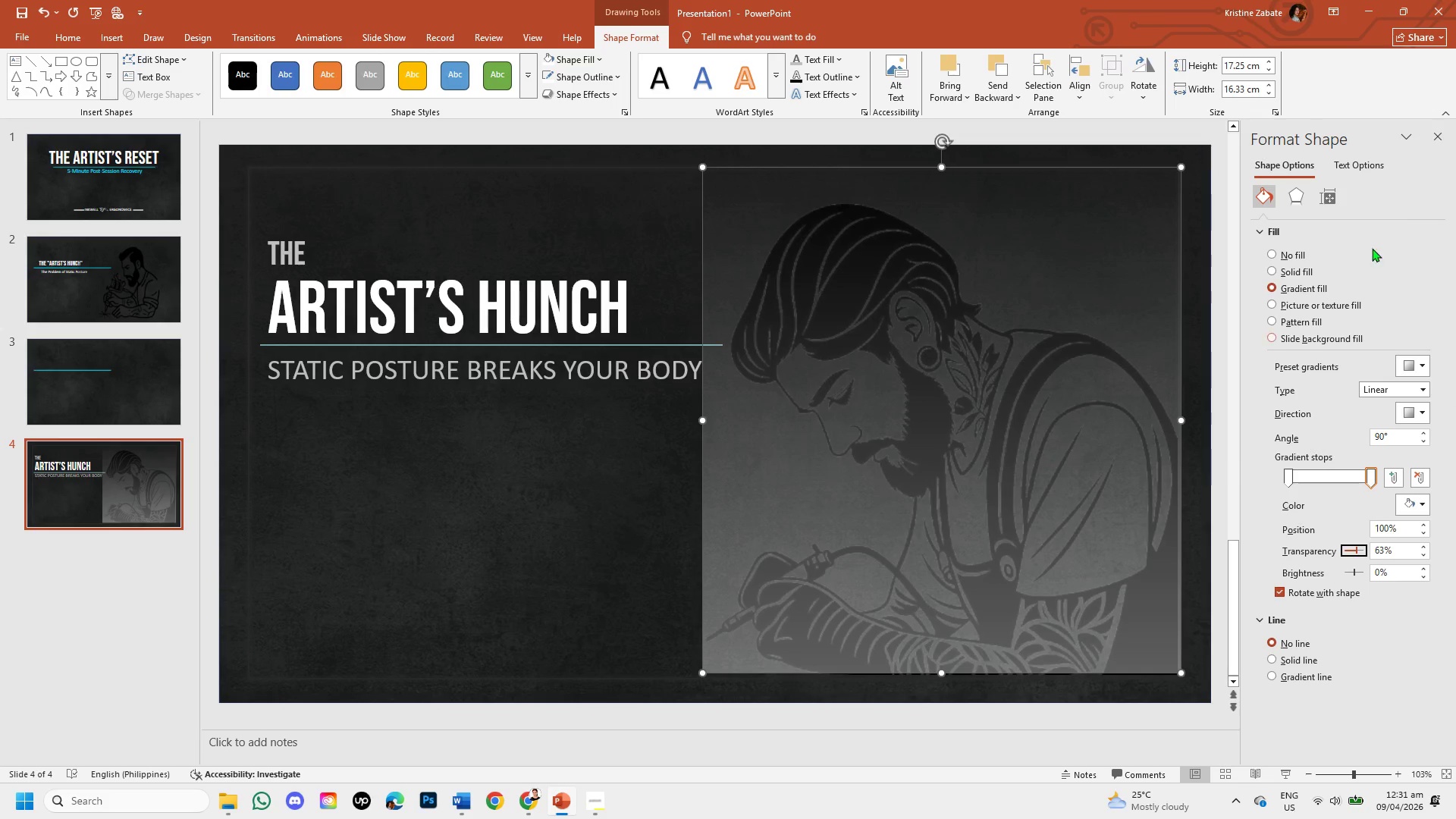 
left_click([633, 441])
 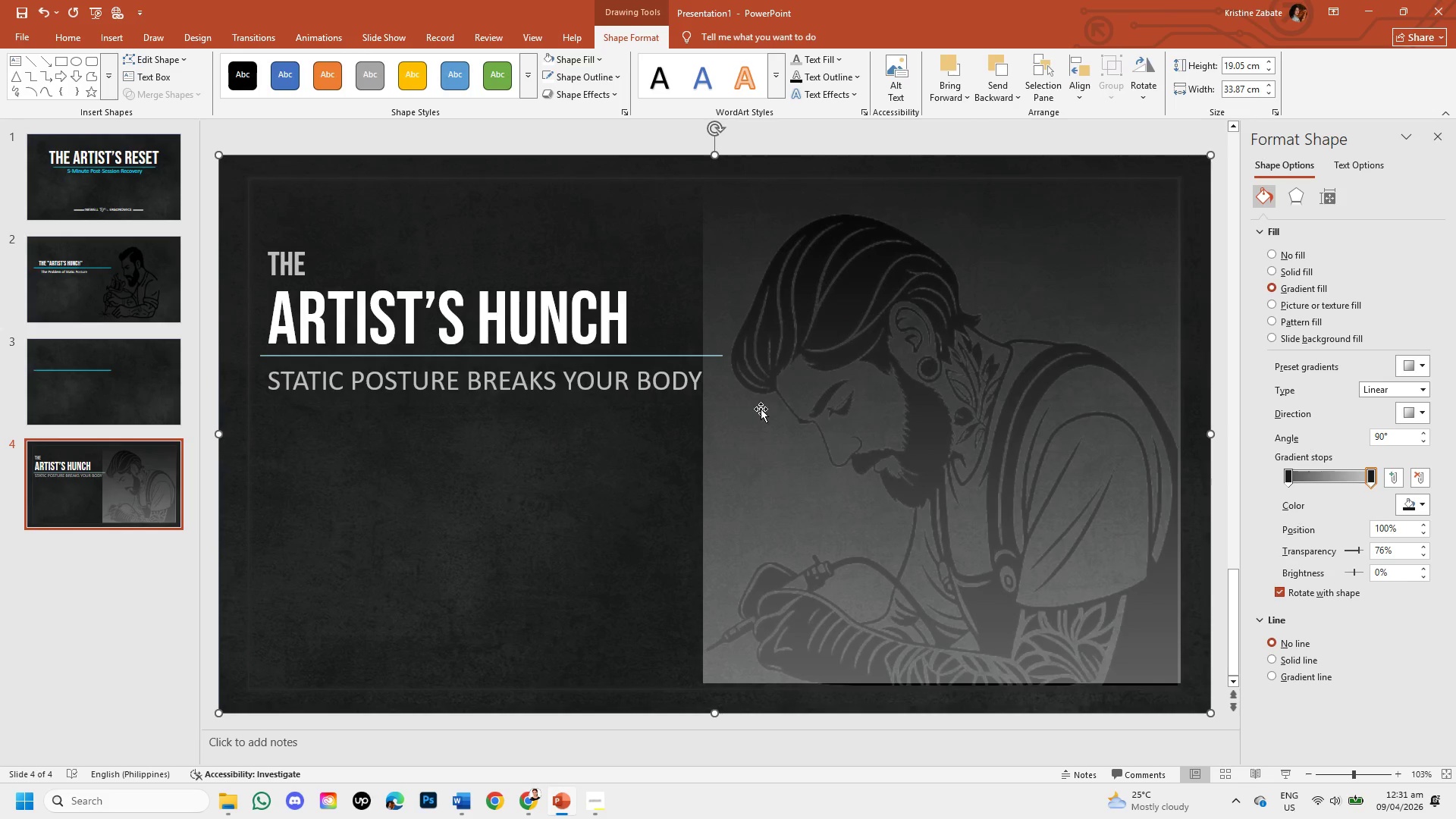 
left_click([768, 411])
 